 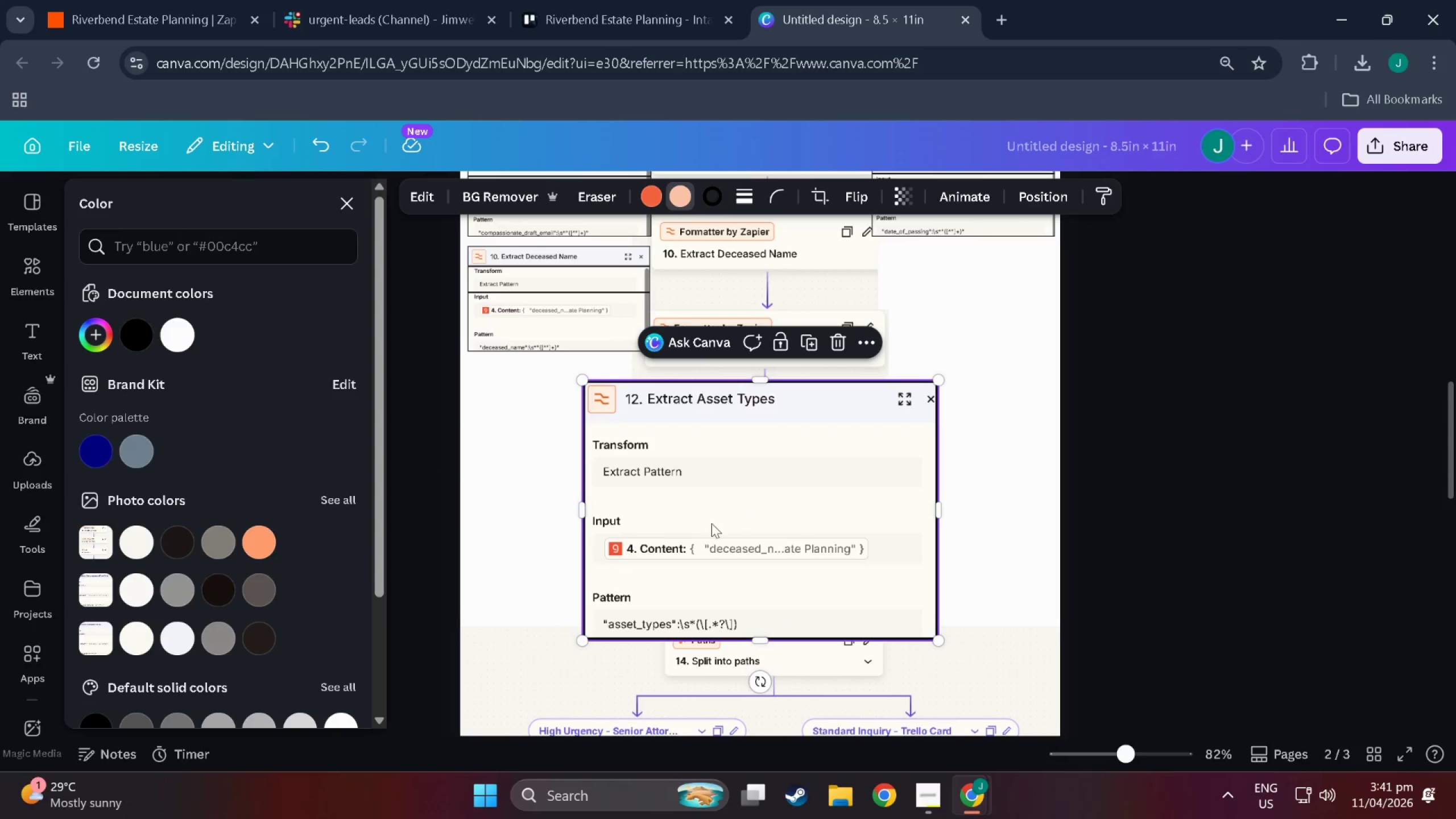 
left_click_drag(start_coordinate=[701, 526], to_coordinate=[992, 384])
 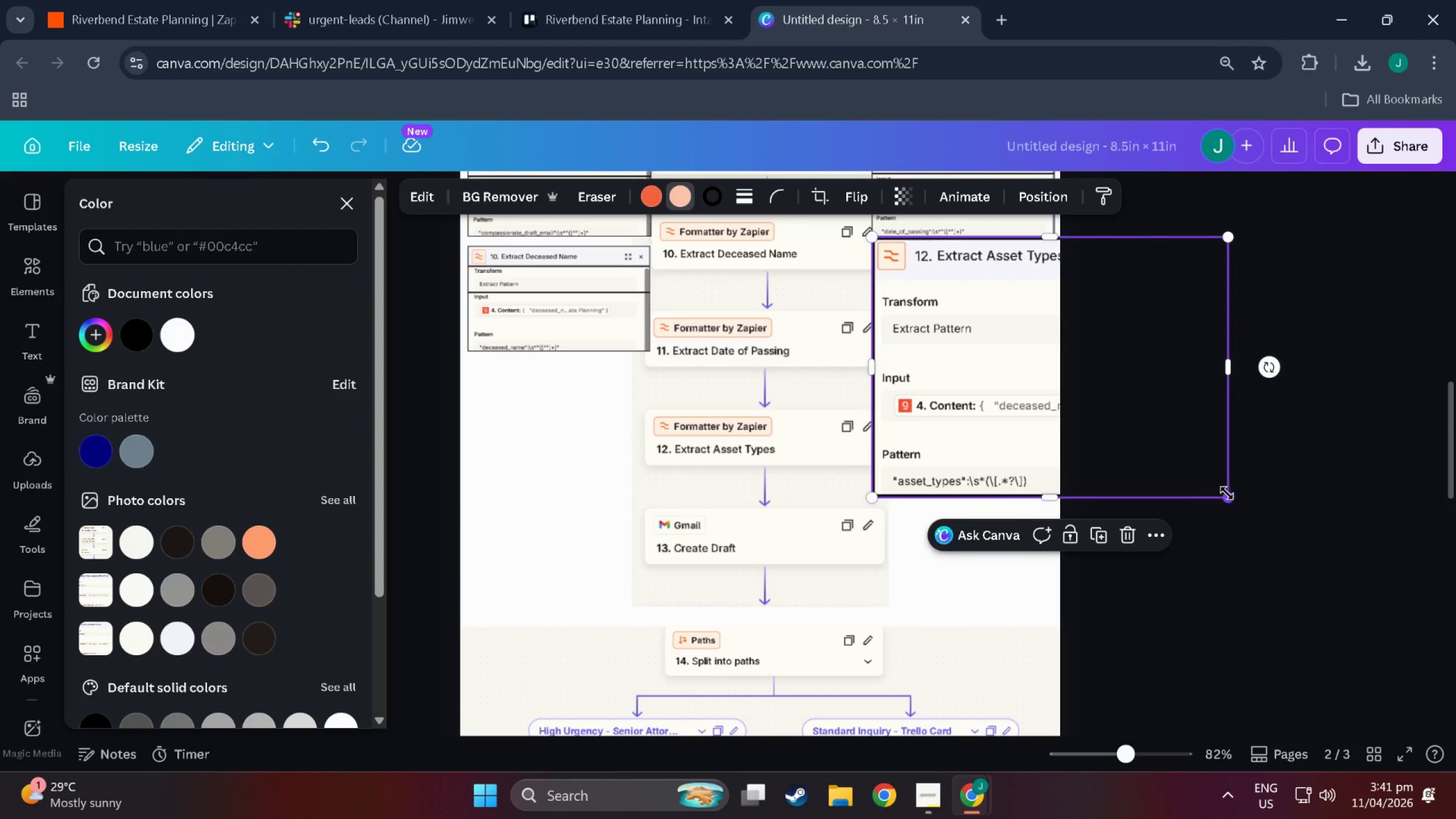 
left_click_drag(start_coordinate=[1227, 493], to_coordinate=[1016, 415])
 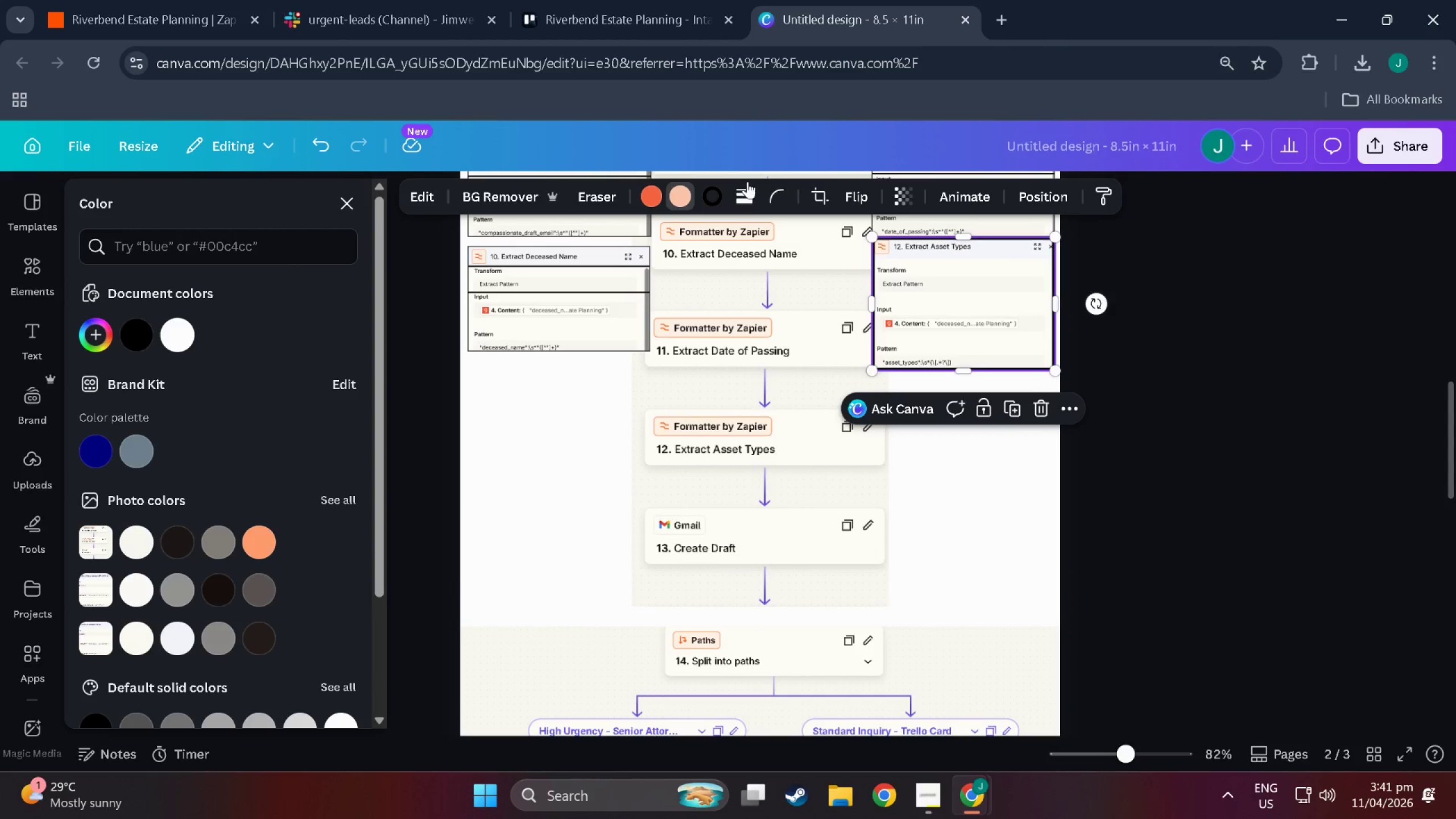 
left_click([750, 204])
 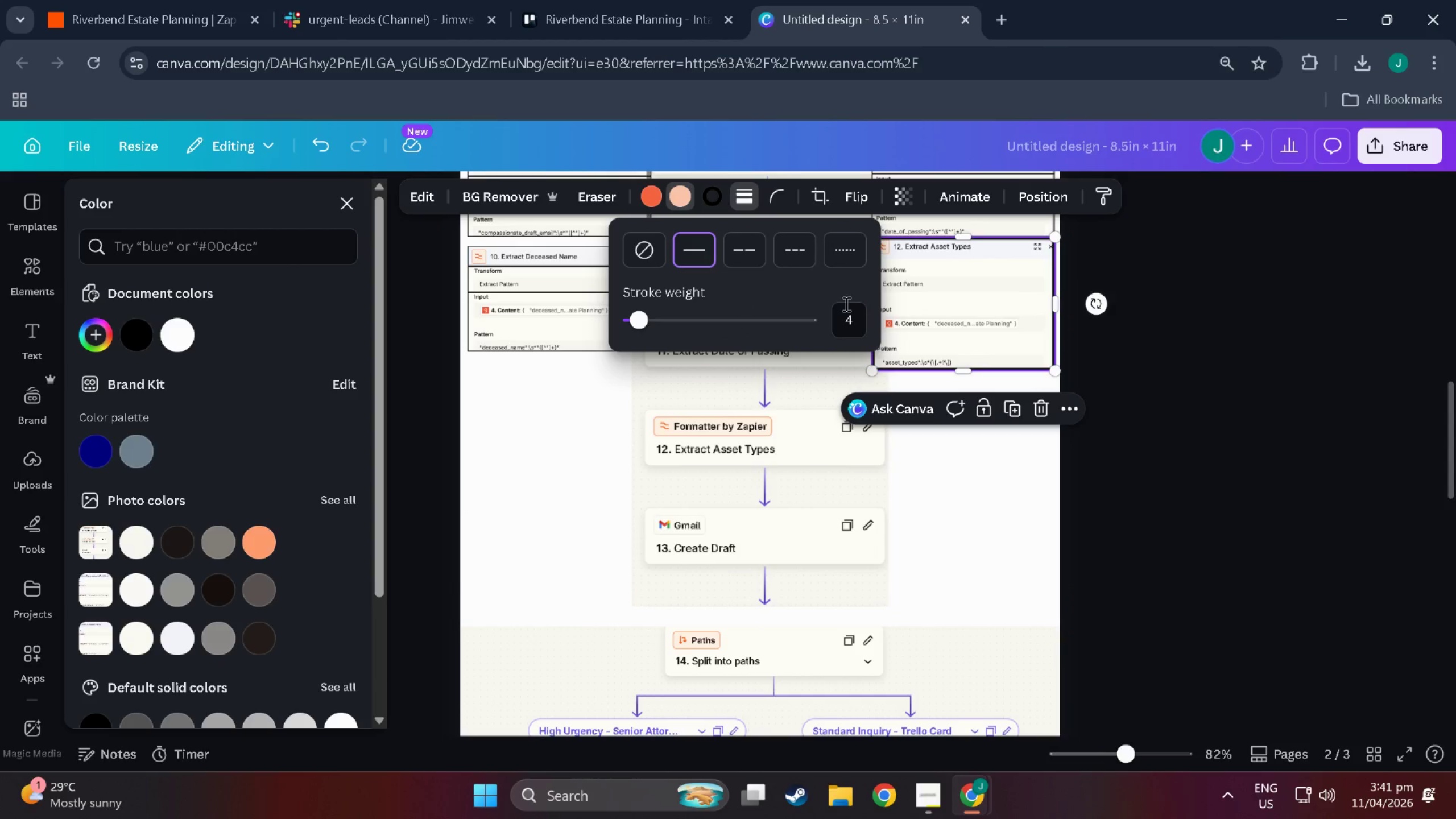 
left_click([854, 311])
 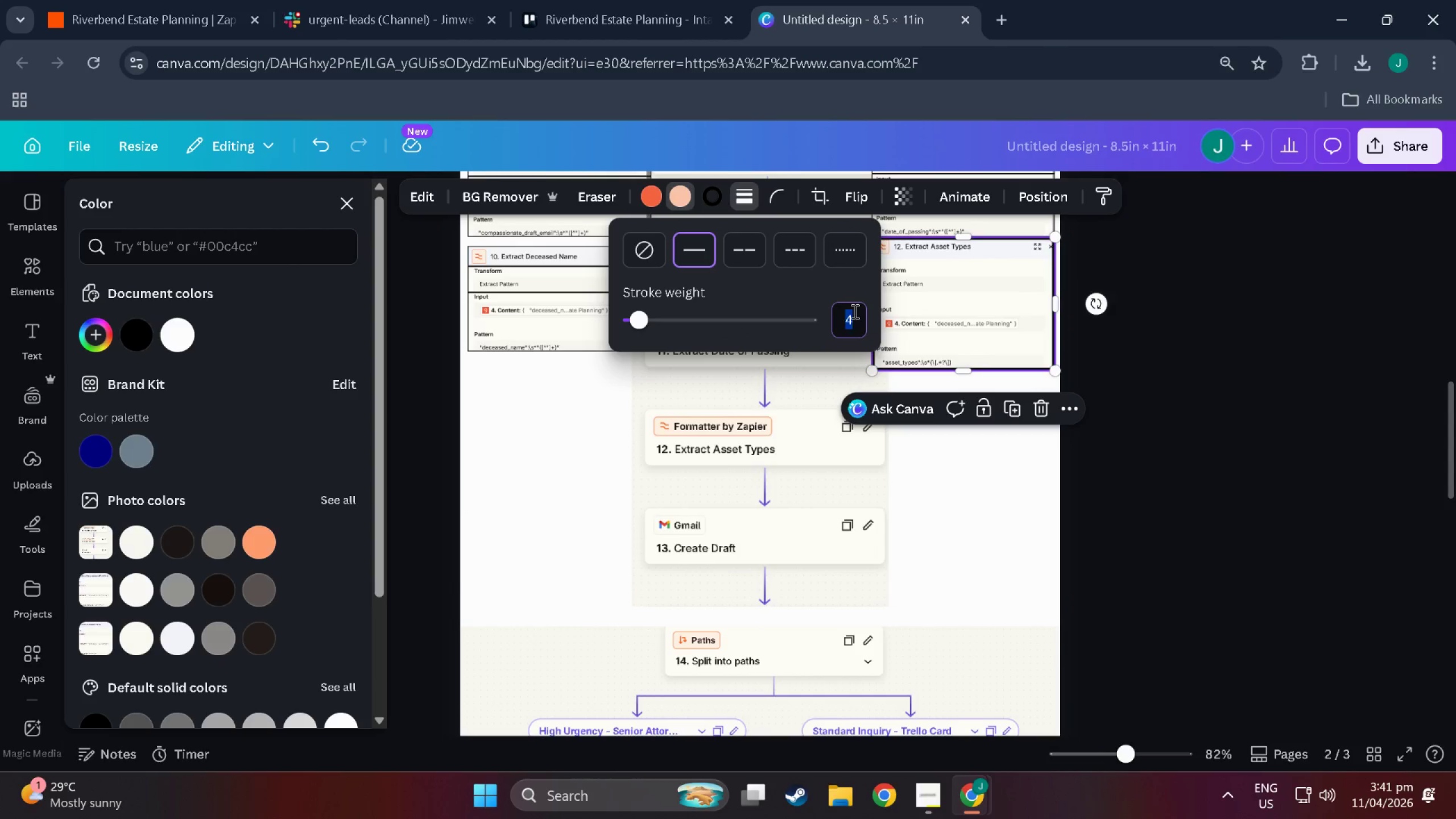 
key(Numpad1)
 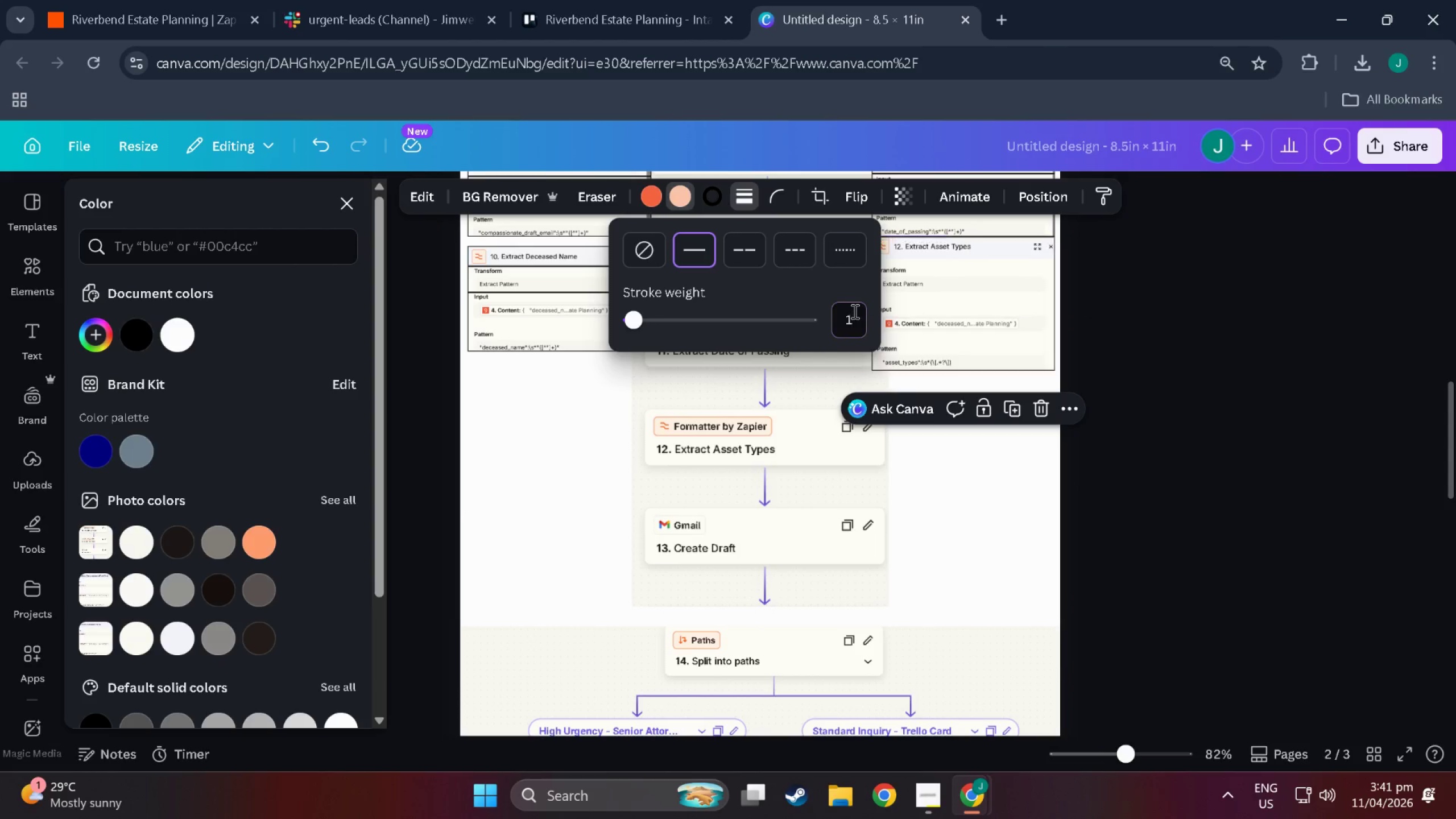 
key(NumpadEnter)
 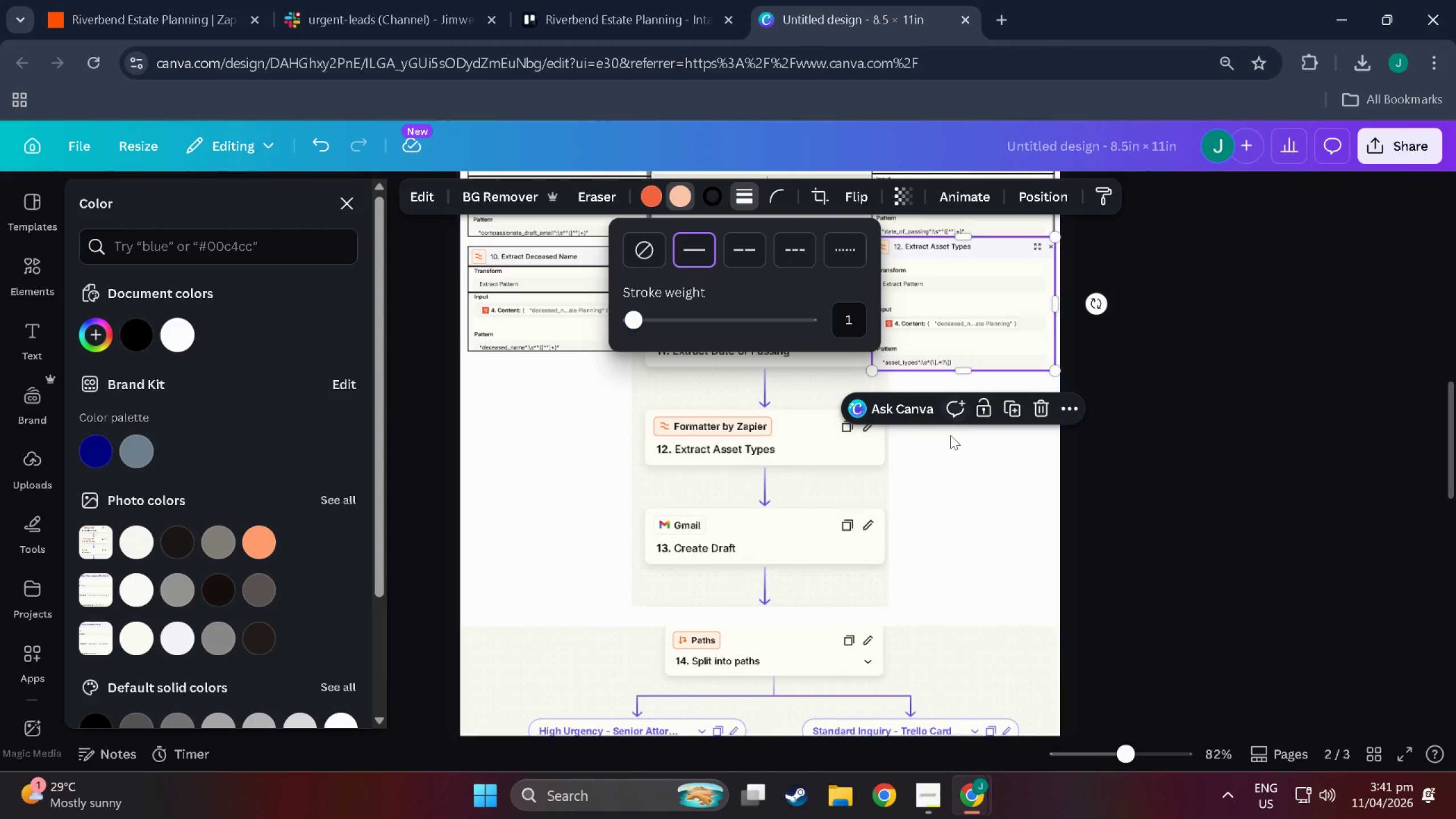 
left_click([926, 507])
 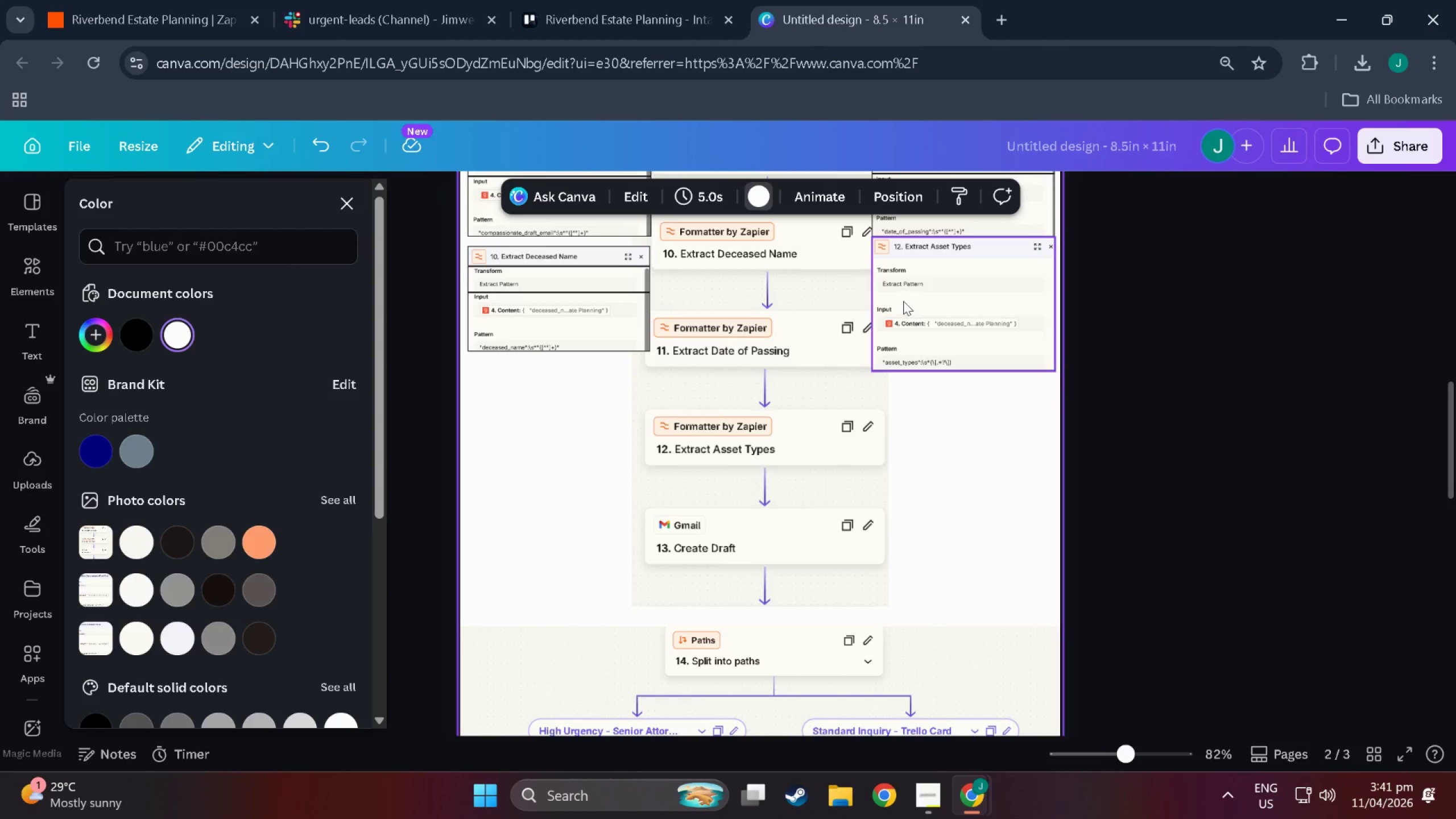 
hold_key(key=ControlLeft, duration=0.47)
 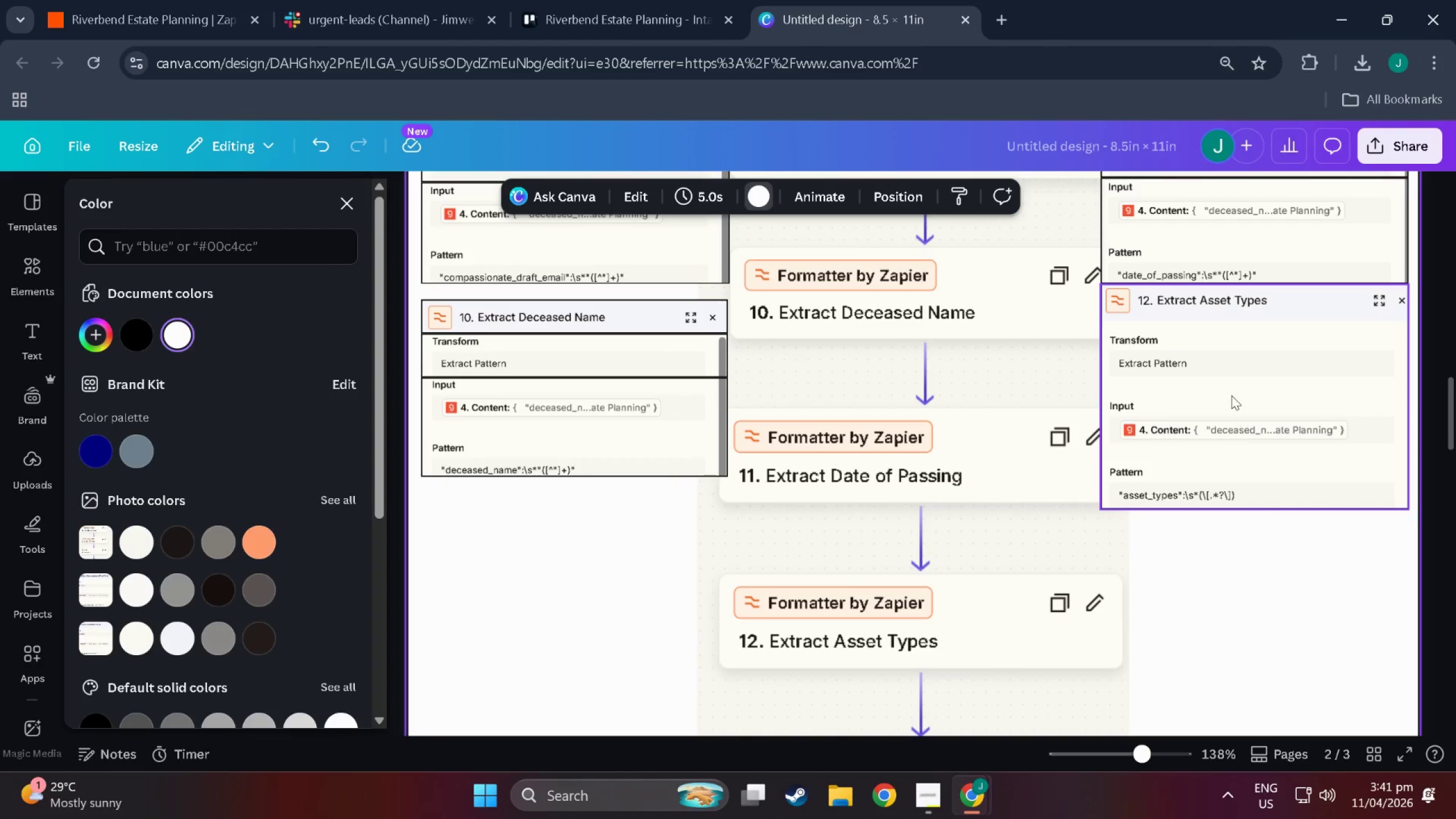 
scroll: coordinate [1016, 413], scroll_direction: up, amount: 6.0
 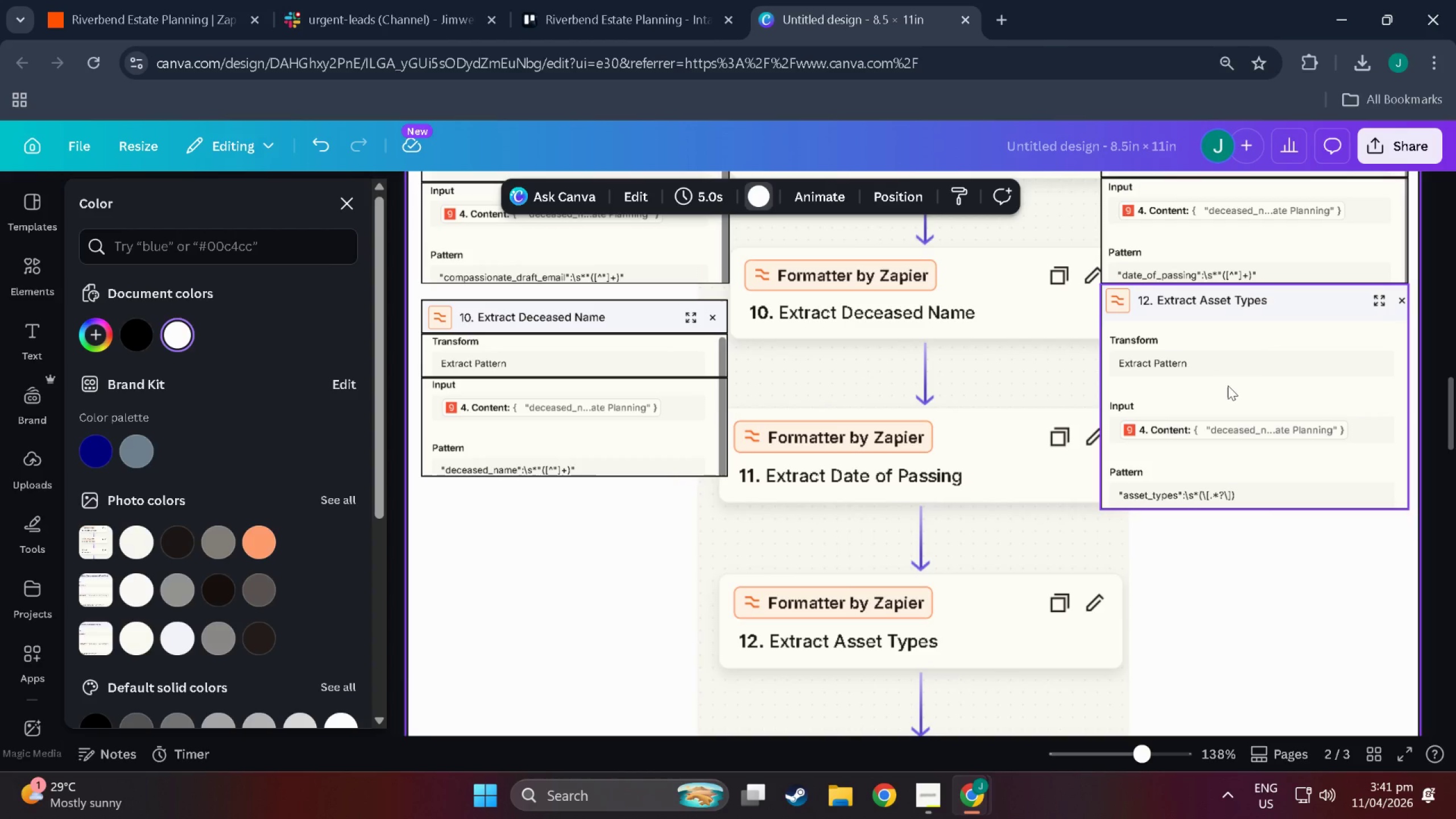 
left_click_drag(start_coordinate=[1228, 386], to_coordinate=[1228, 395])
 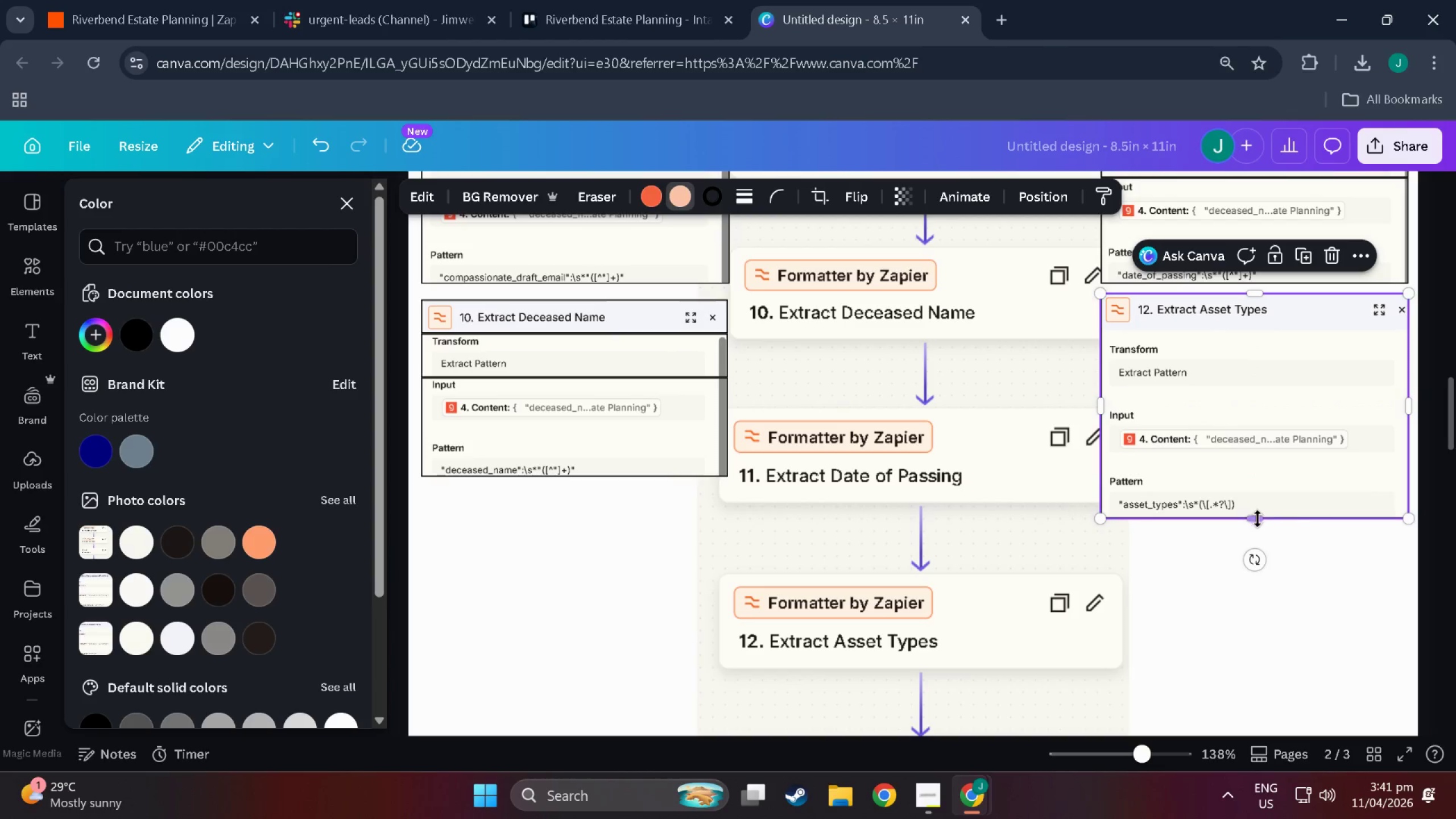 
left_click_drag(start_coordinate=[1256, 519], to_coordinate=[1257, 326])
 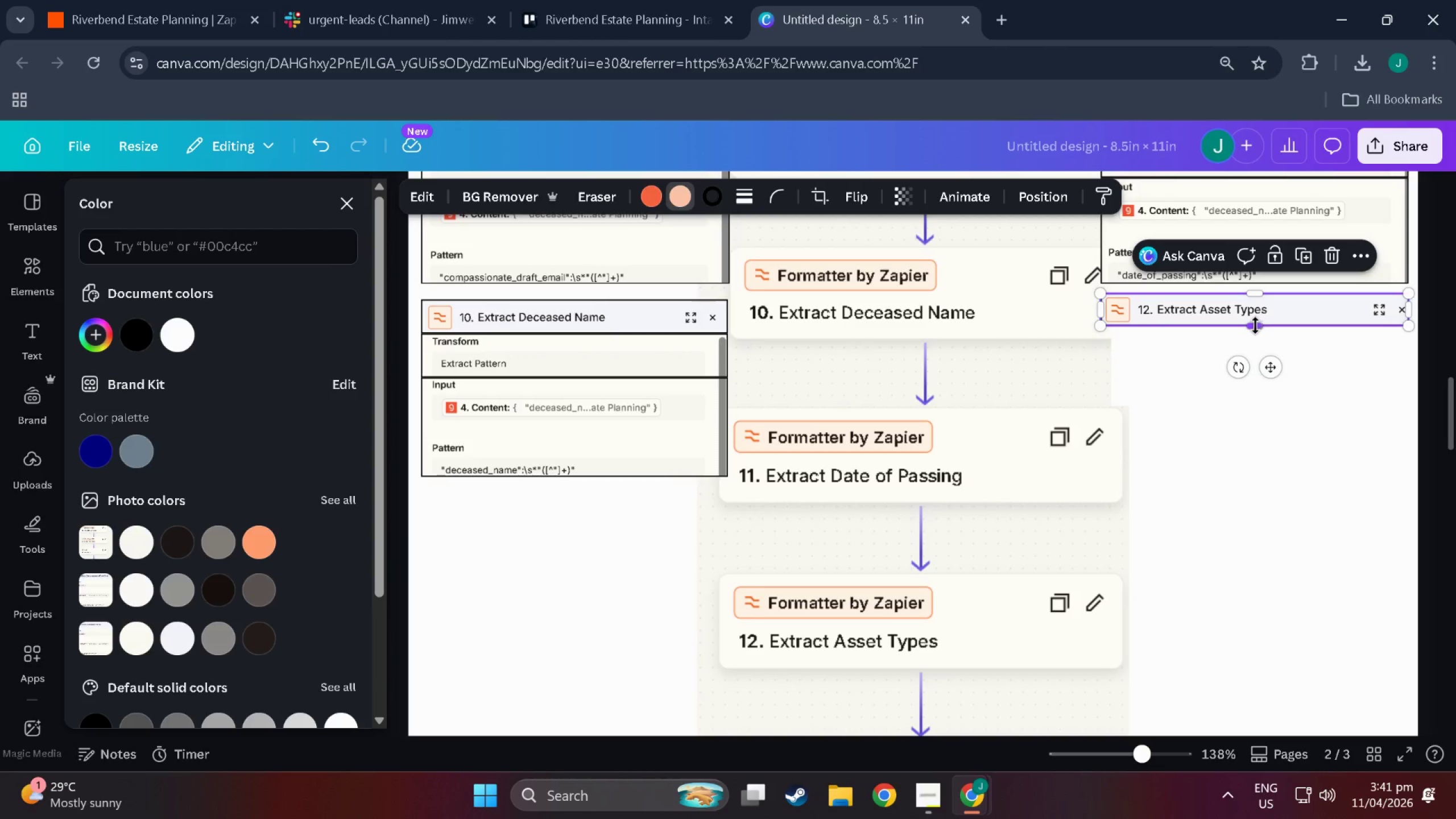 
key(Control+C)
 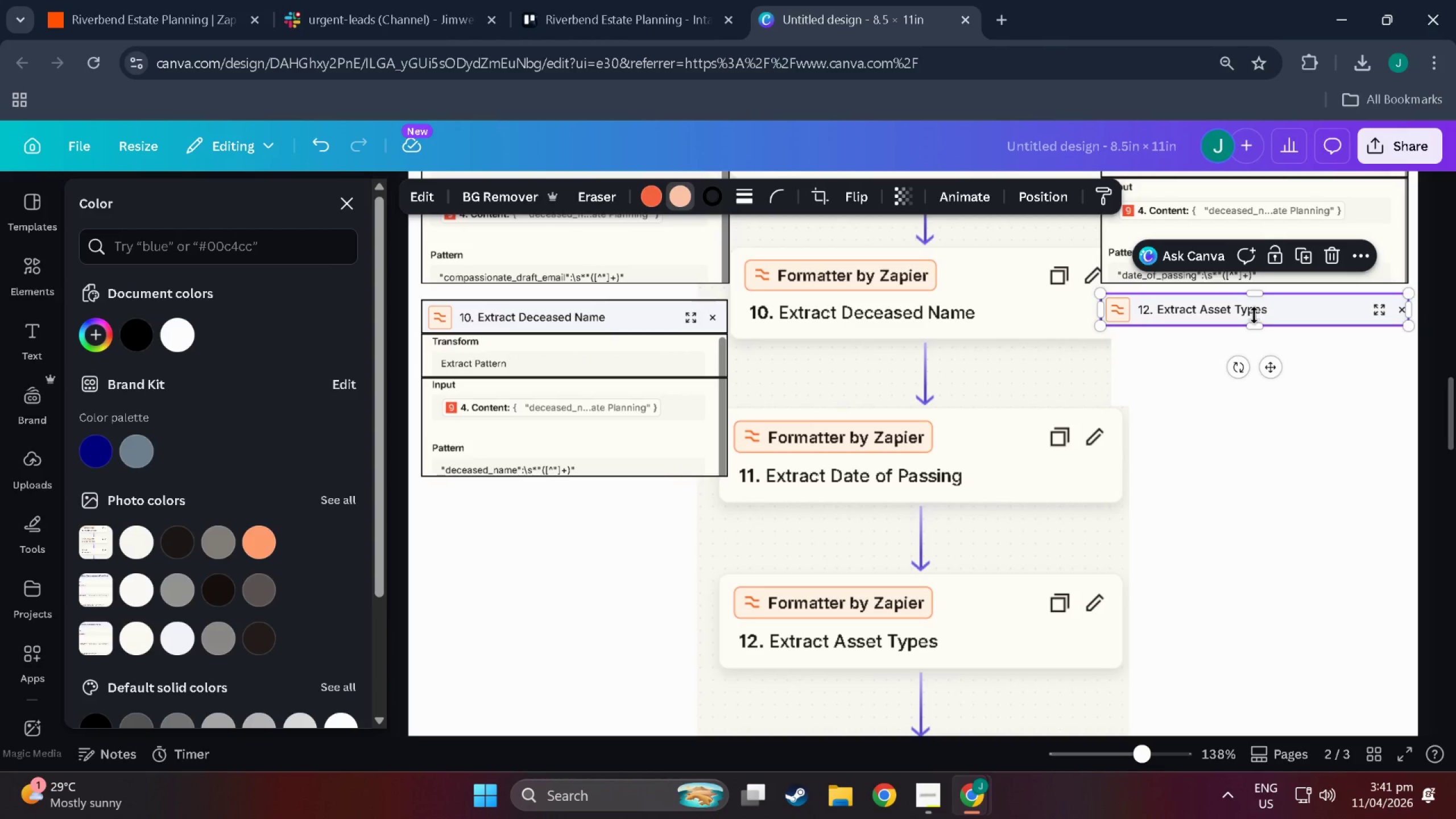 
key(Control+V)
 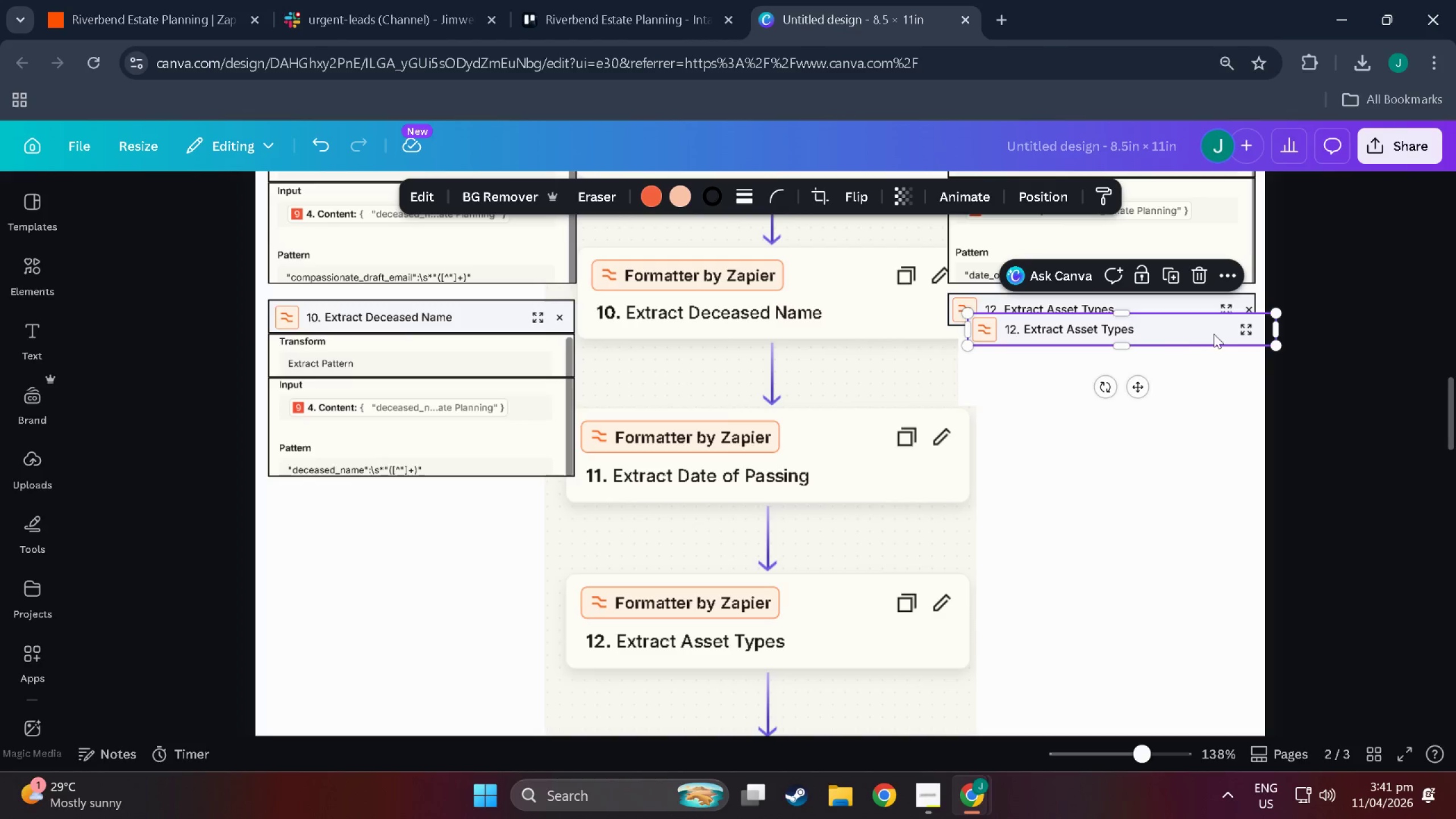 
left_click_drag(start_coordinate=[1191, 334], to_coordinate=[1171, 346])
 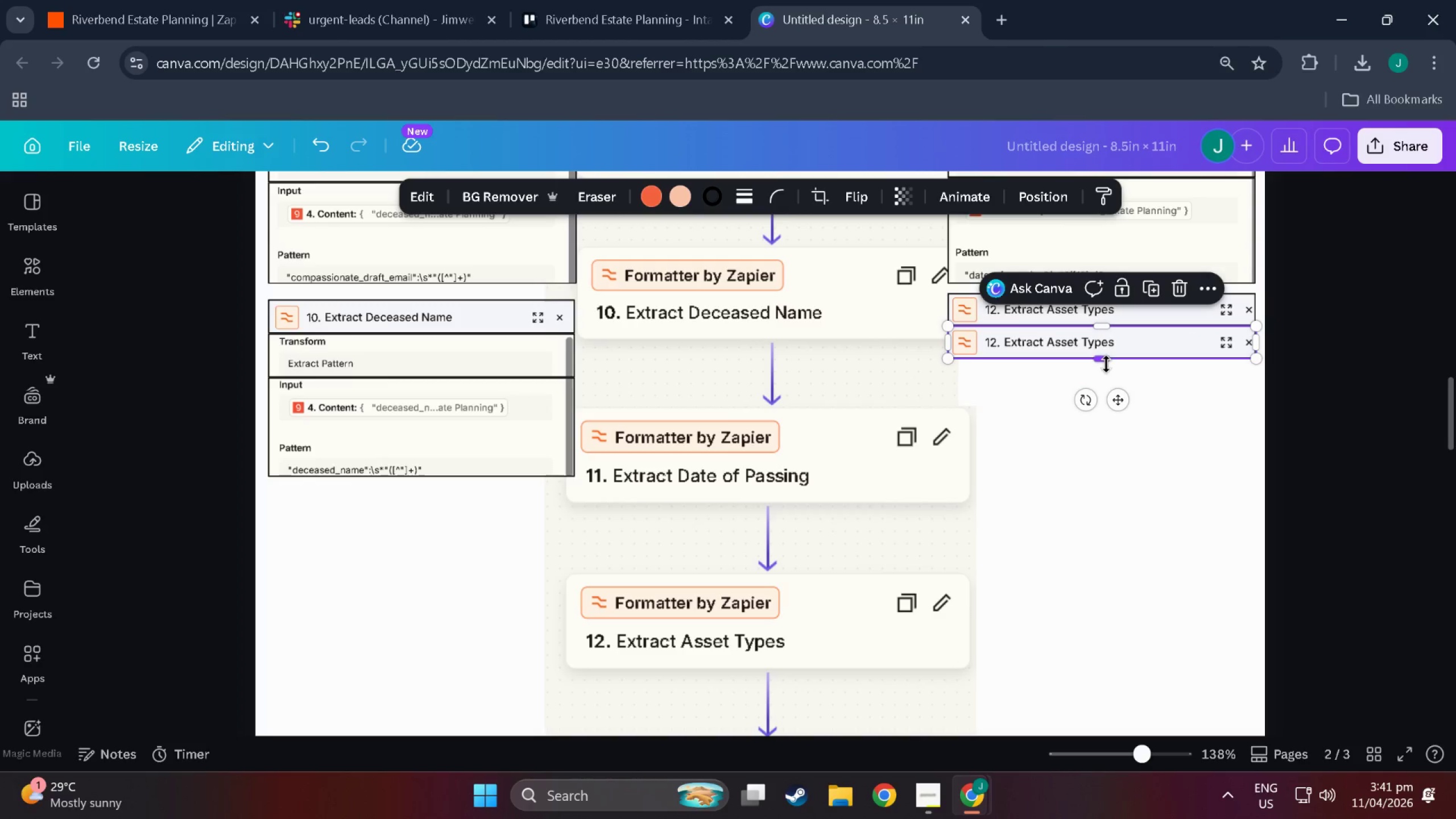 
left_click_drag(start_coordinate=[1105, 363], to_coordinate=[1097, 418])
 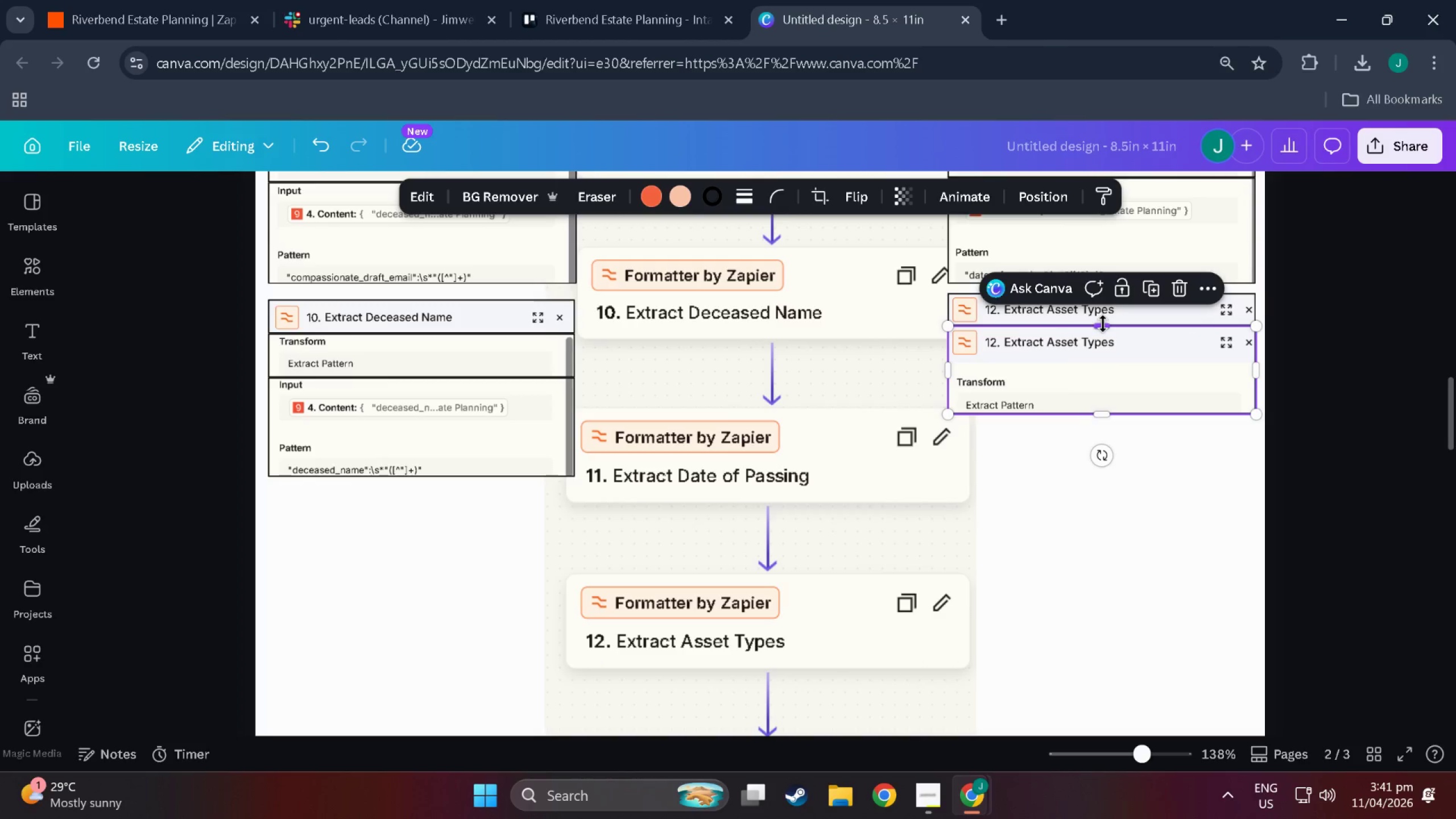 
left_click_drag(start_coordinate=[1103, 324], to_coordinate=[1103, 370])
 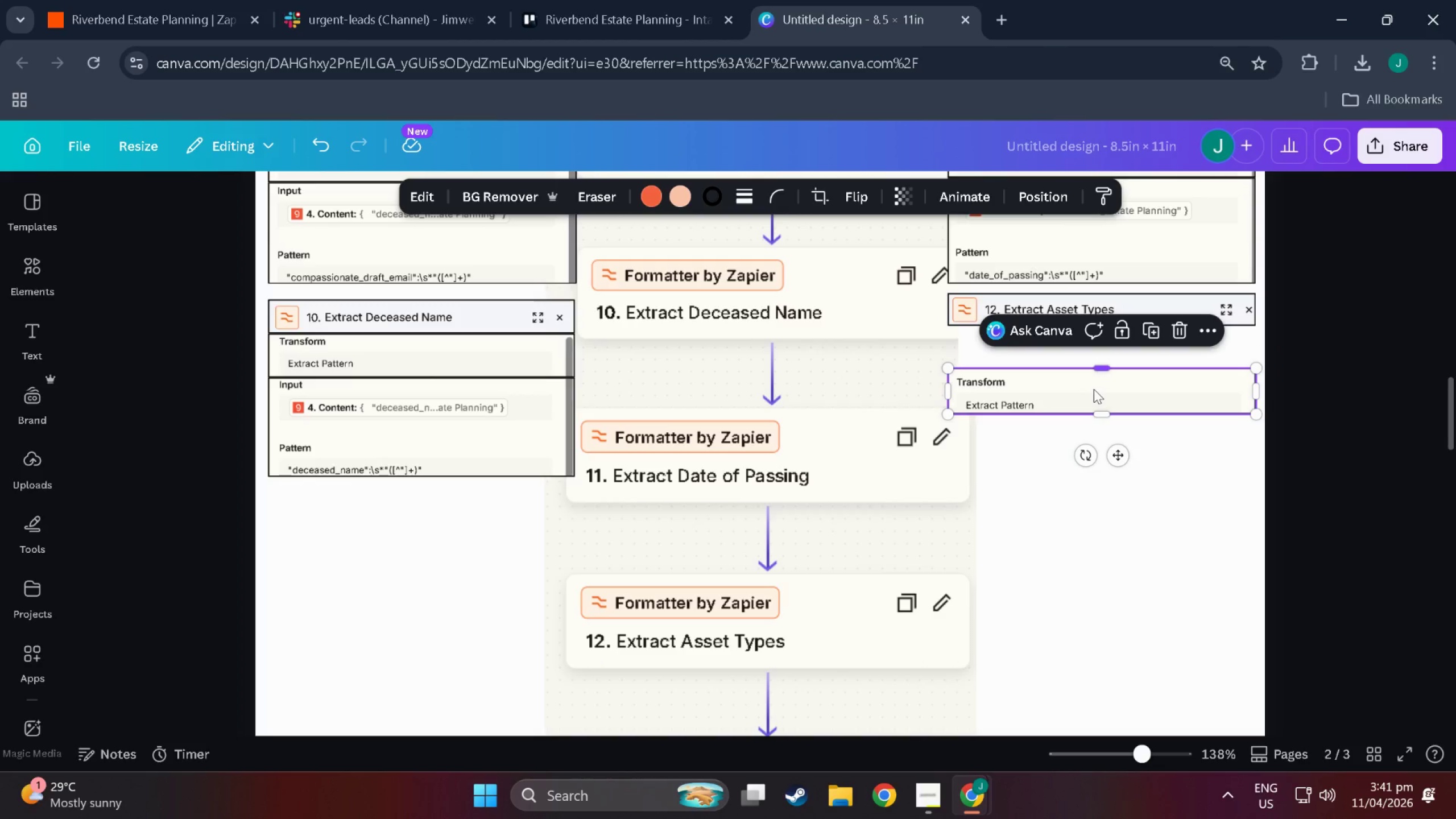 
left_click_drag(start_coordinate=[1085, 390], to_coordinate=[1083, 347])
 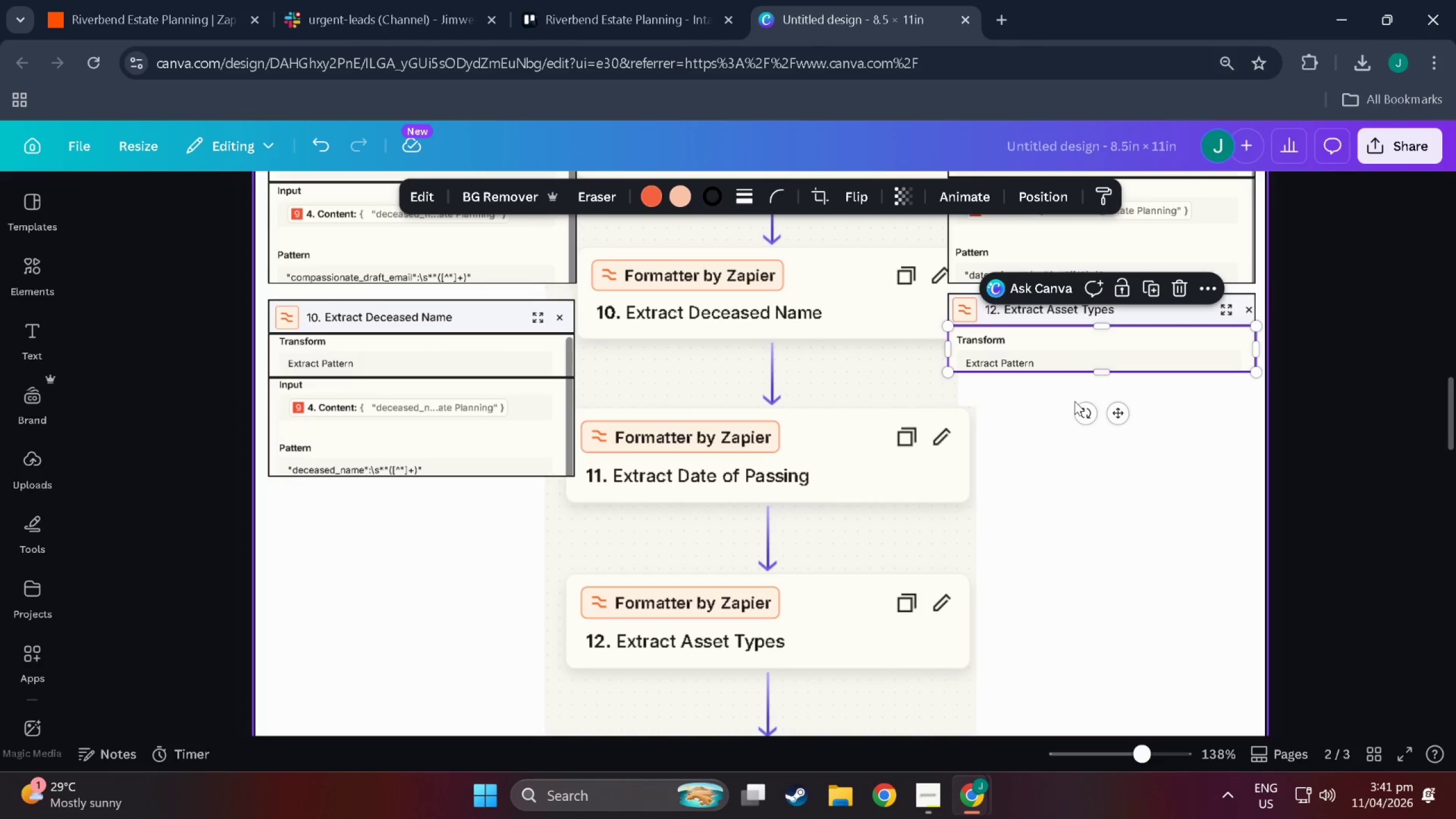 
key(Control+C)
 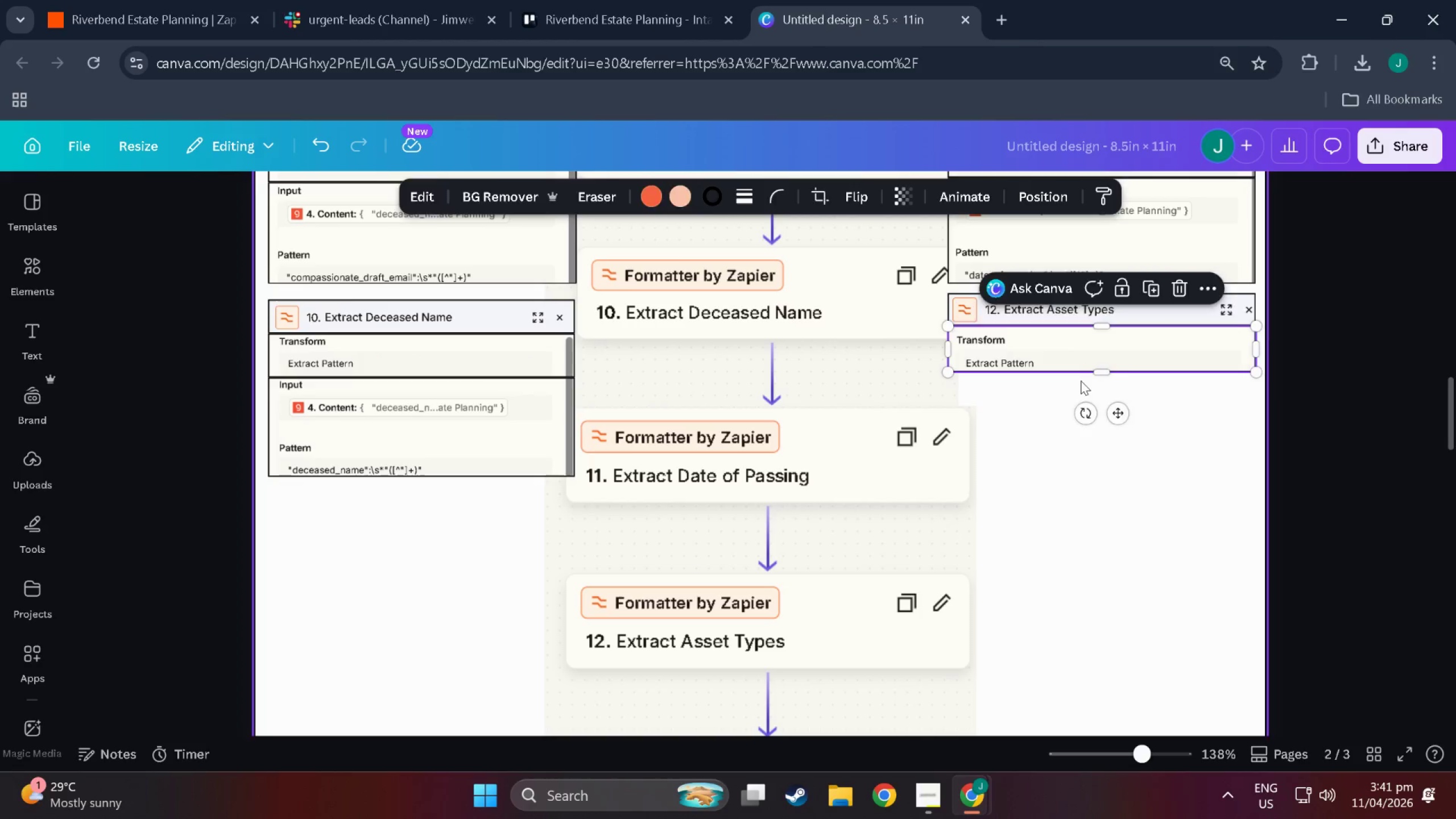 
key(Control+V)
 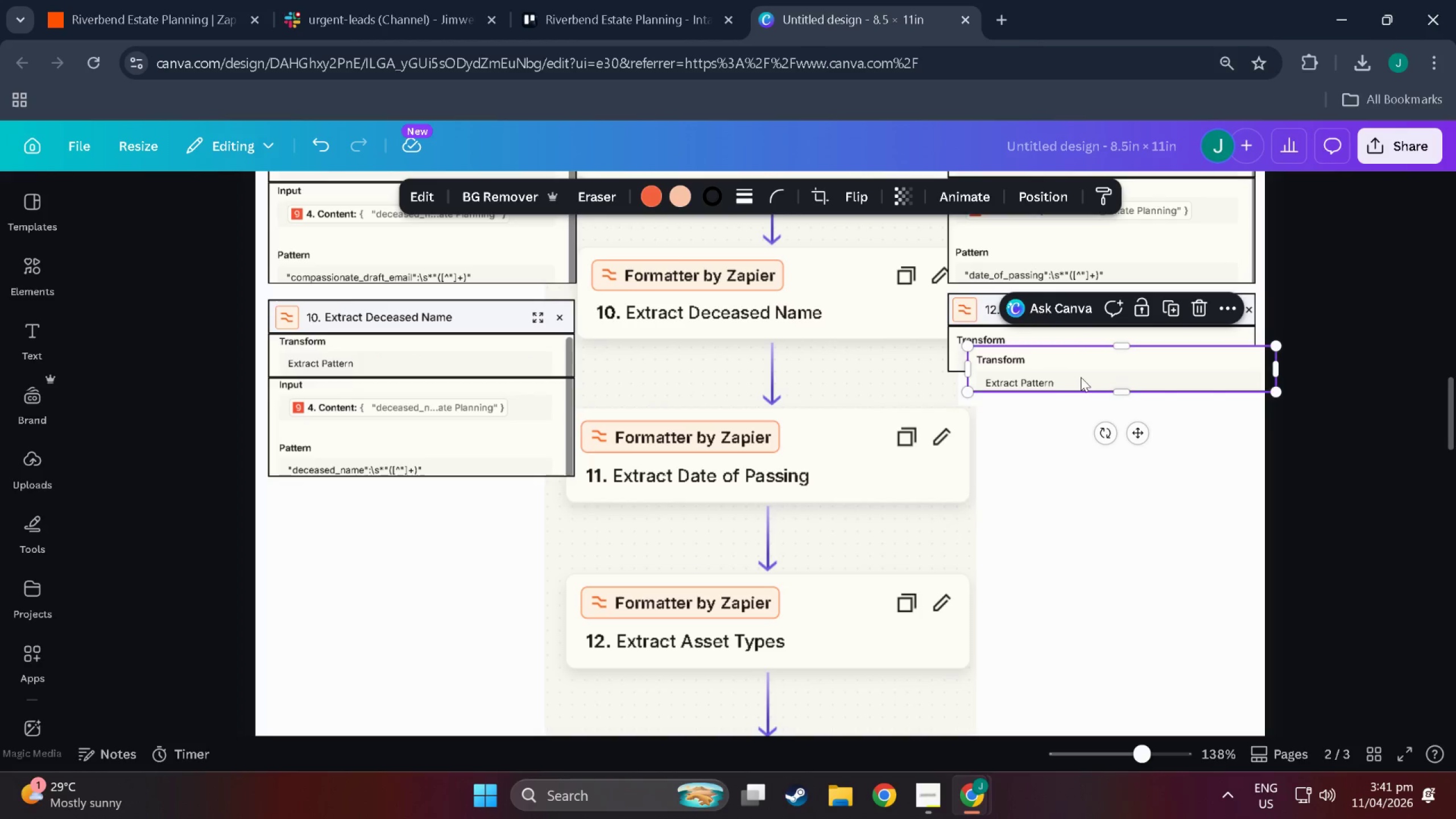 
left_click_drag(start_coordinate=[1081, 377], to_coordinate=[1058, 402])
 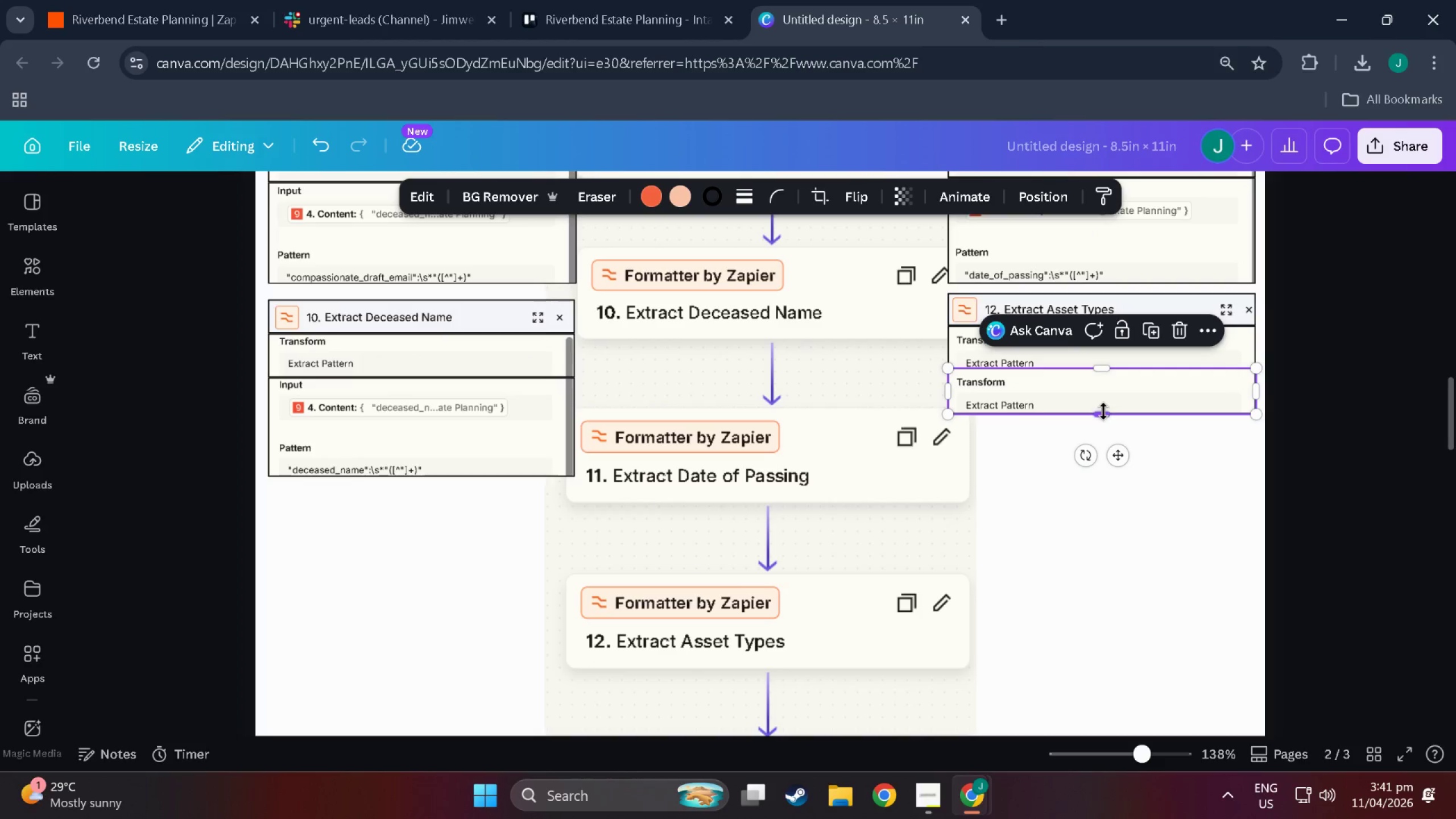 
left_click_drag(start_coordinate=[1103, 412], to_coordinate=[1118, 552])
 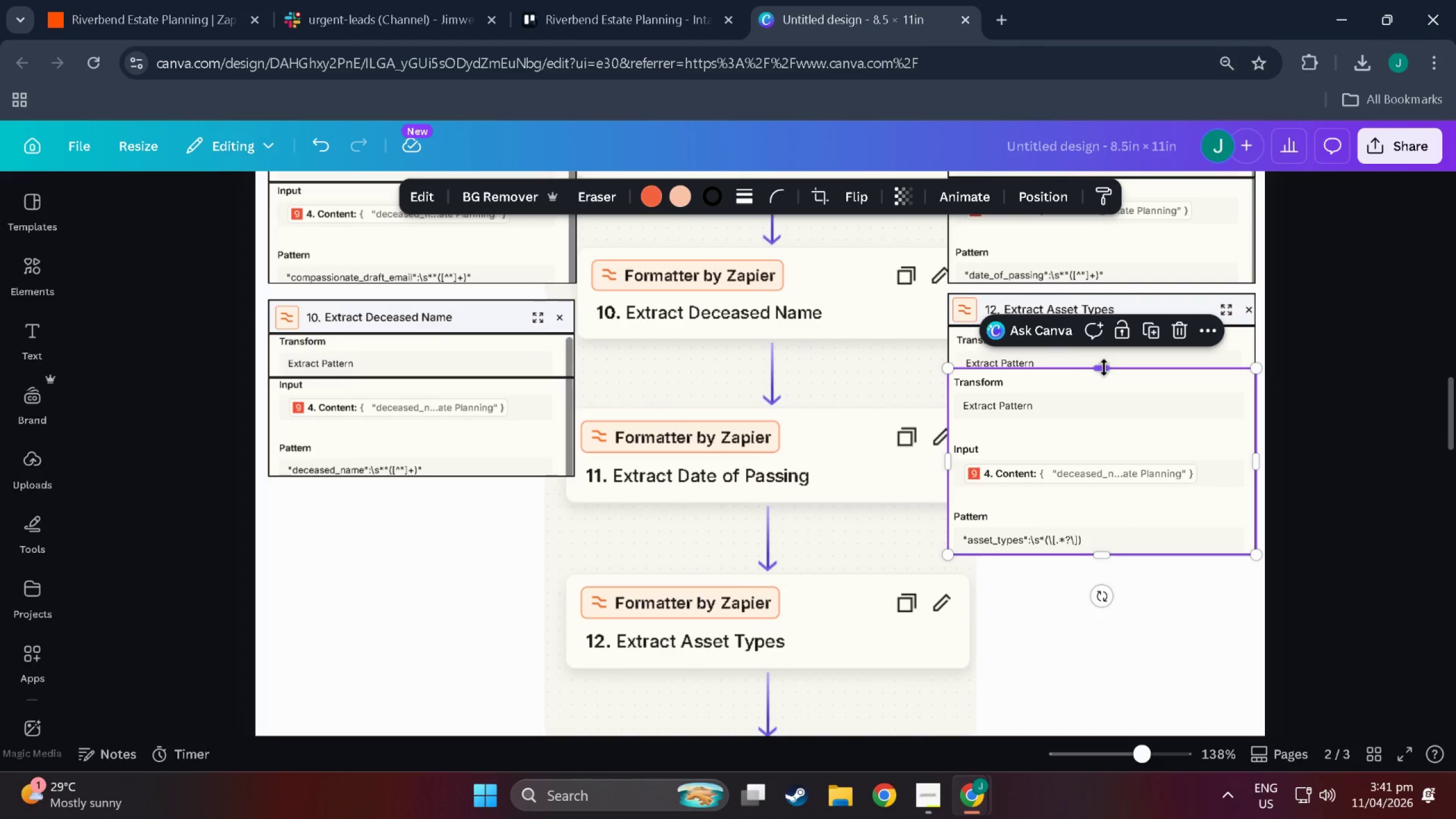 
left_click_drag(start_coordinate=[1104, 367], to_coordinate=[1101, 442])
 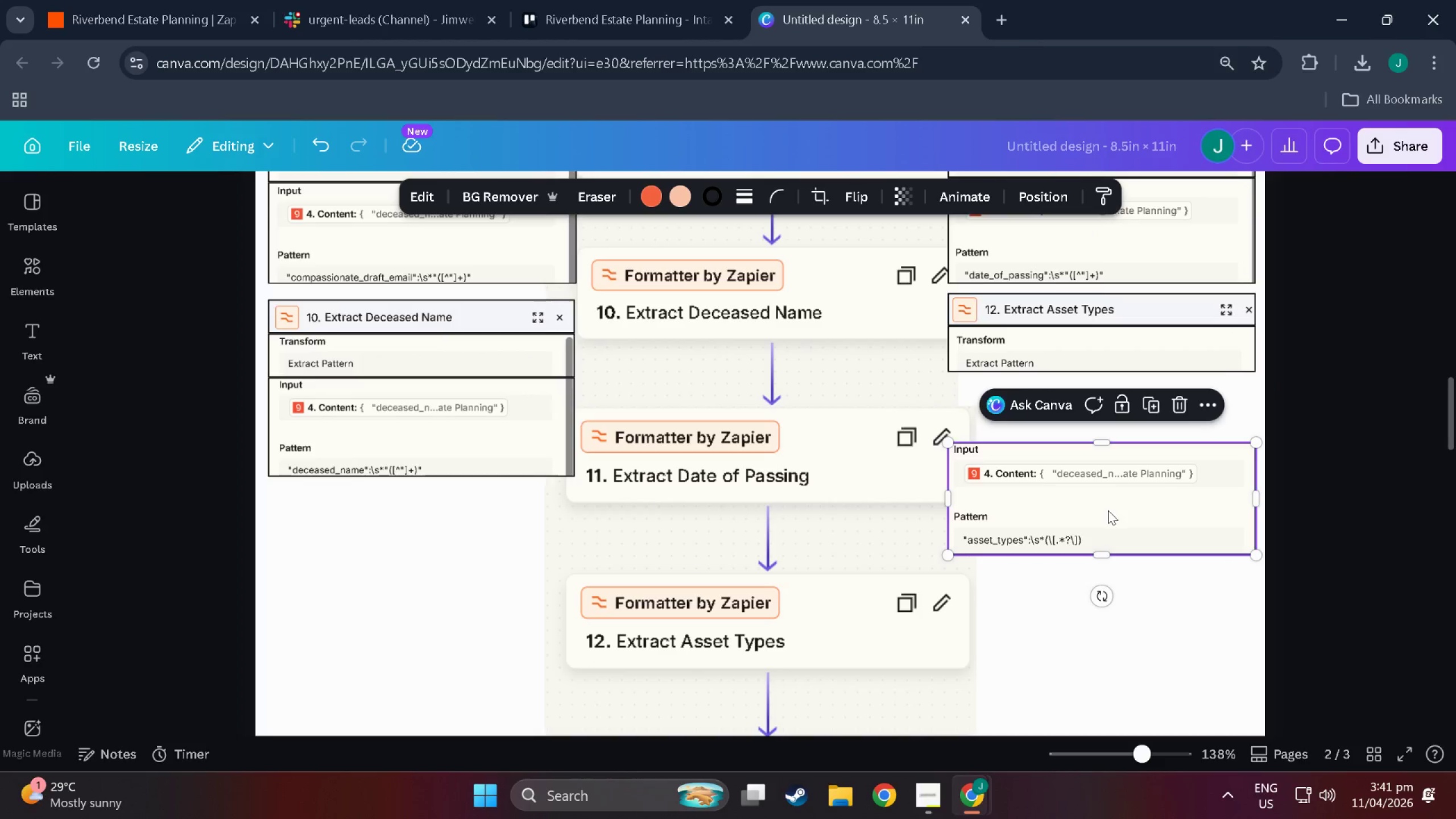 
left_click_drag(start_coordinate=[1108, 510], to_coordinate=[1108, 441])
 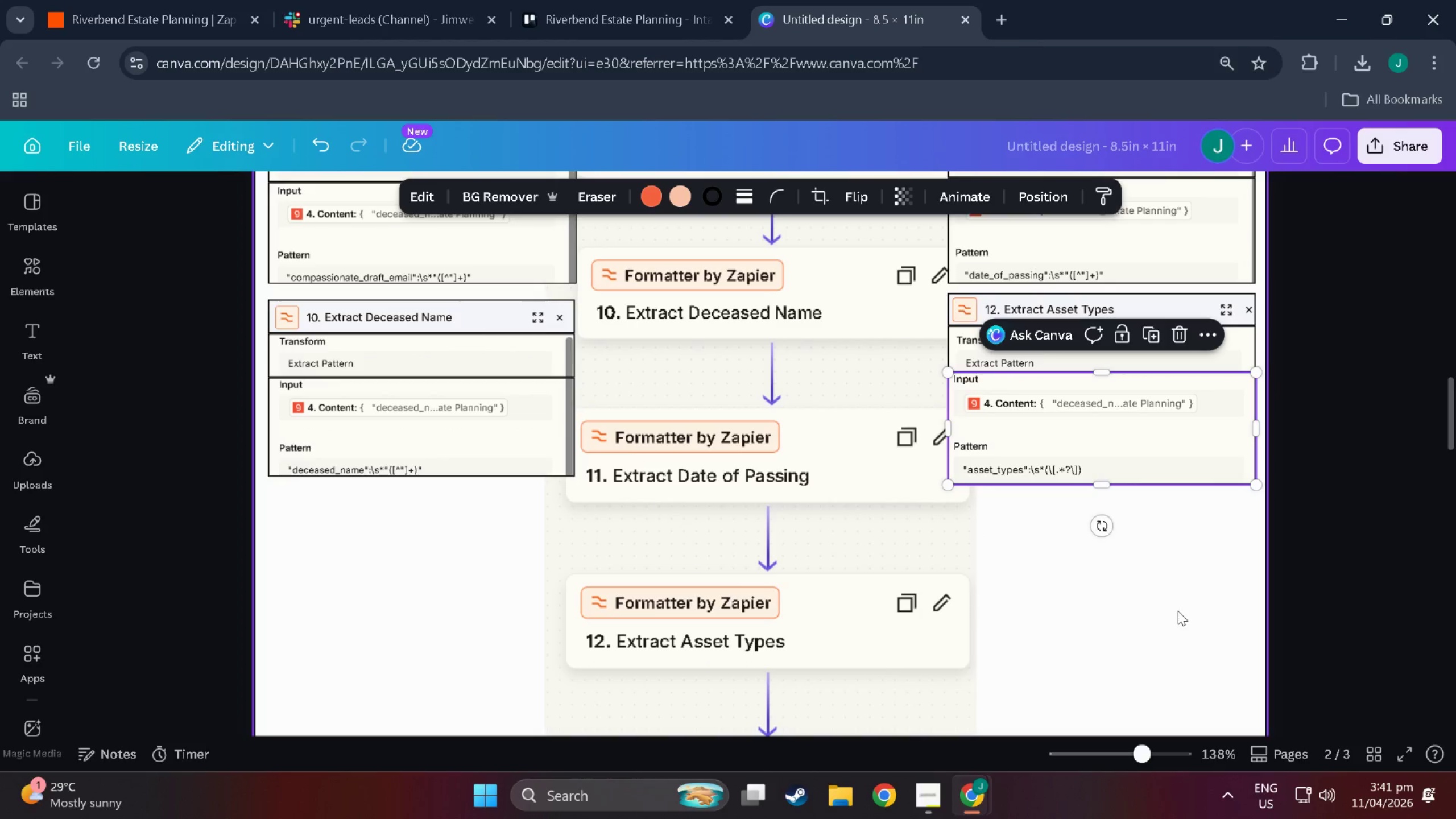 
left_click([1178, 611])
 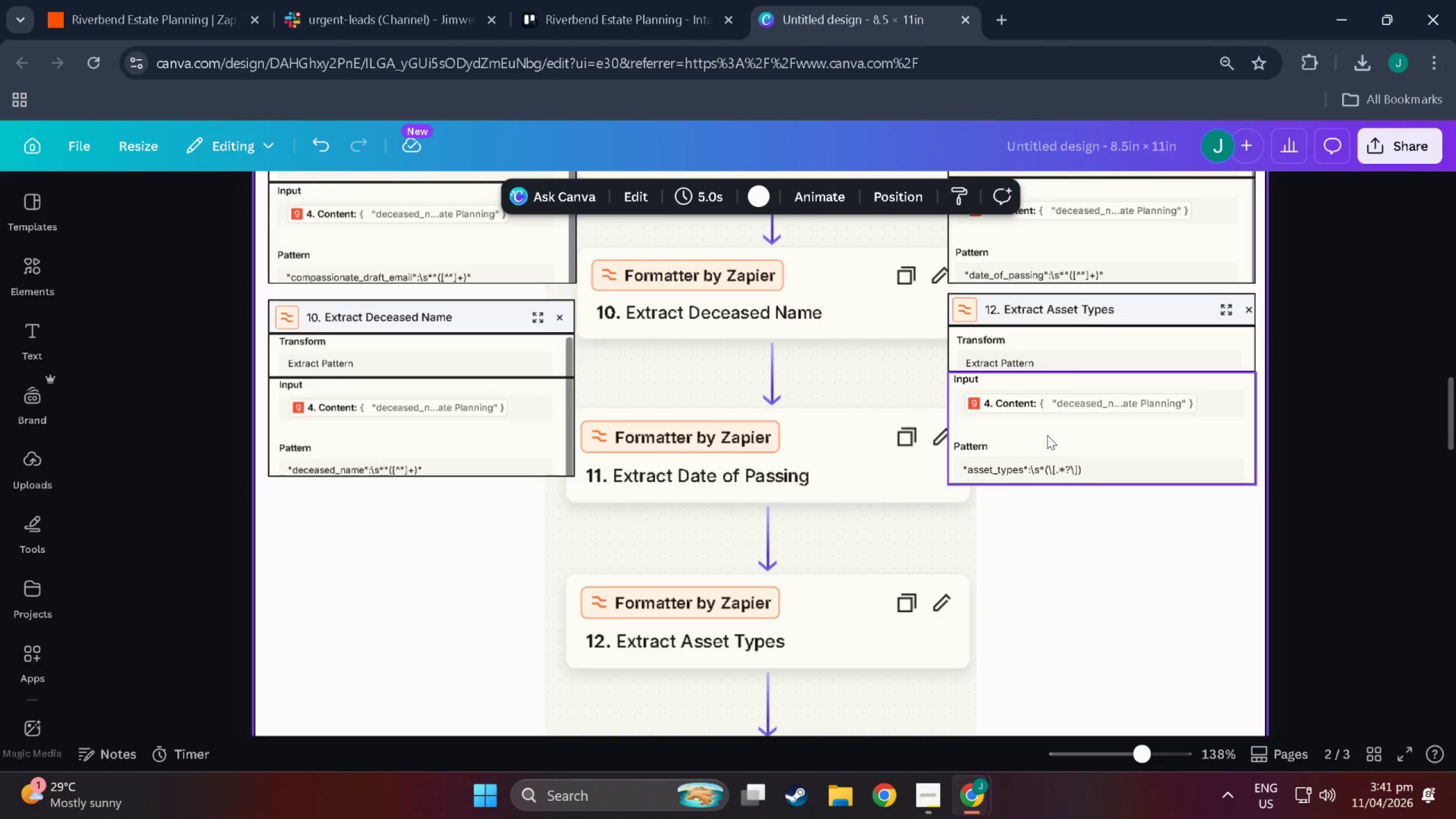 
left_click([1109, 596])
 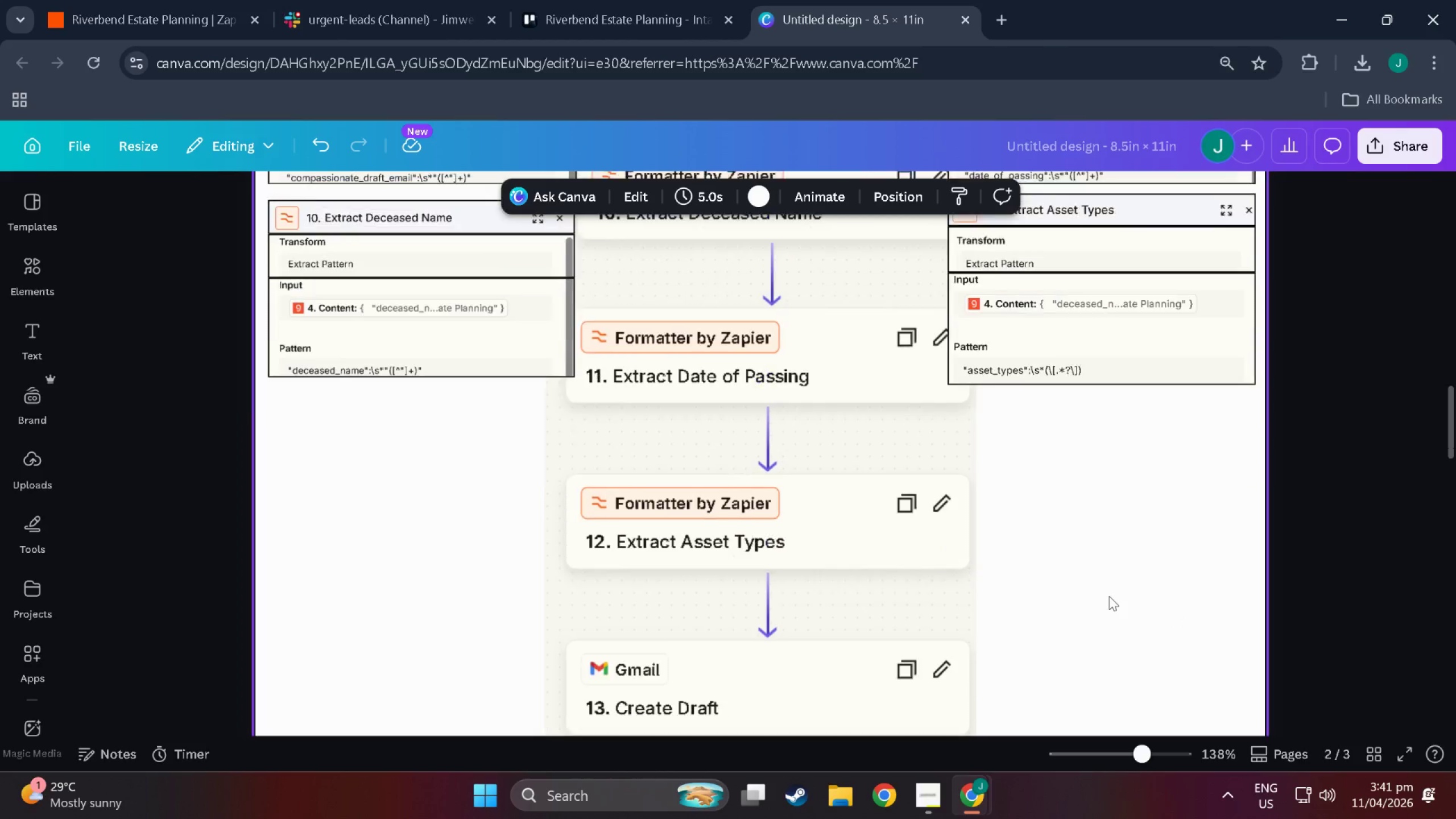 
scroll: coordinate [1078, 648], scroll_direction: up, amount: 7.0
 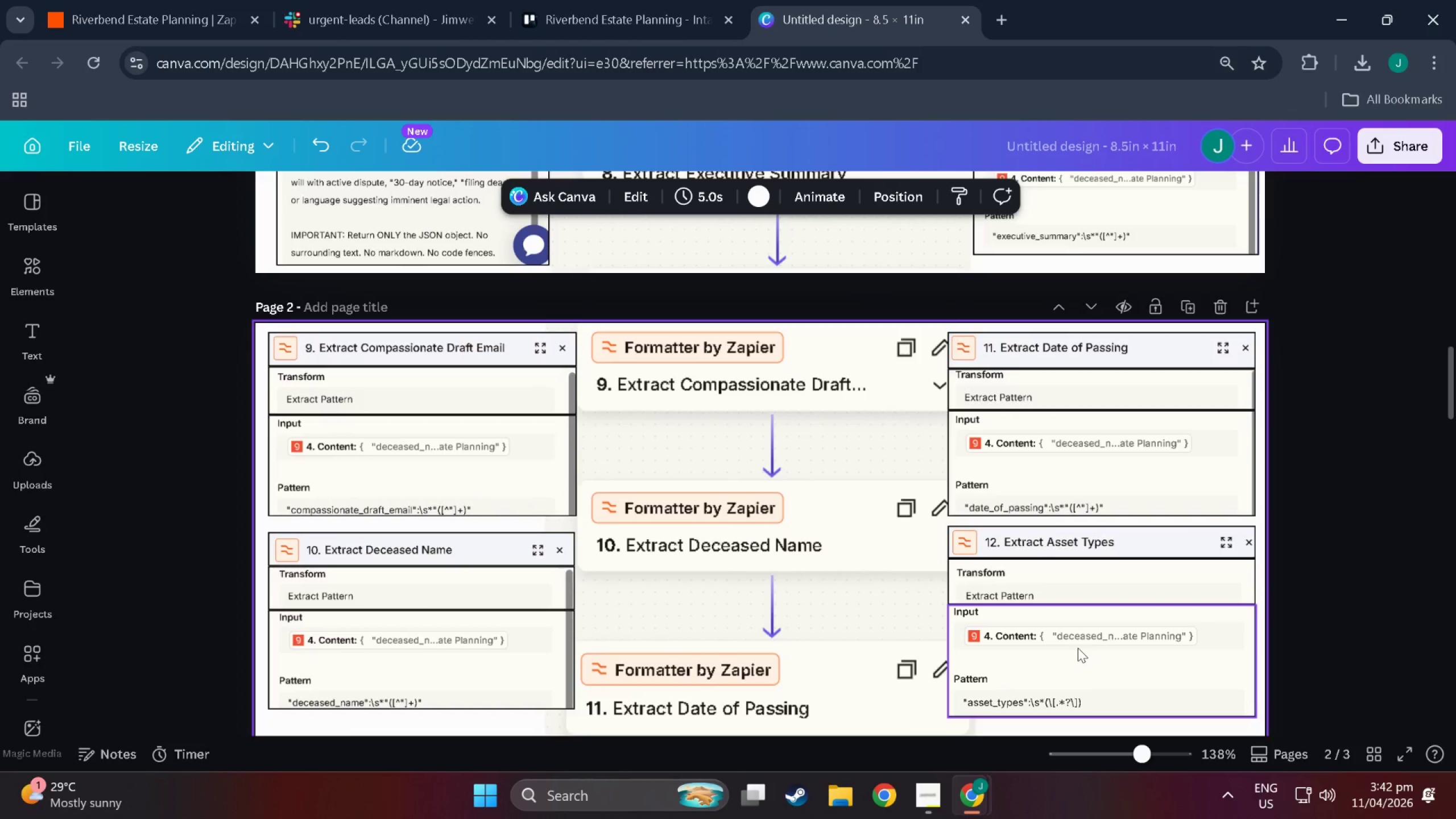 
scroll: coordinate [957, 550], scroll_direction: down, amount: 11.0
 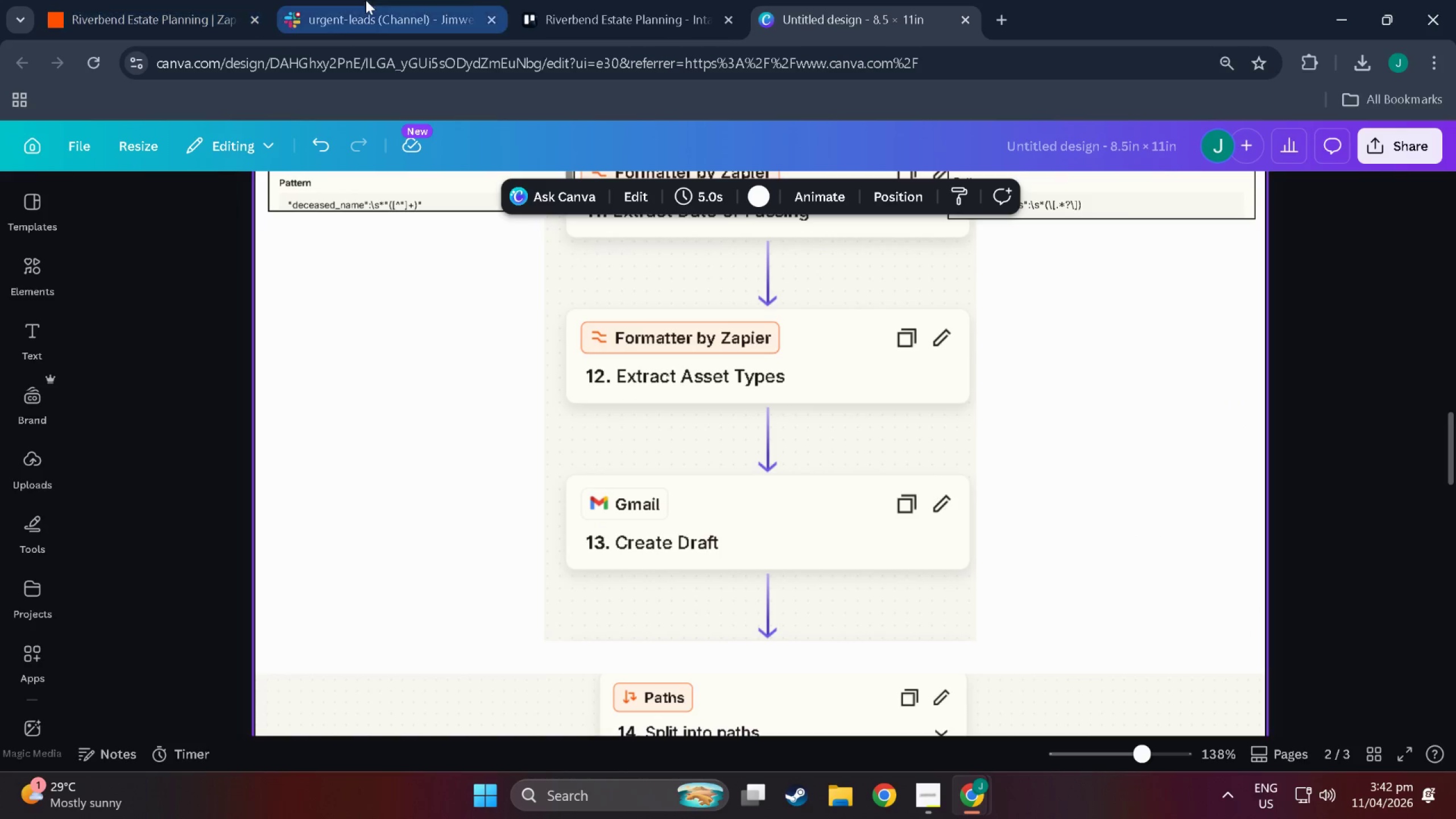 
mouse_move([492, -1])
 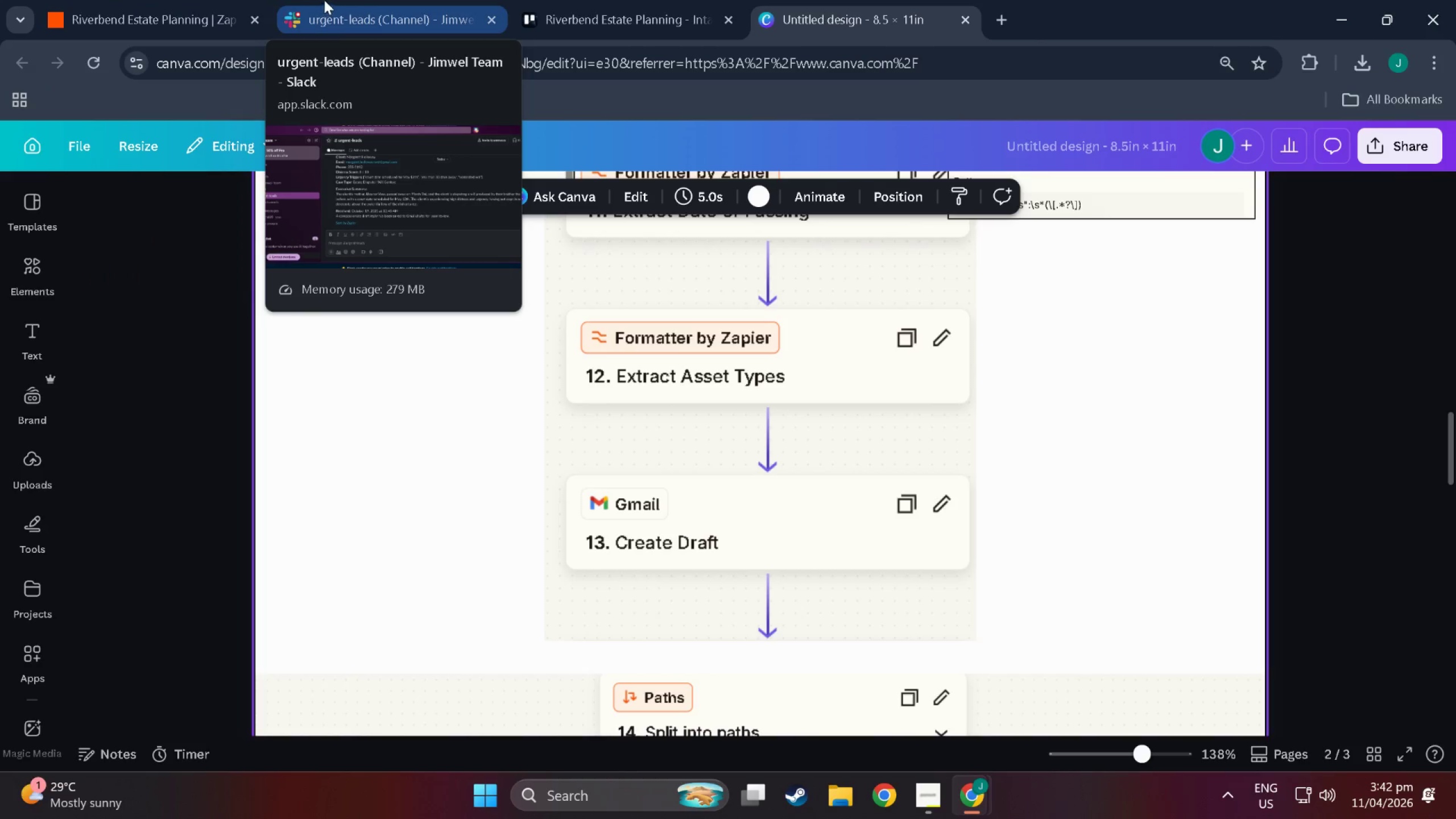 
left_click([142, 0])
 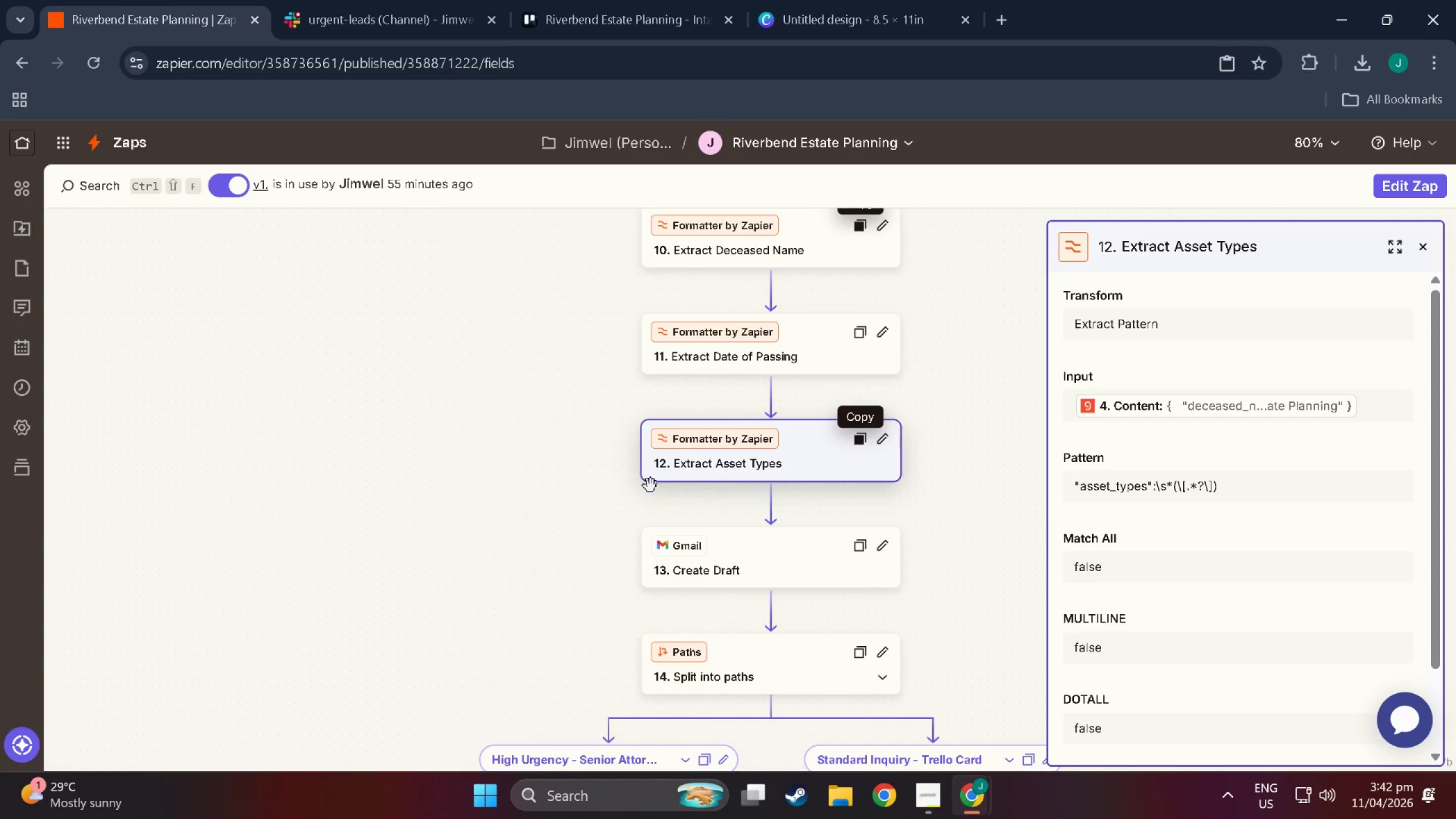 
scroll: coordinate [665, 510], scroll_direction: down, amount: 4.0
 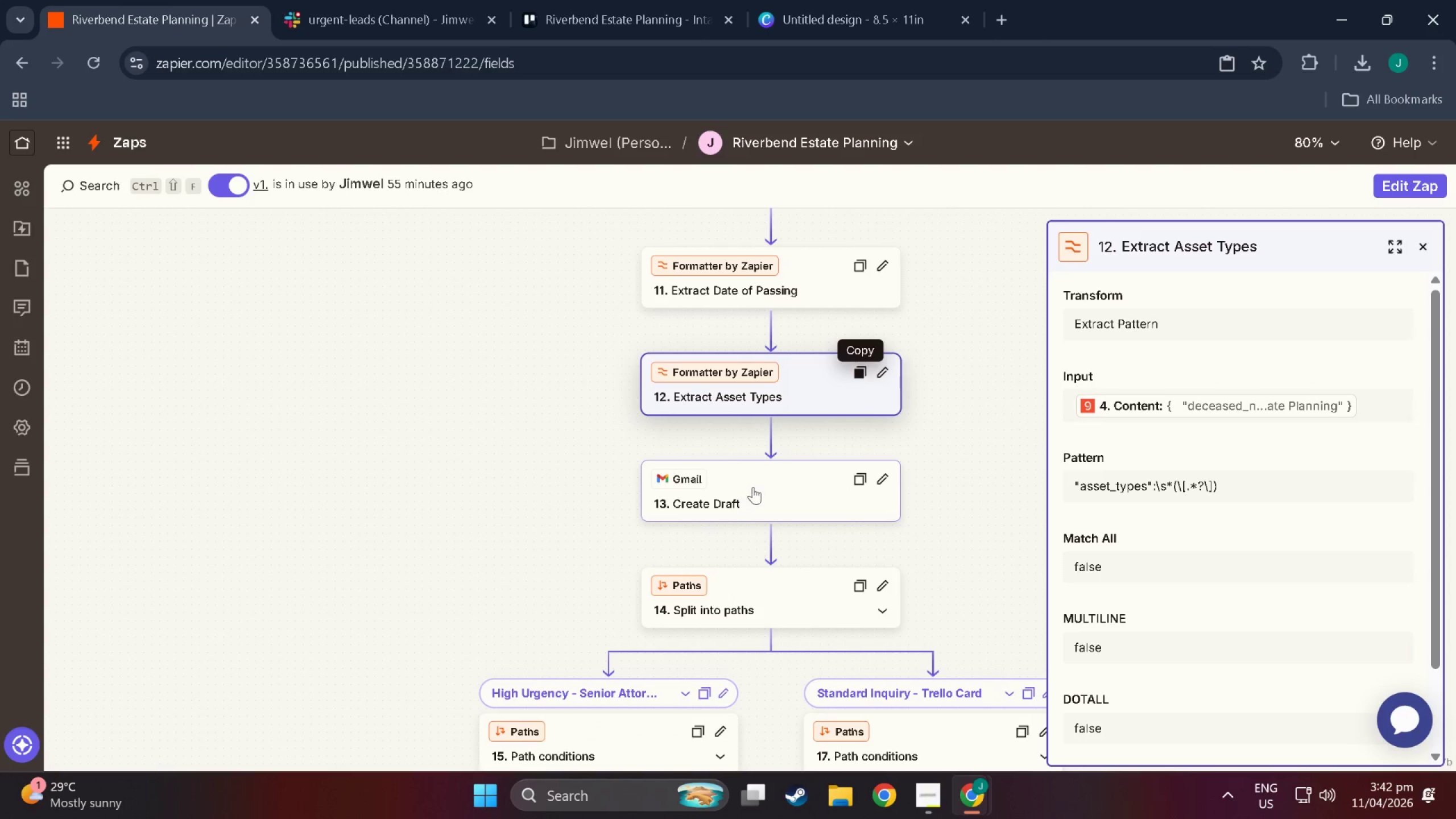 
left_click([753, 486])
 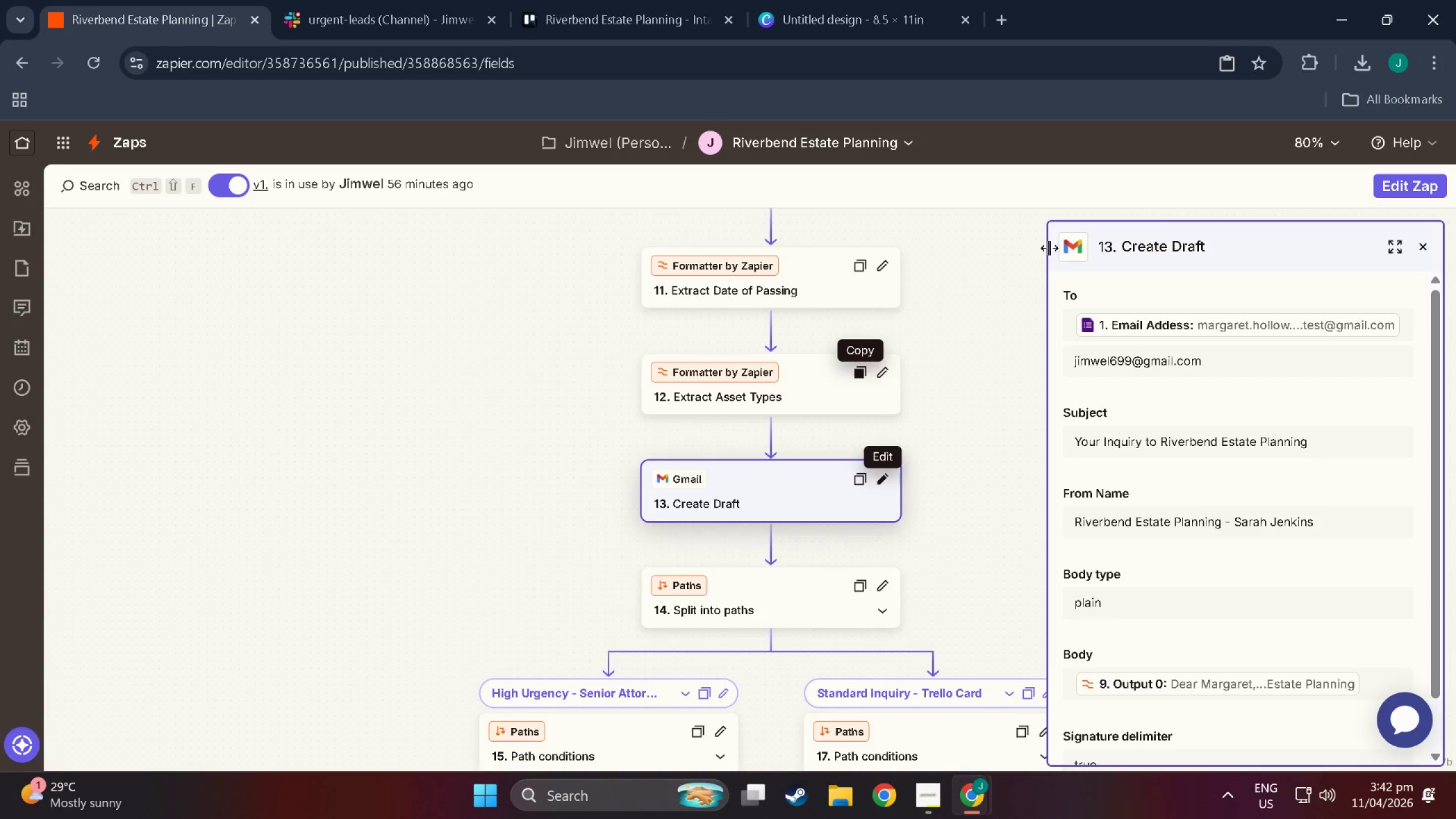 
wait(13.42)
 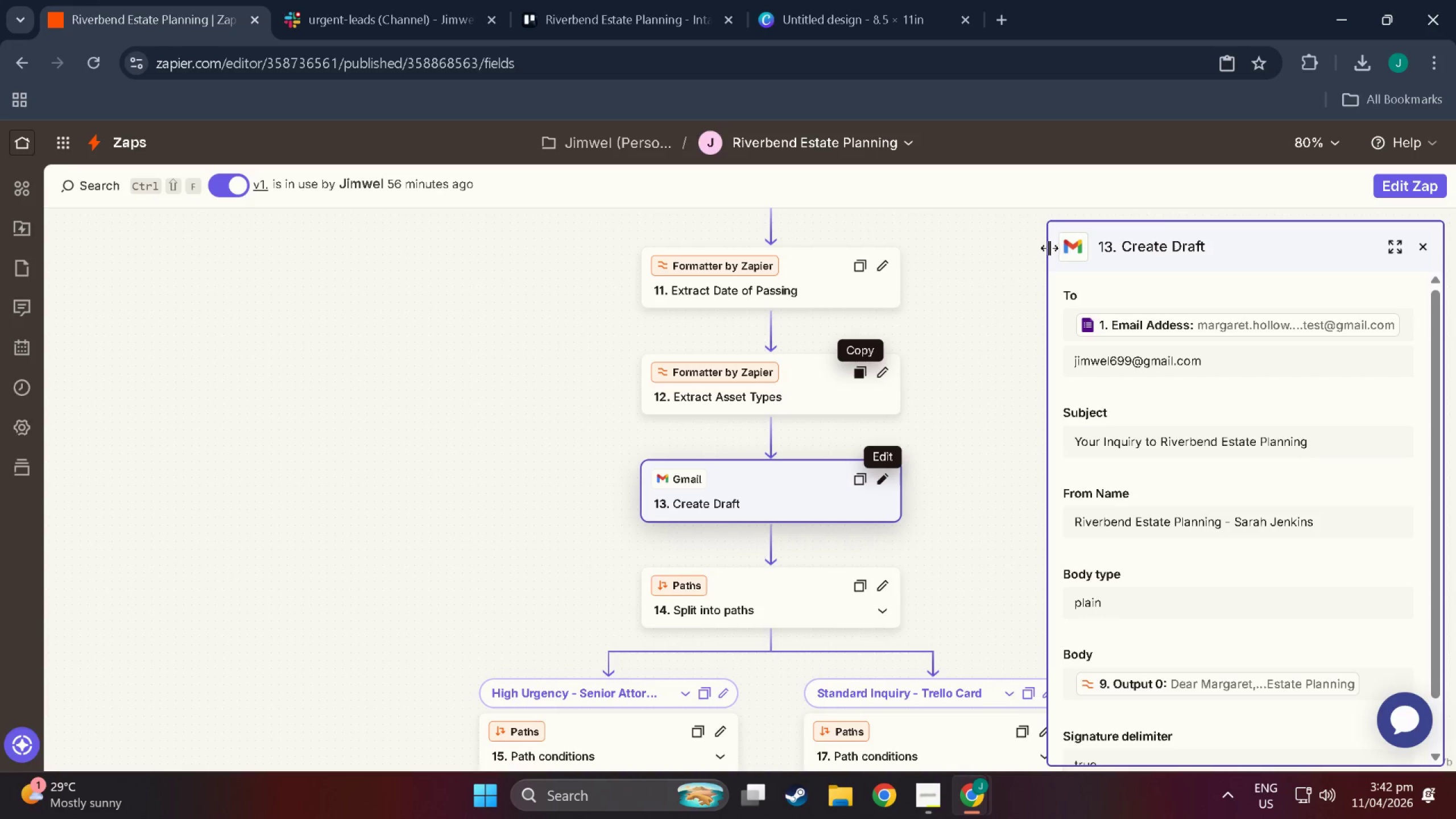 
left_click([957, 437])
 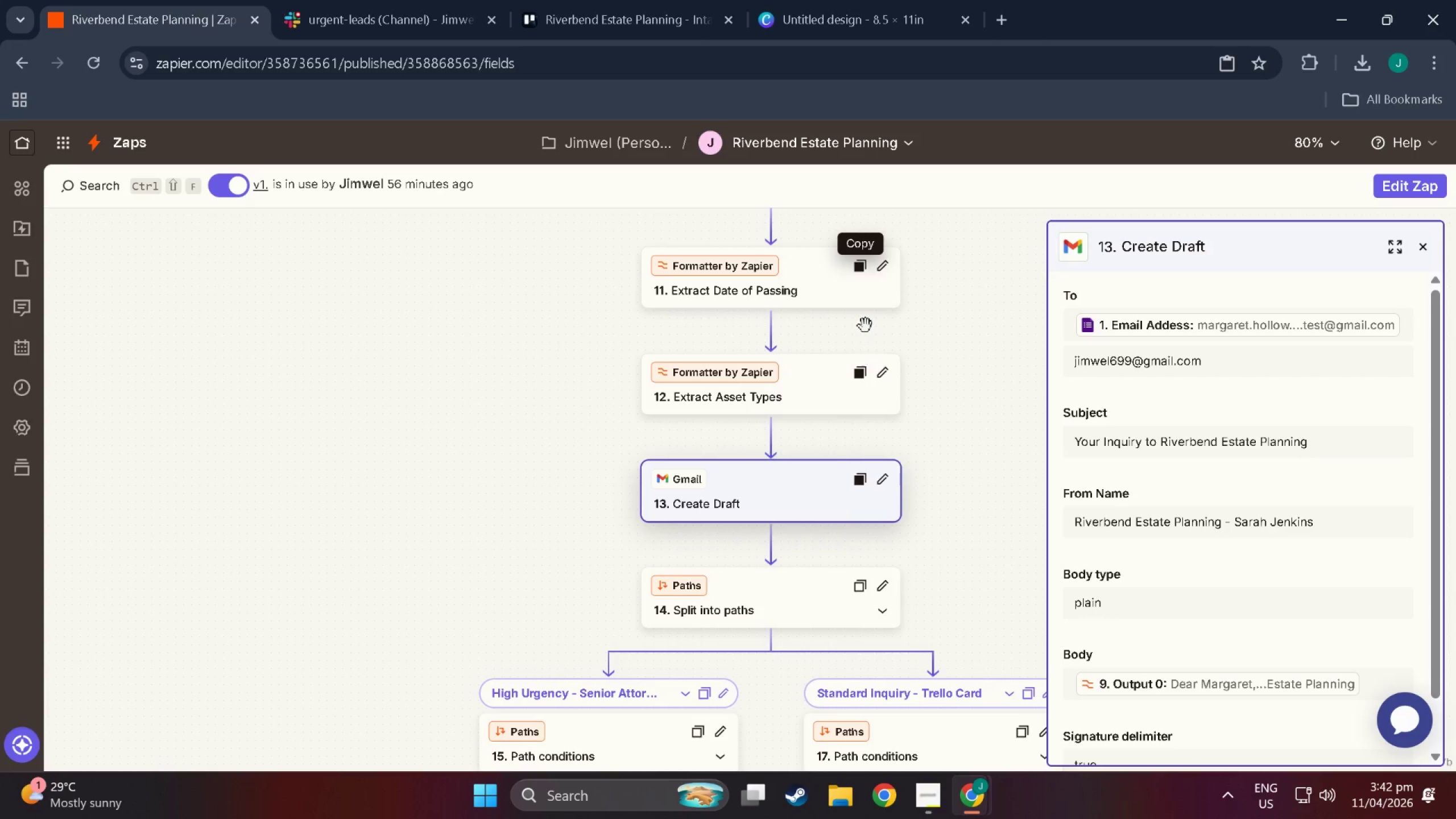 
scroll: coordinate [1004, 388], scroll_direction: up, amount: 3.0
 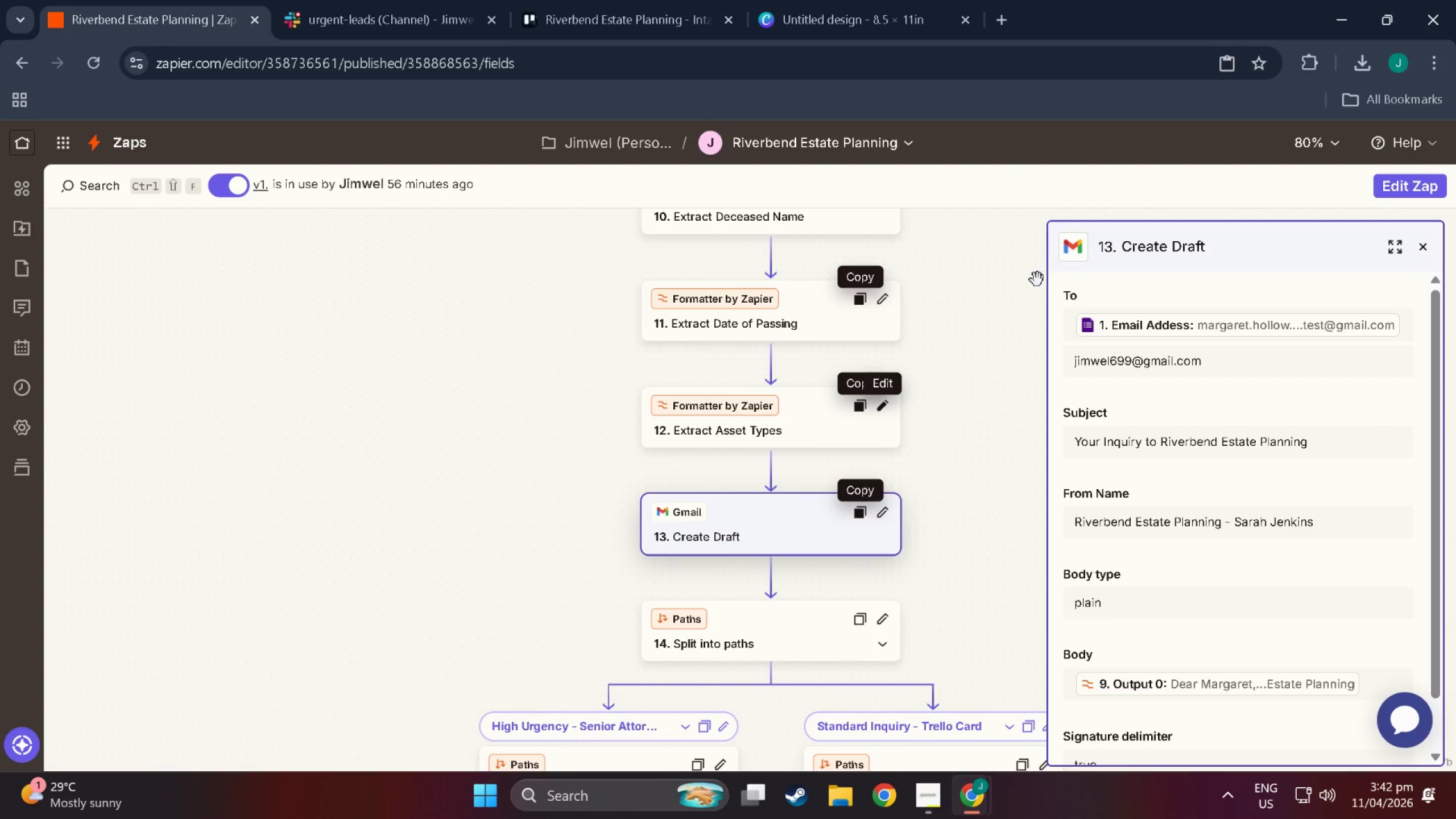 
scroll: coordinate [1090, 412], scroll_direction: none, amount: 0.0
 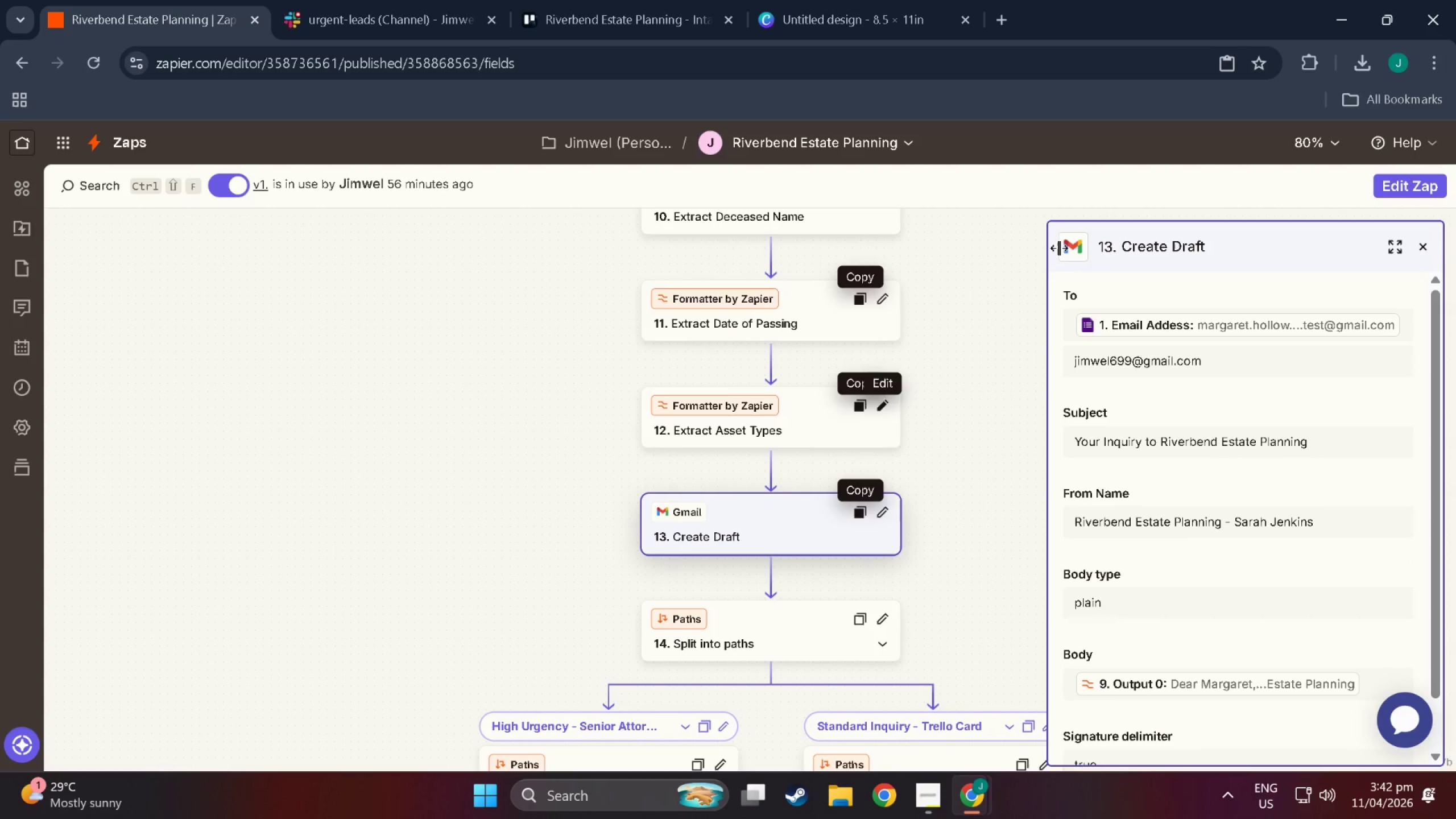 
key(Meta+Shift+MetaLeft)
 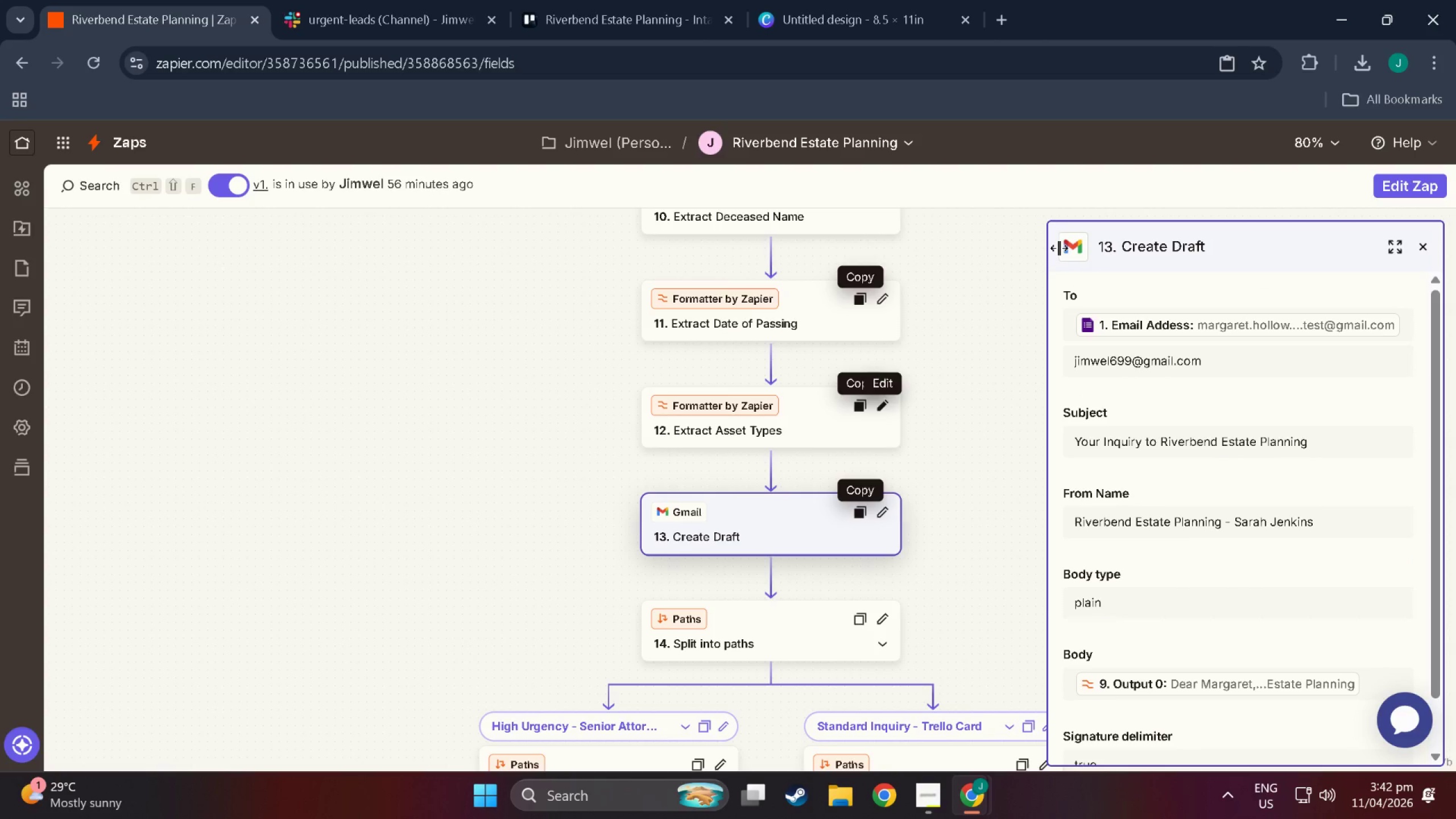 
key(Meta+Shift+S)
 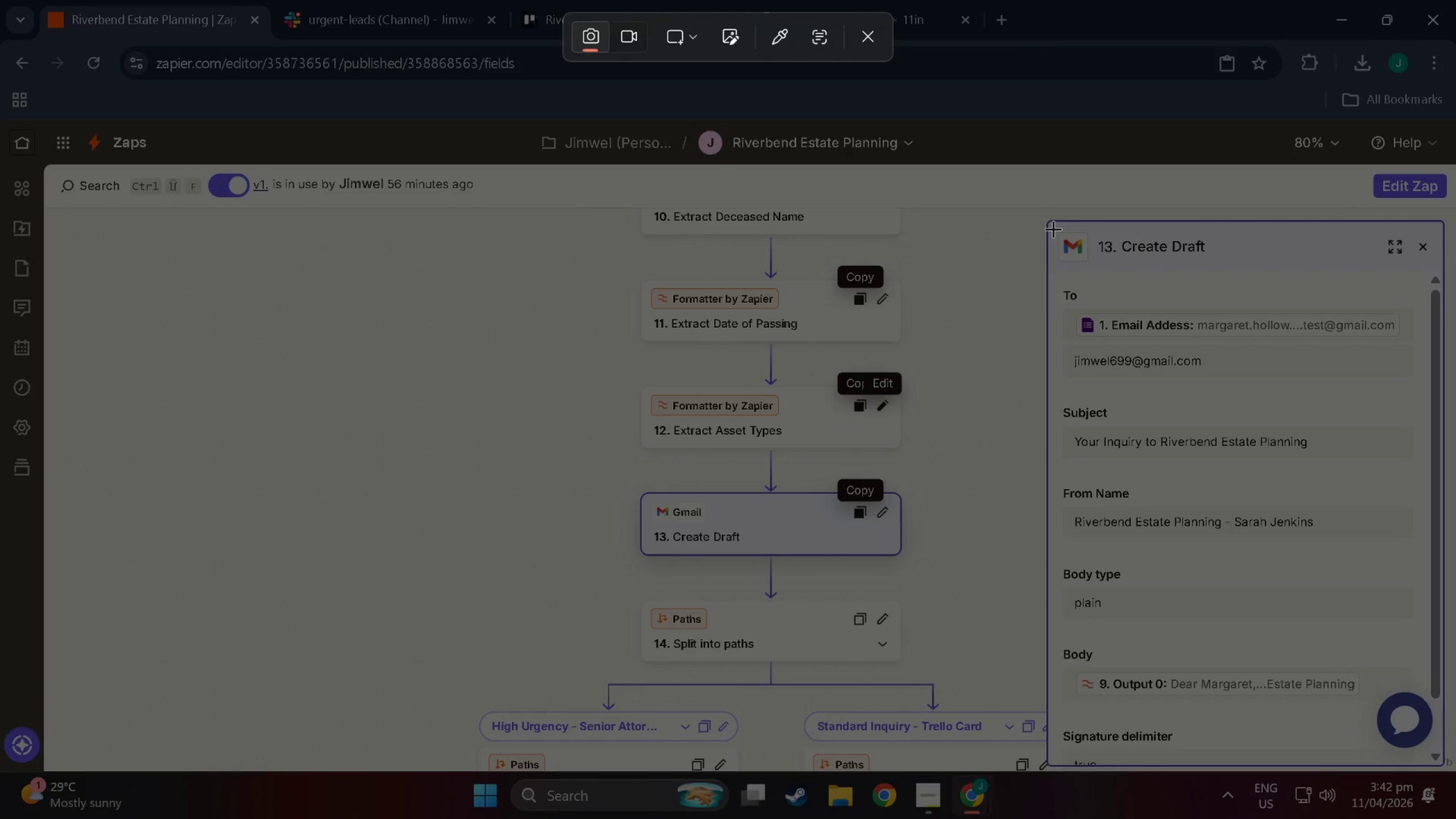 
left_click_drag(start_coordinate=[1053, 228], to_coordinate=[1430, 551])
 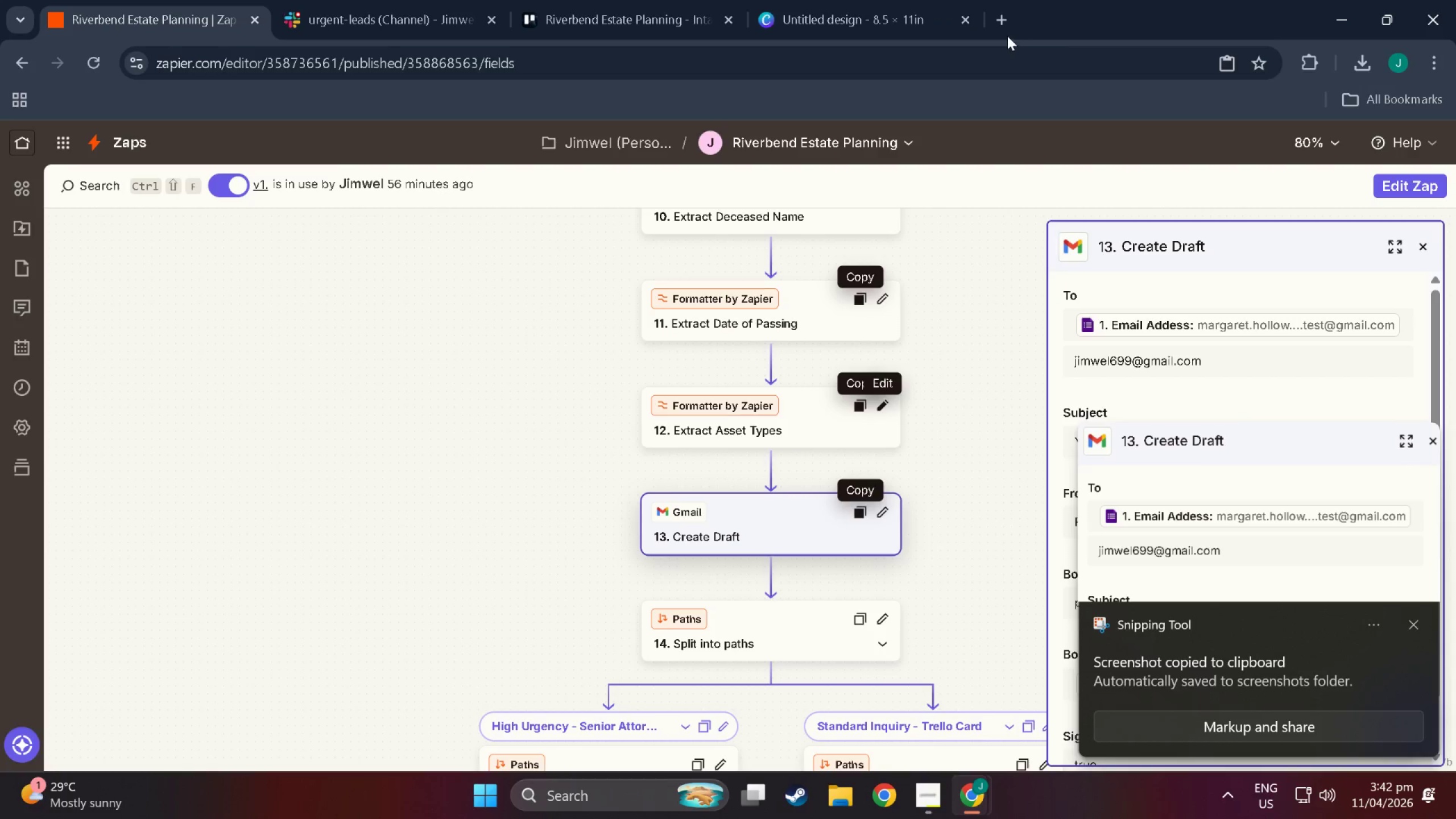 
left_click([783, 14])
 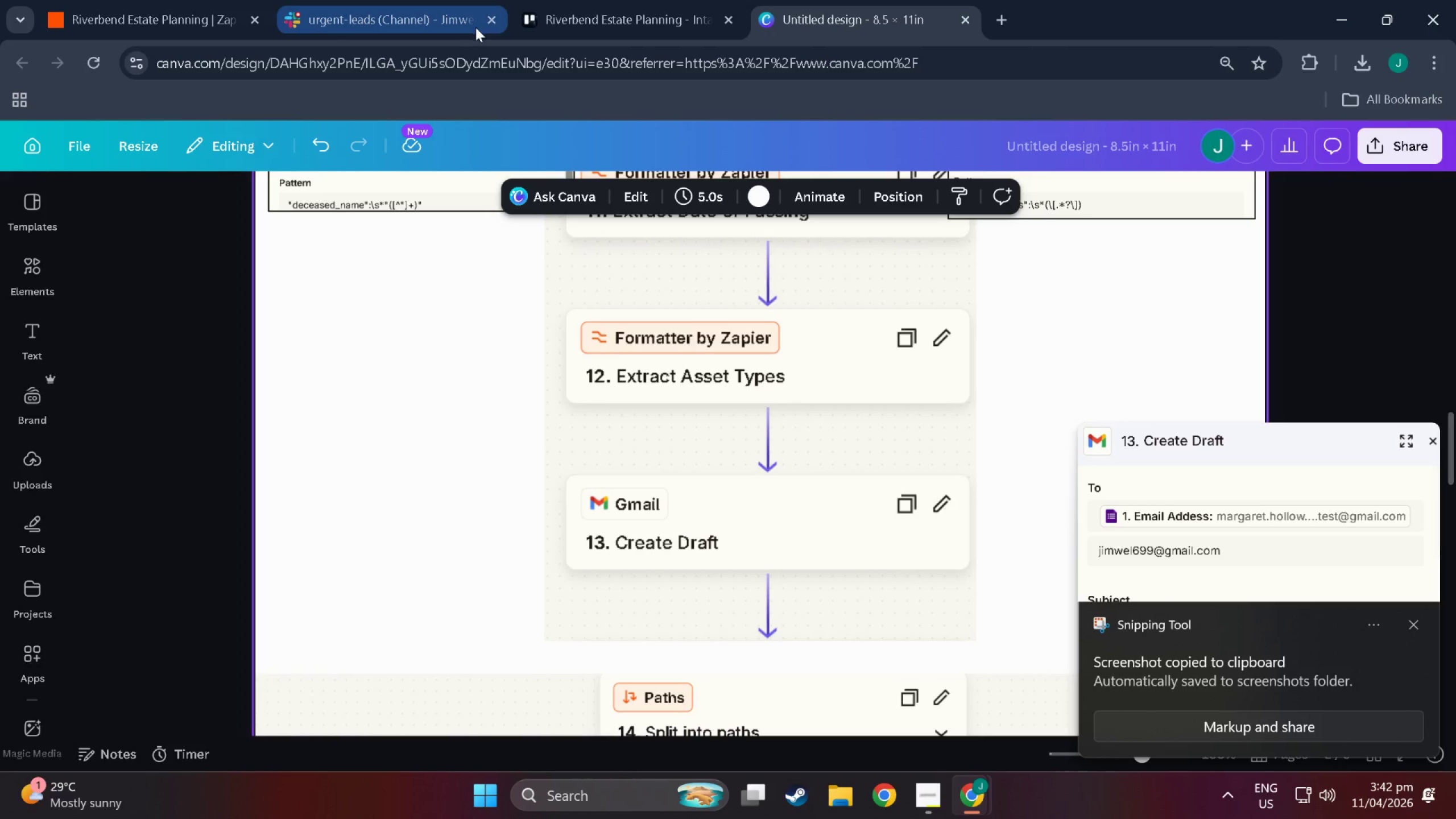 
key(Control+ControlLeft)
 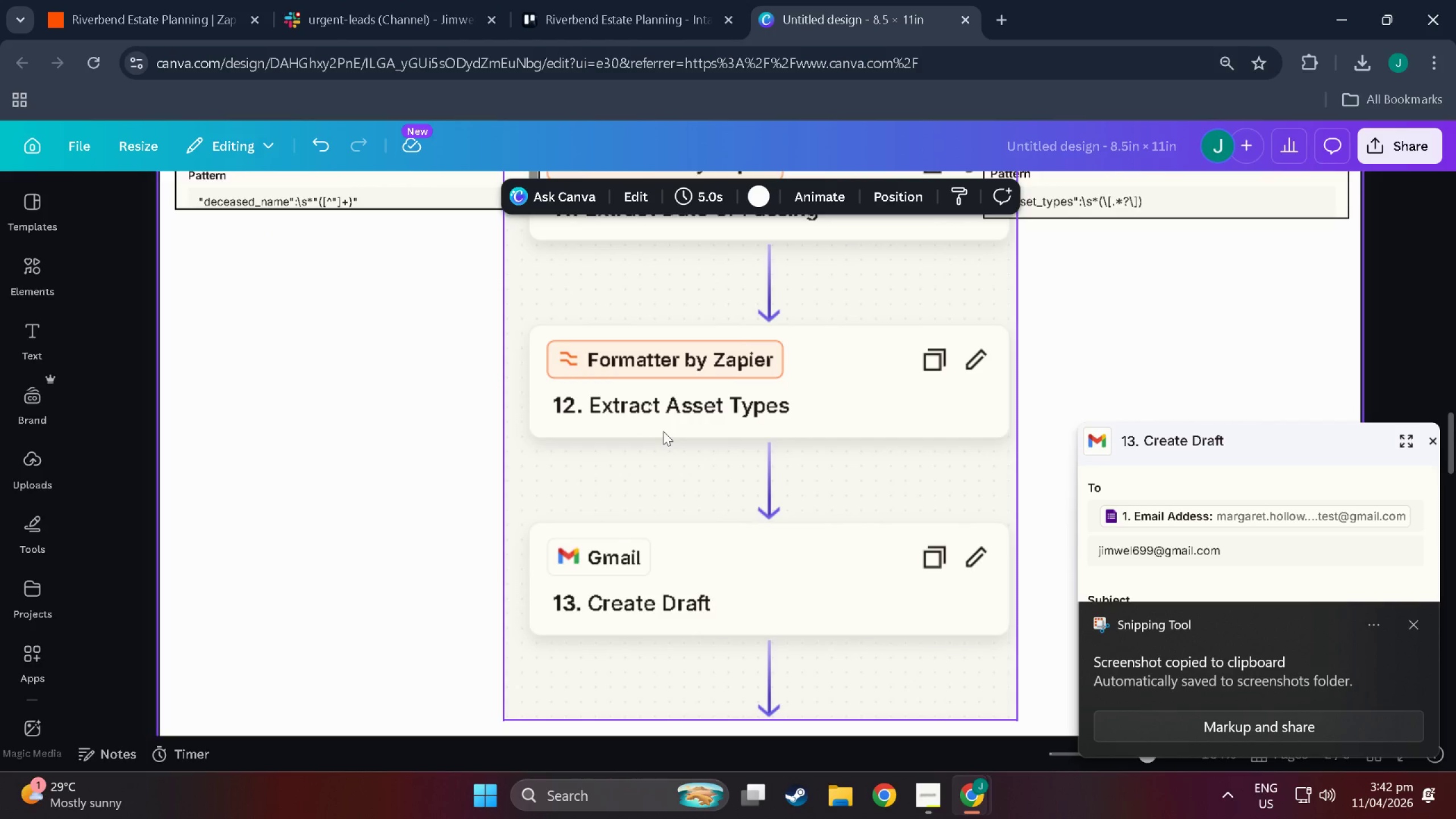 
scroll: coordinate [663, 431], scroll_direction: up, amount: 2.0
 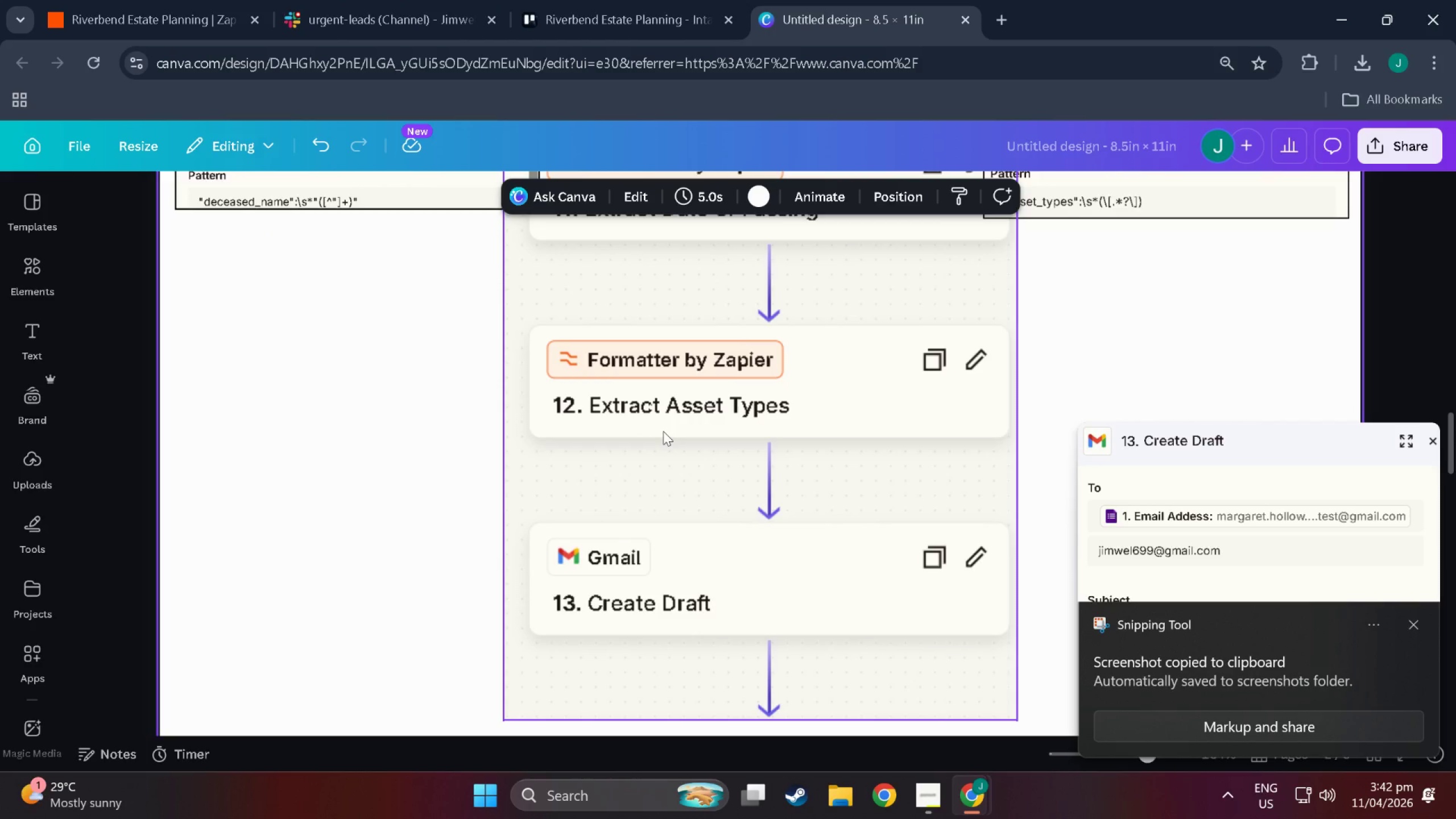 
hold_key(key=ControlLeft, duration=0.54)
scroll: coordinate [597, 412], scroll_direction: down, amount: 3.0
 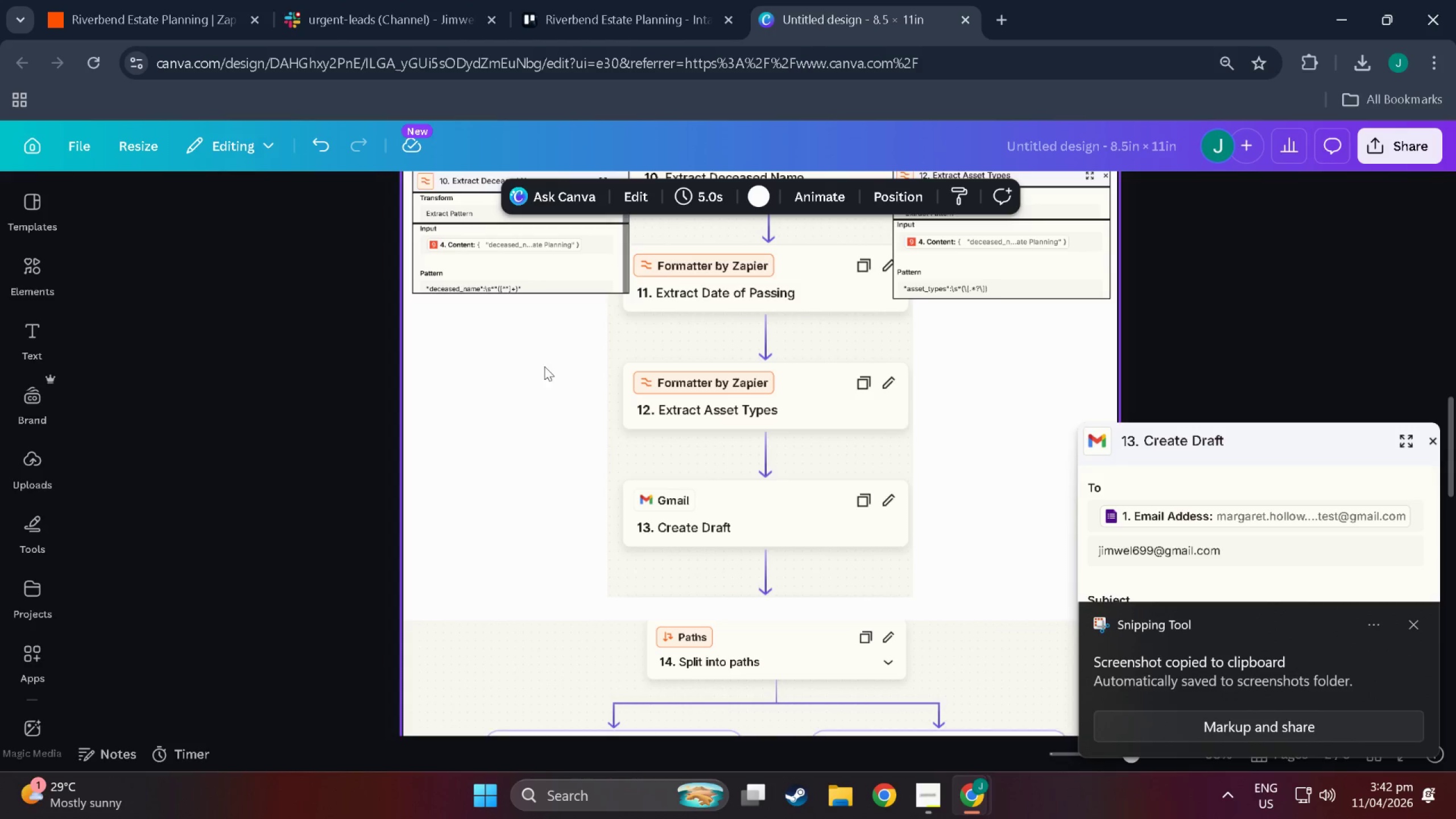 
key(Control+V)
 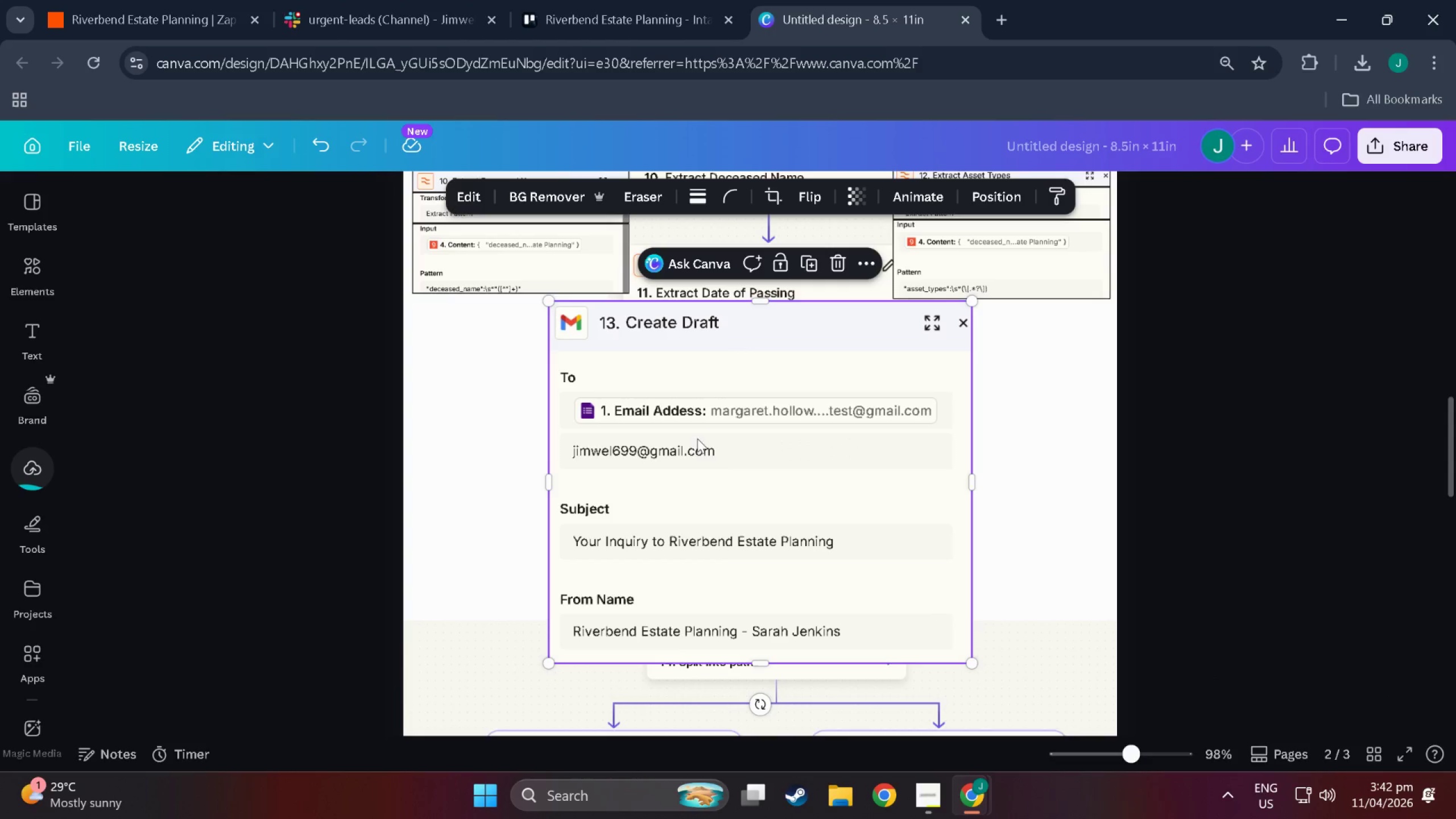 
left_click_drag(start_coordinate=[747, 436], to_coordinate=[613, 427])
 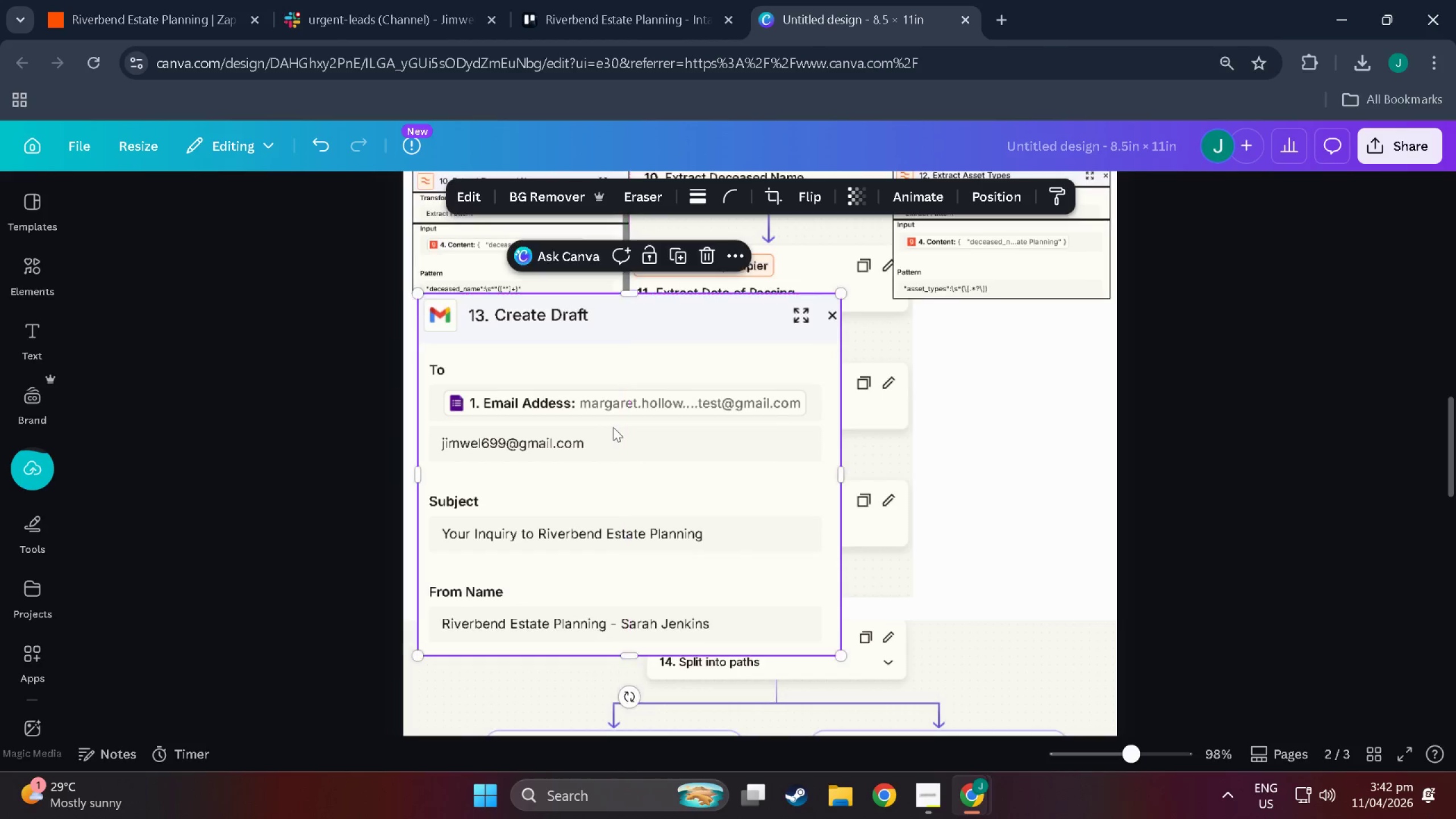 
left_click_drag(start_coordinate=[613, 427], to_coordinate=[607, 427])
 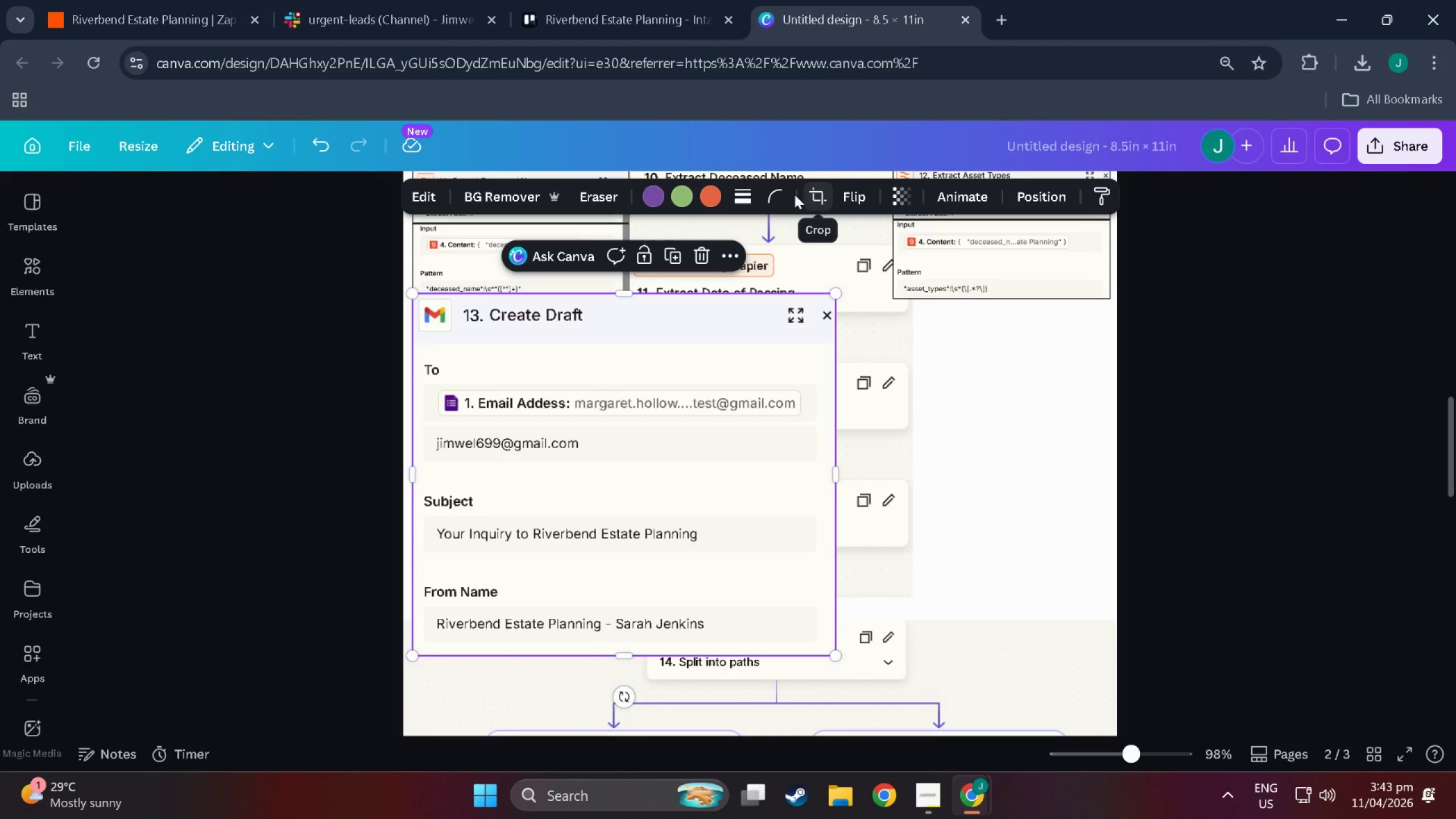 
left_click([739, 192])
 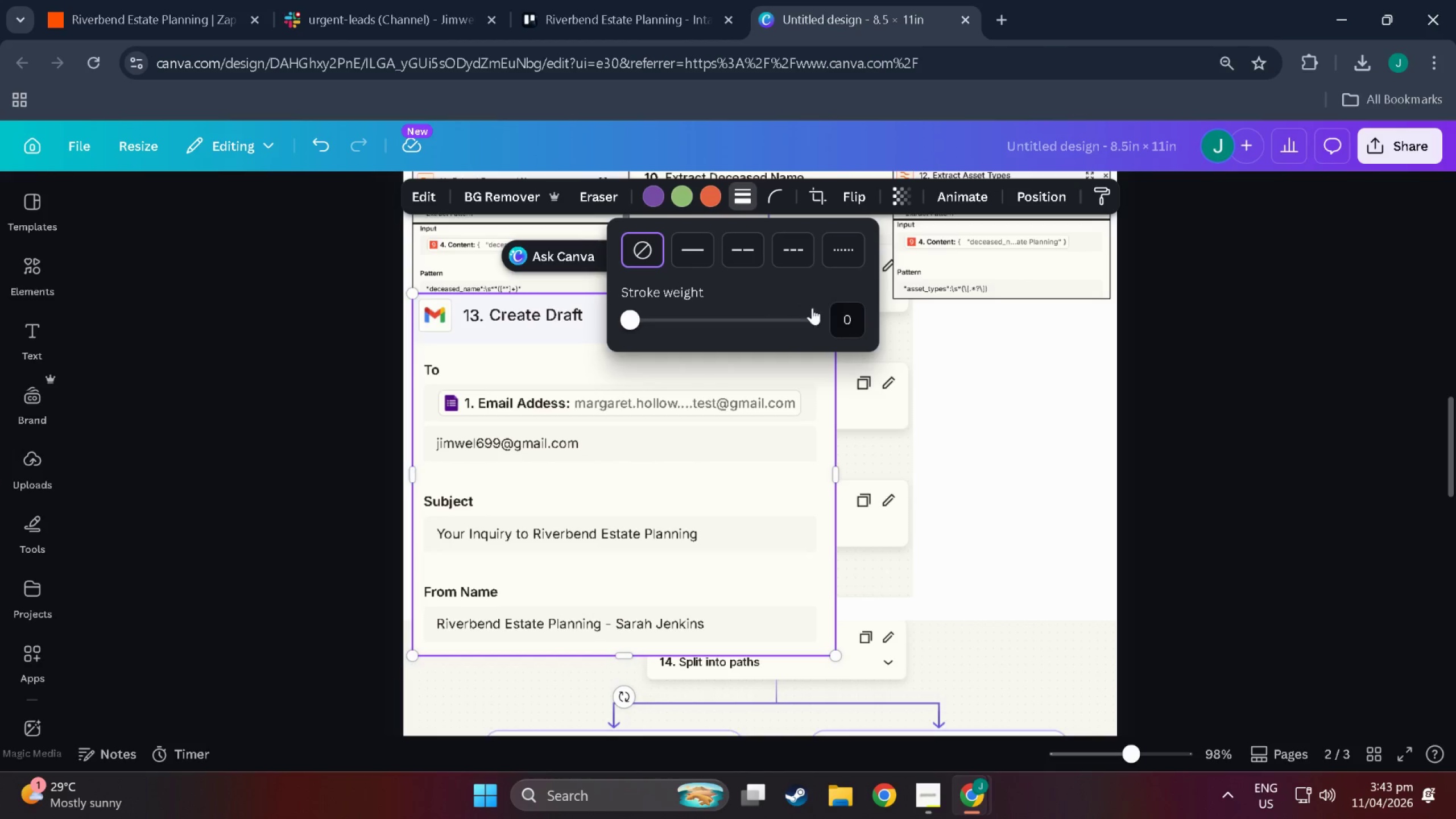 
left_click([861, 320])
 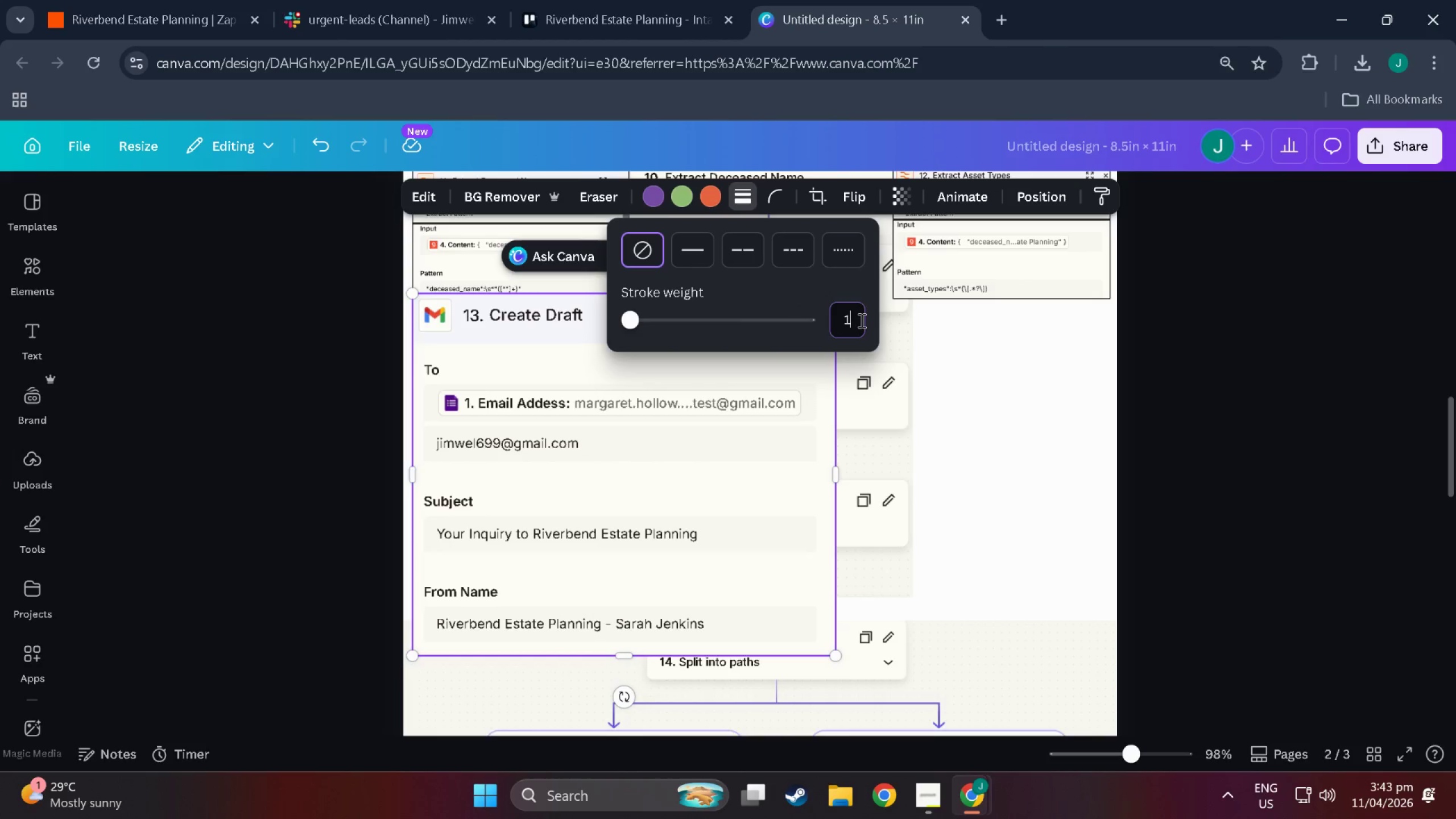 
key(1)
 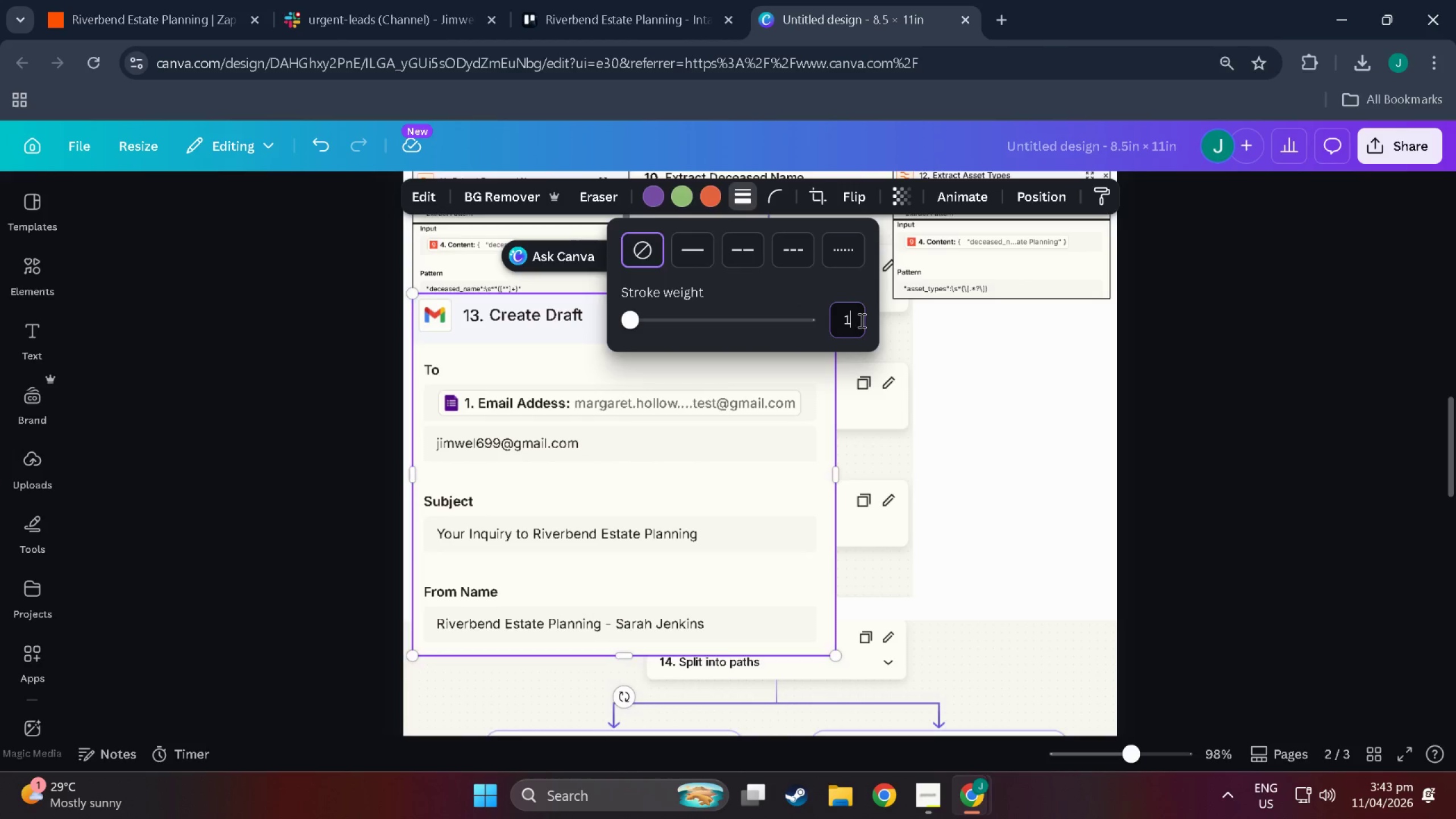 
key(NumpadEnter)
 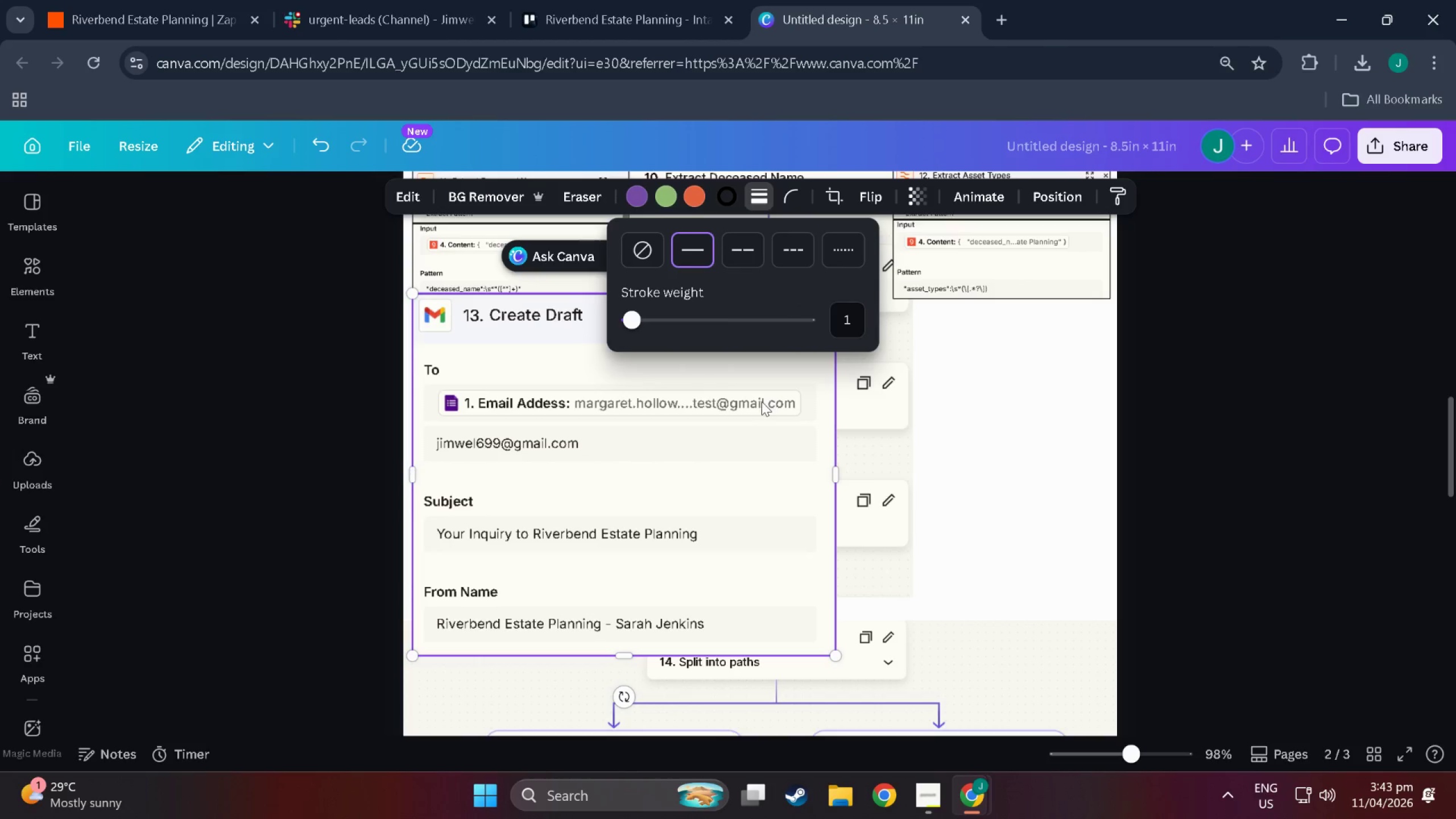 
left_click([726, 427])
 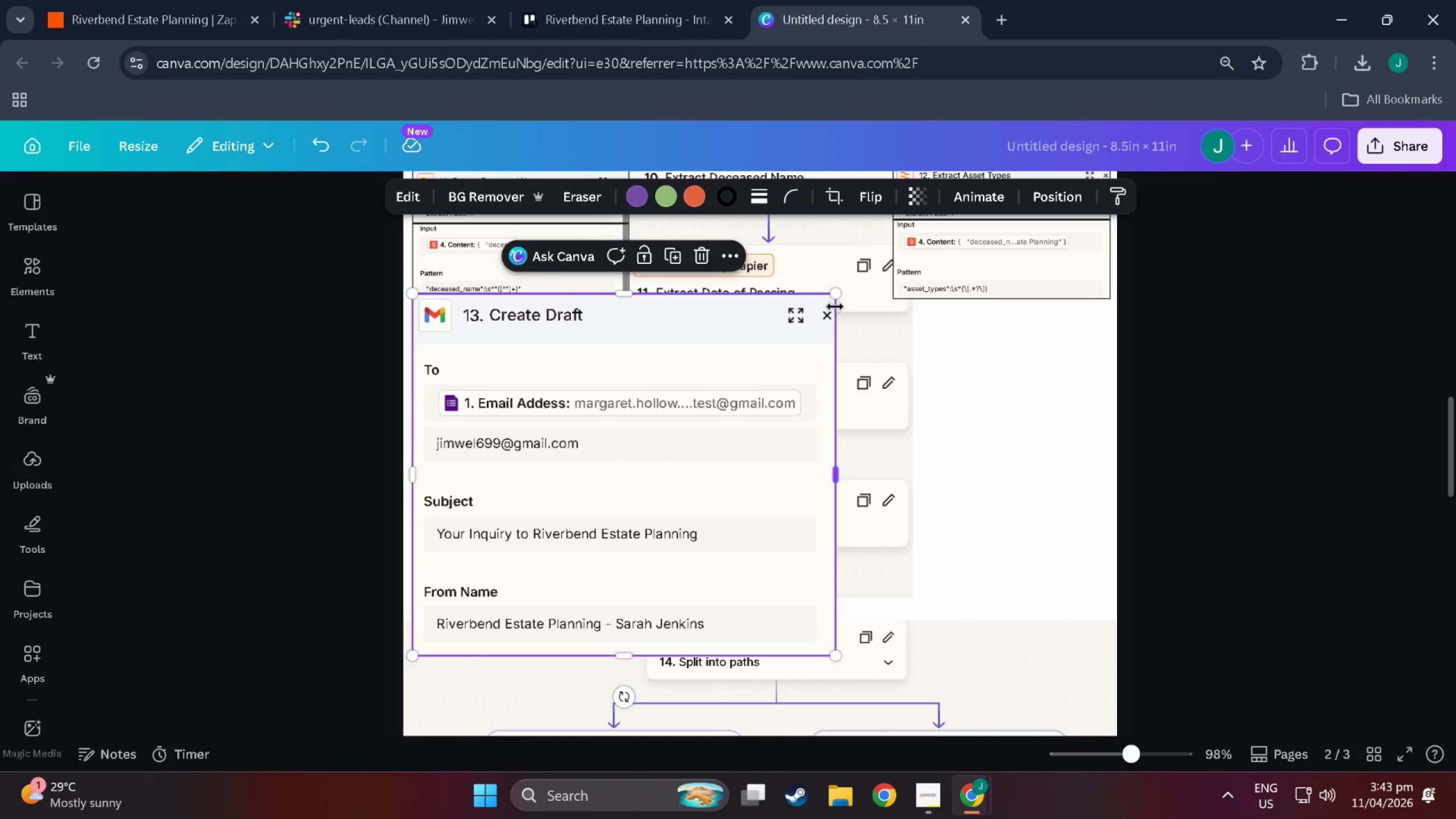 
left_click_drag(start_coordinate=[833, 298], to_coordinate=[543, 380])
 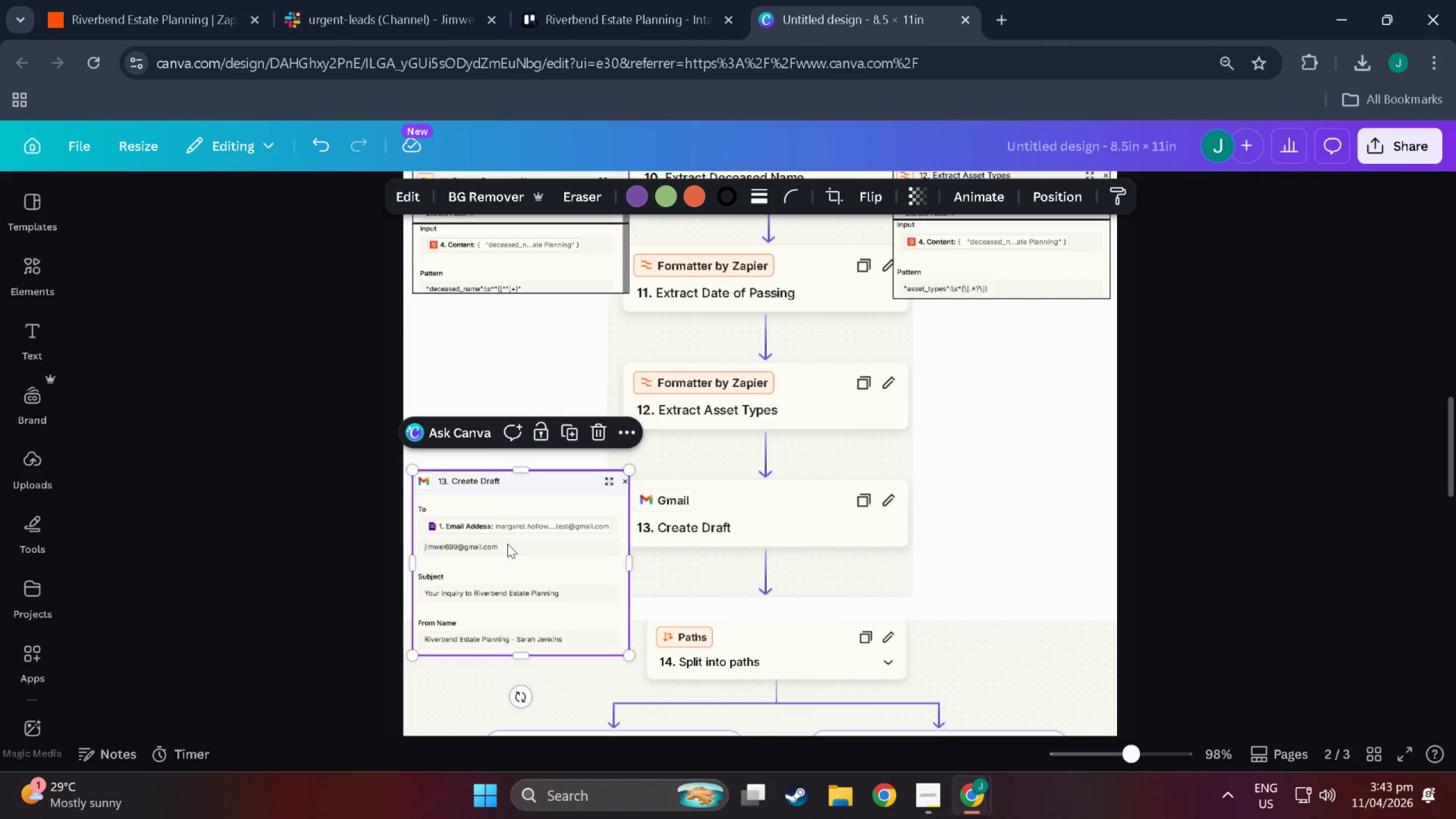 
left_click_drag(start_coordinate=[507, 544], to_coordinate=[506, 377])
 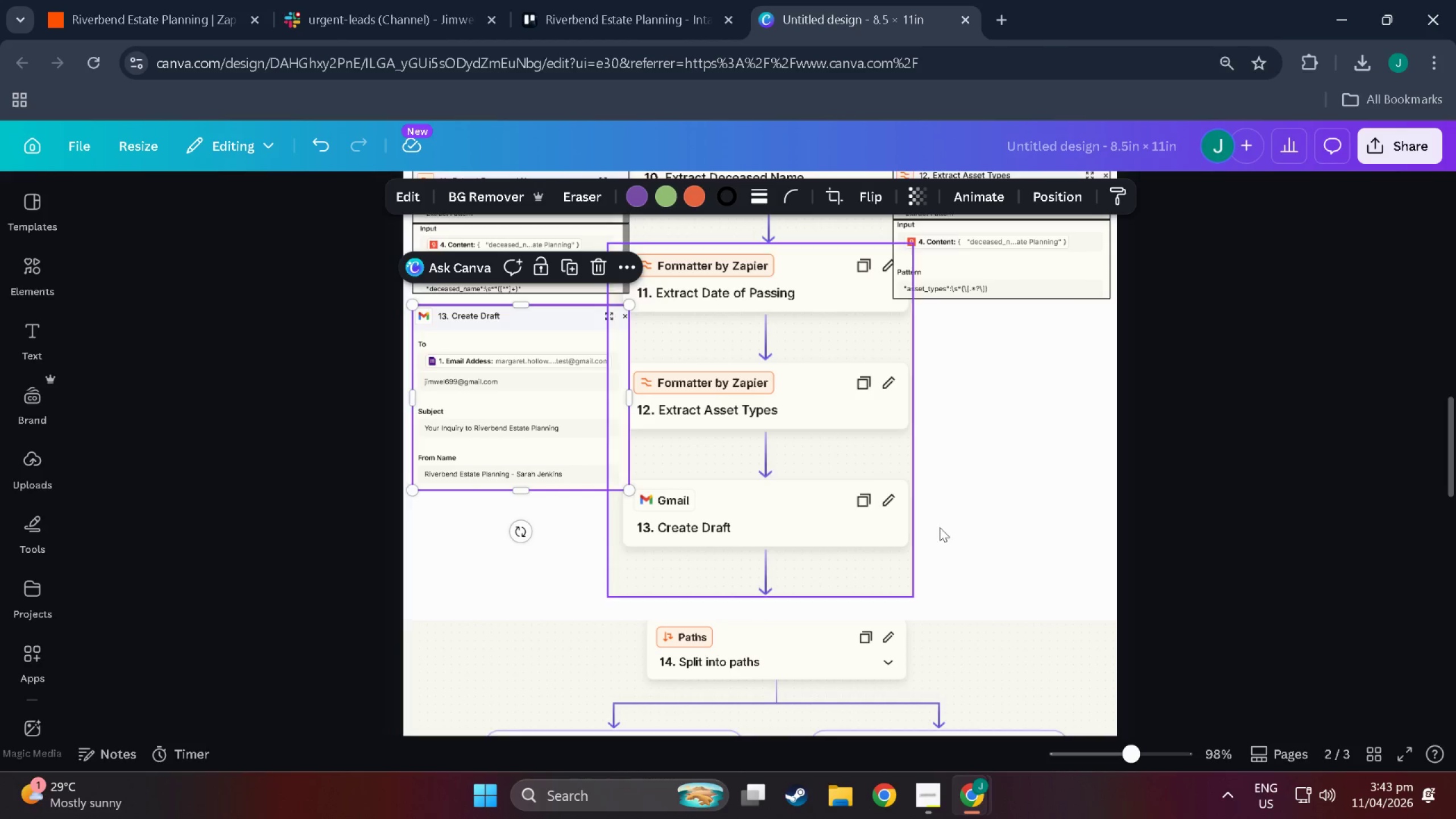 
left_click([987, 527])
 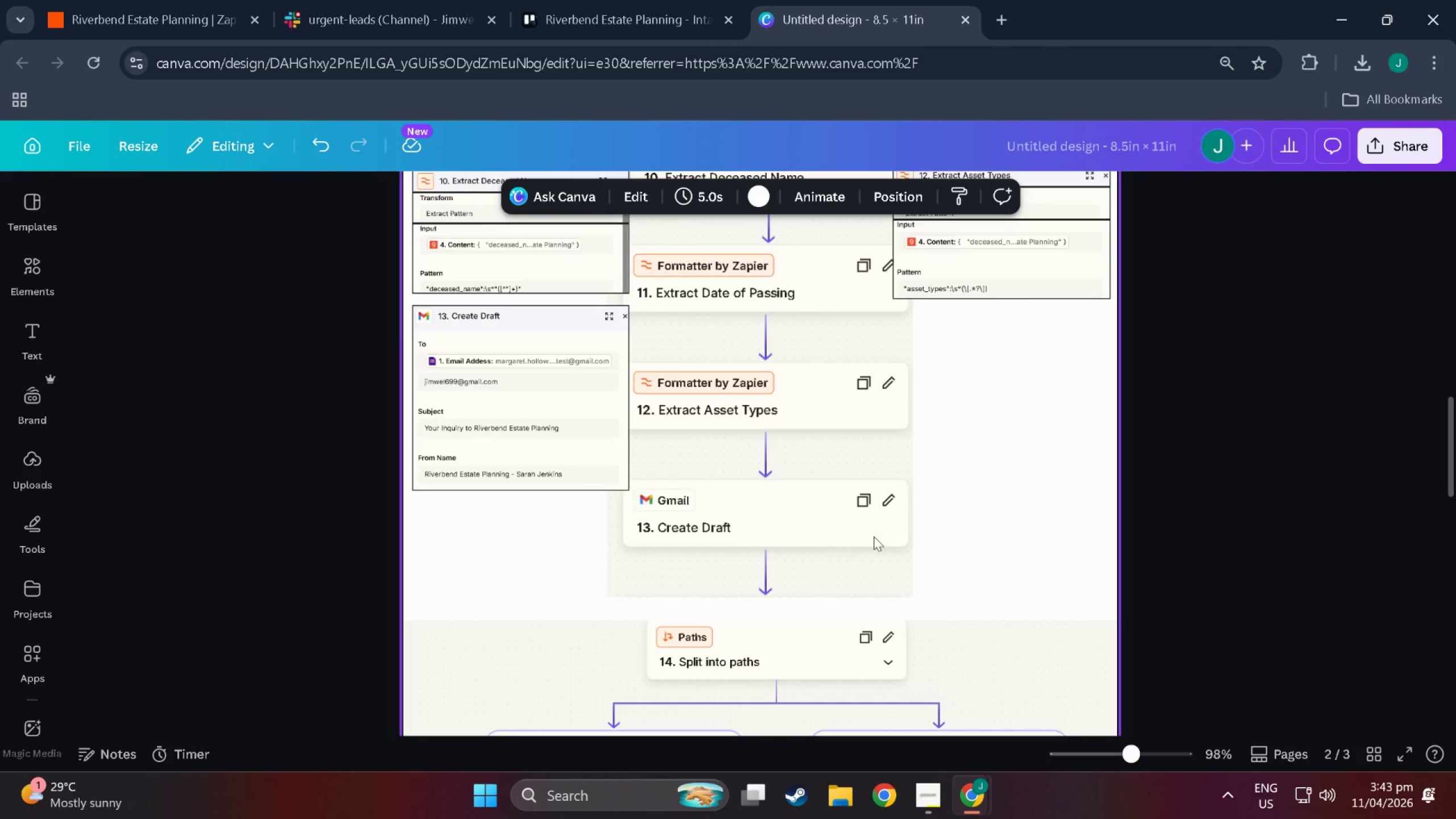 
scroll: coordinate [710, 557], scroll_direction: up, amount: 3.0
 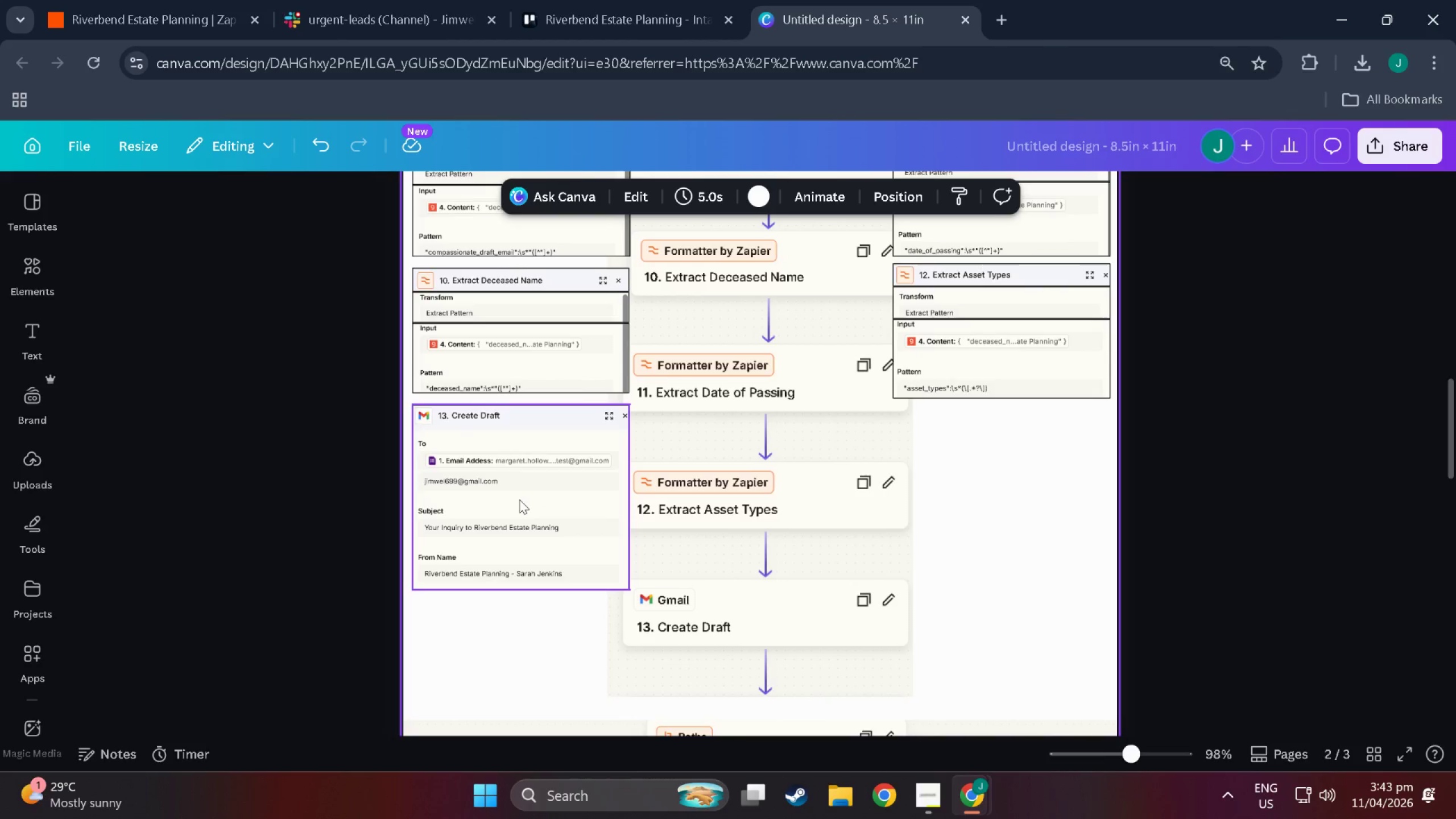 
hold_key(key=ControlLeft, duration=0.46)
scroll: coordinate [519, 499], scroll_direction: up, amount: 2.0
 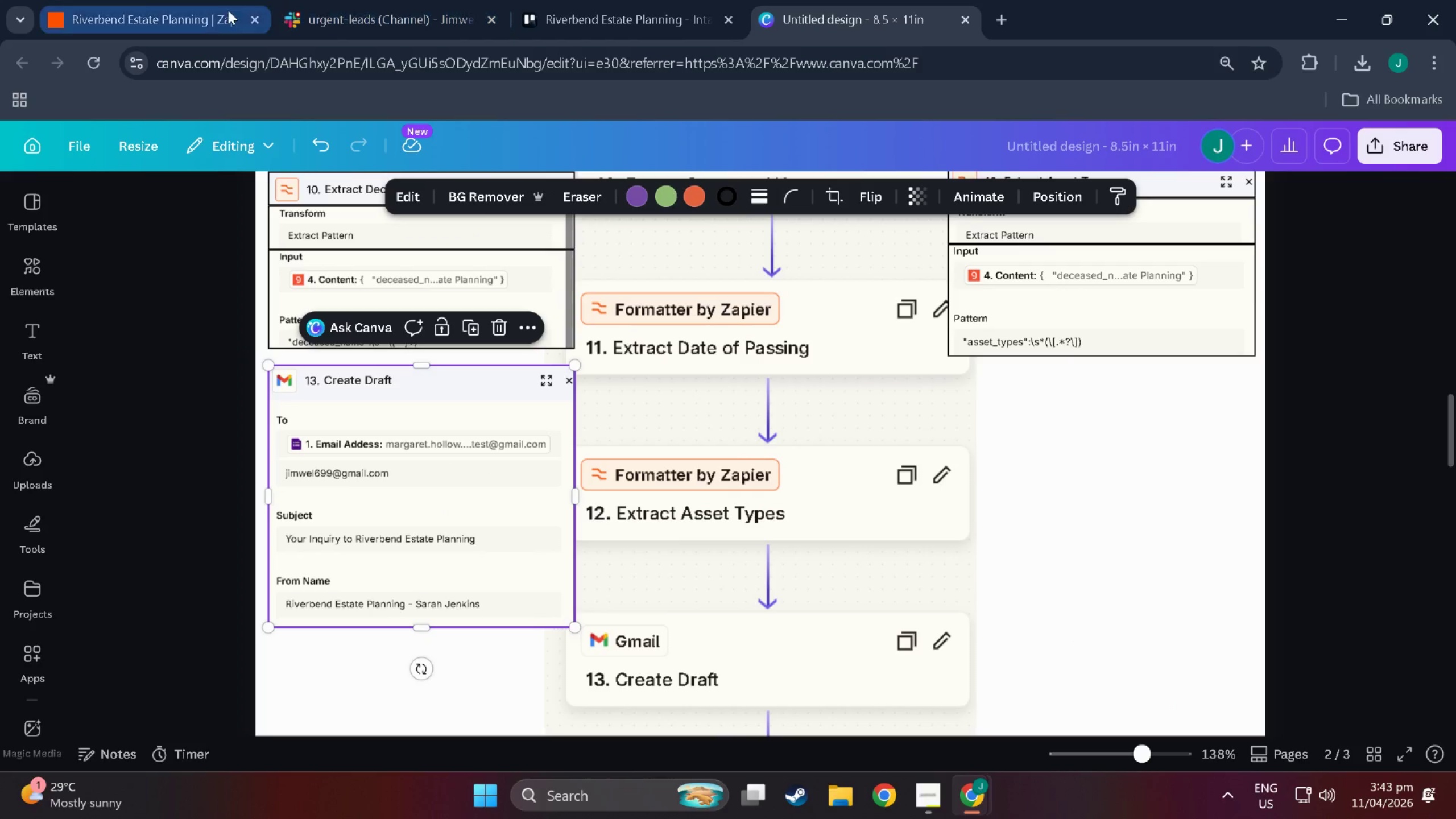 
wait(7.48)
 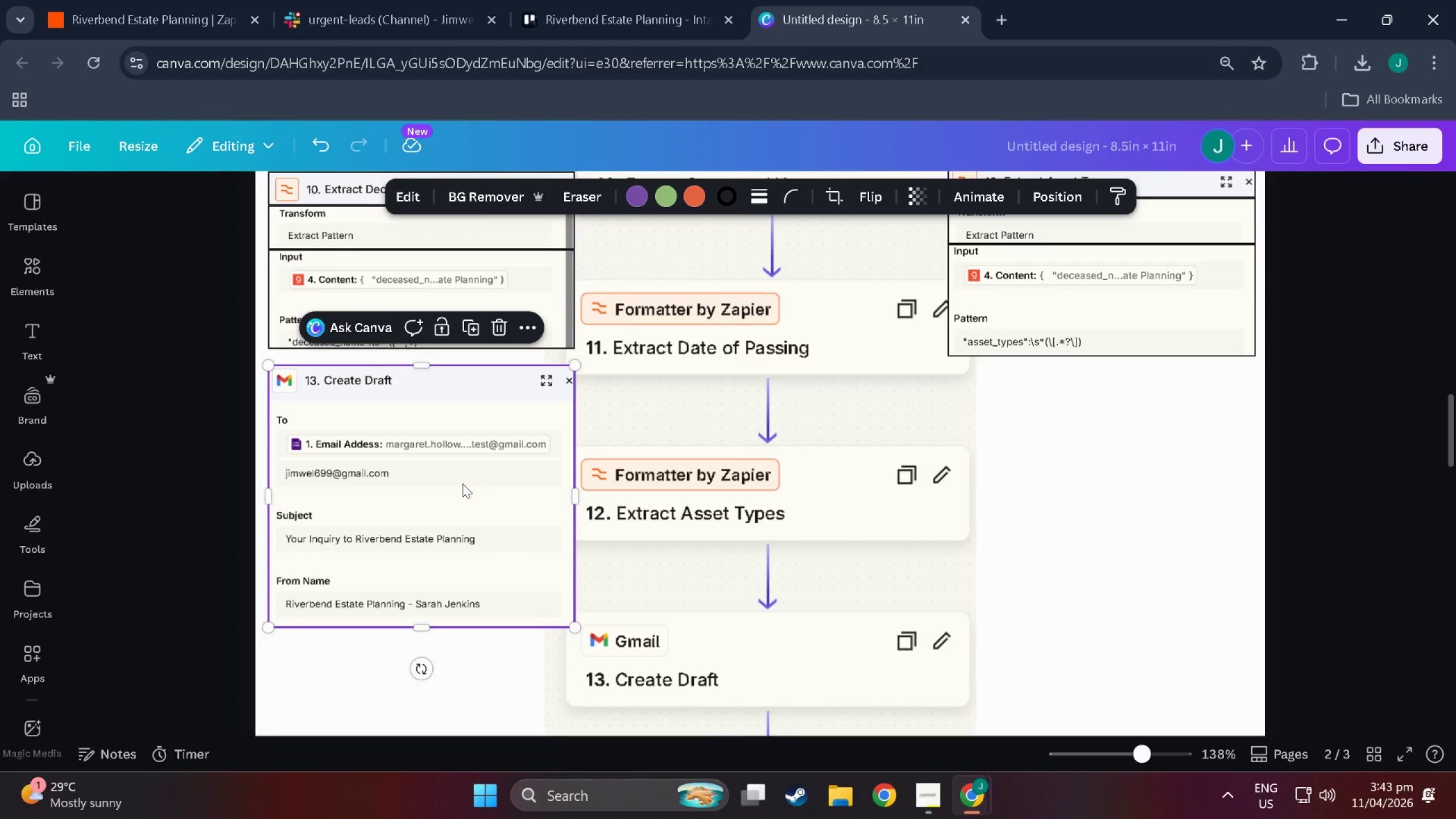 
left_click([325, 0])
 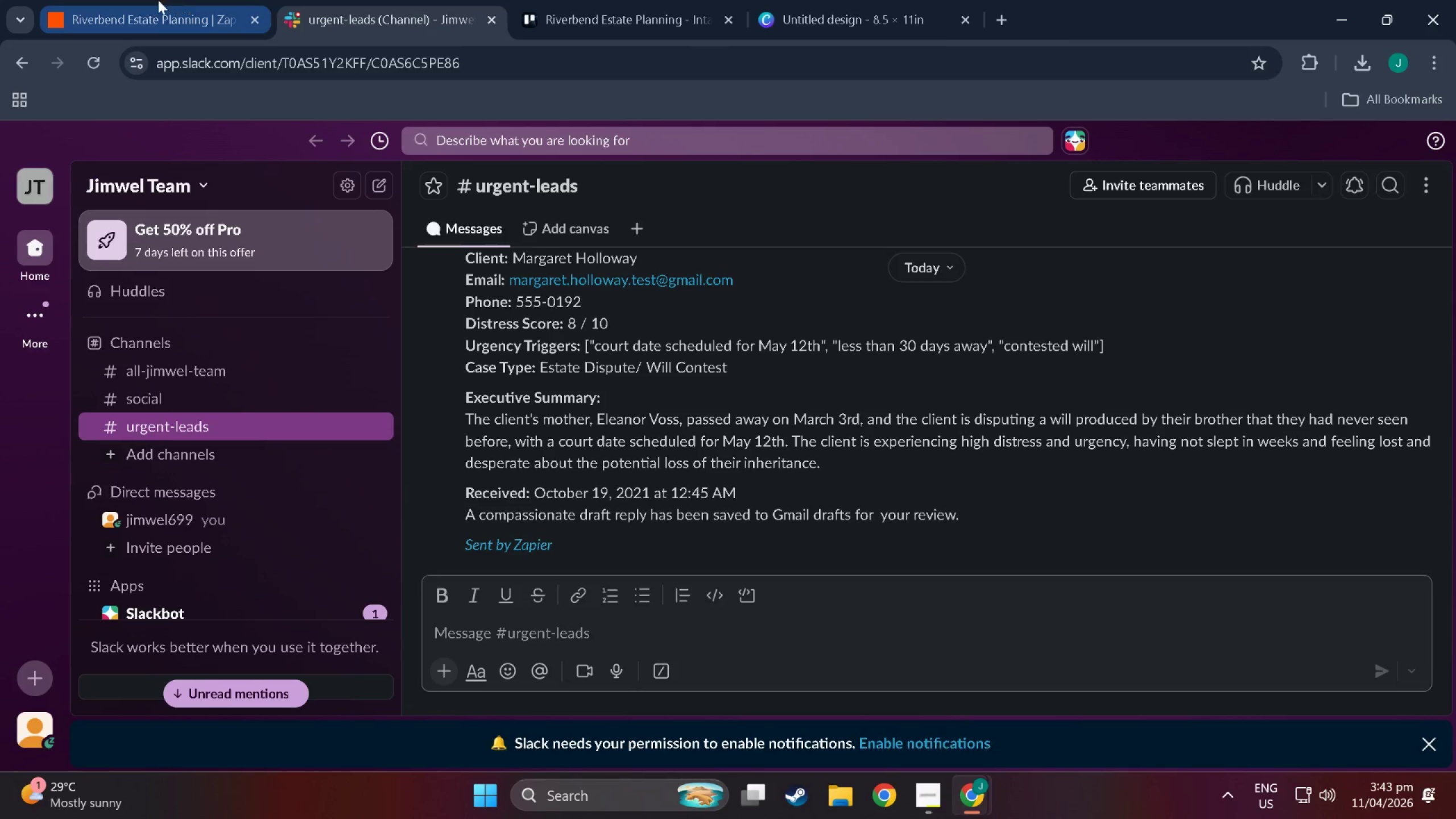 
left_click([143, 0])
 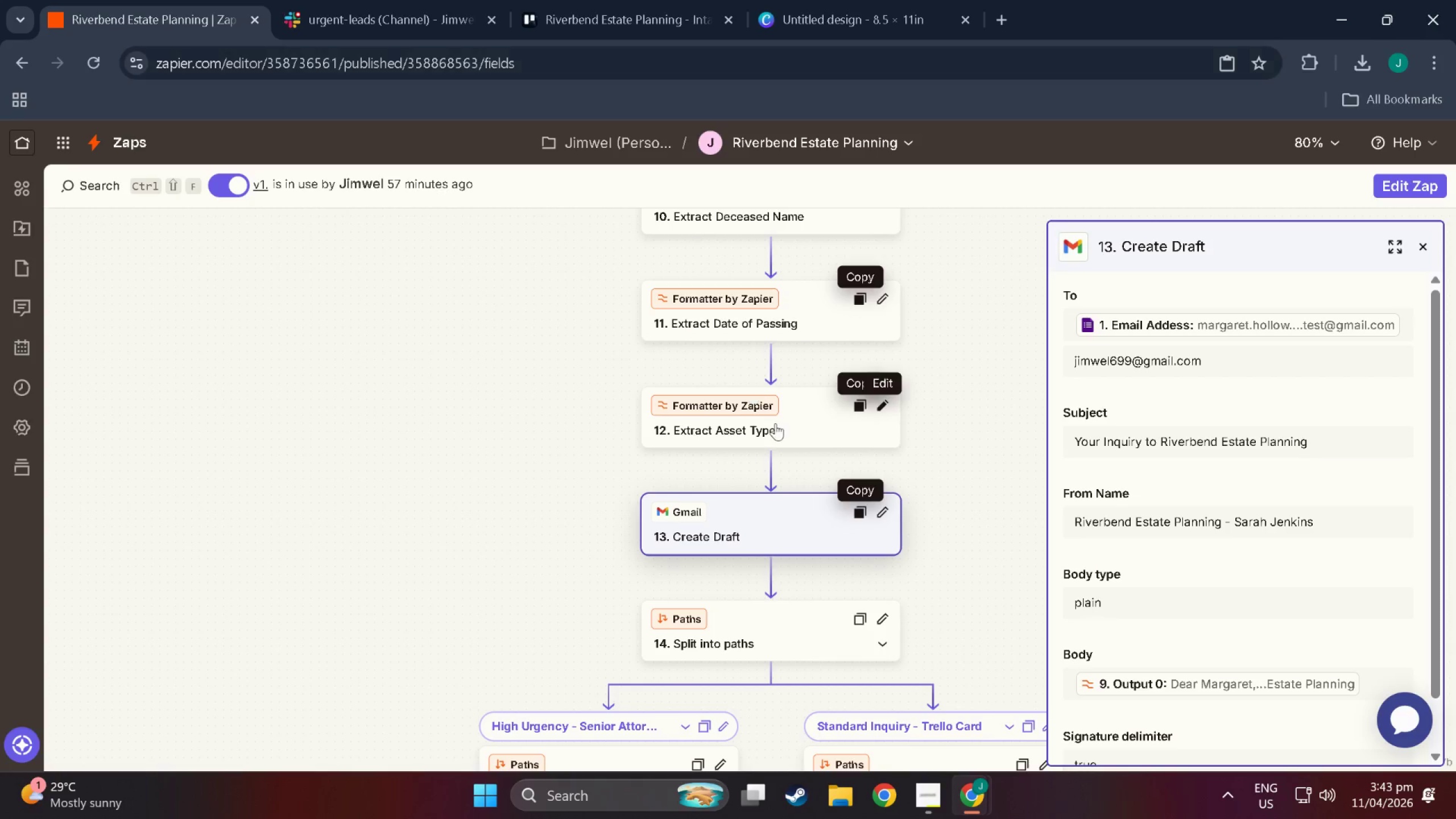 
scroll: coordinate [700, 582], scroll_direction: down, amount: 20.0
 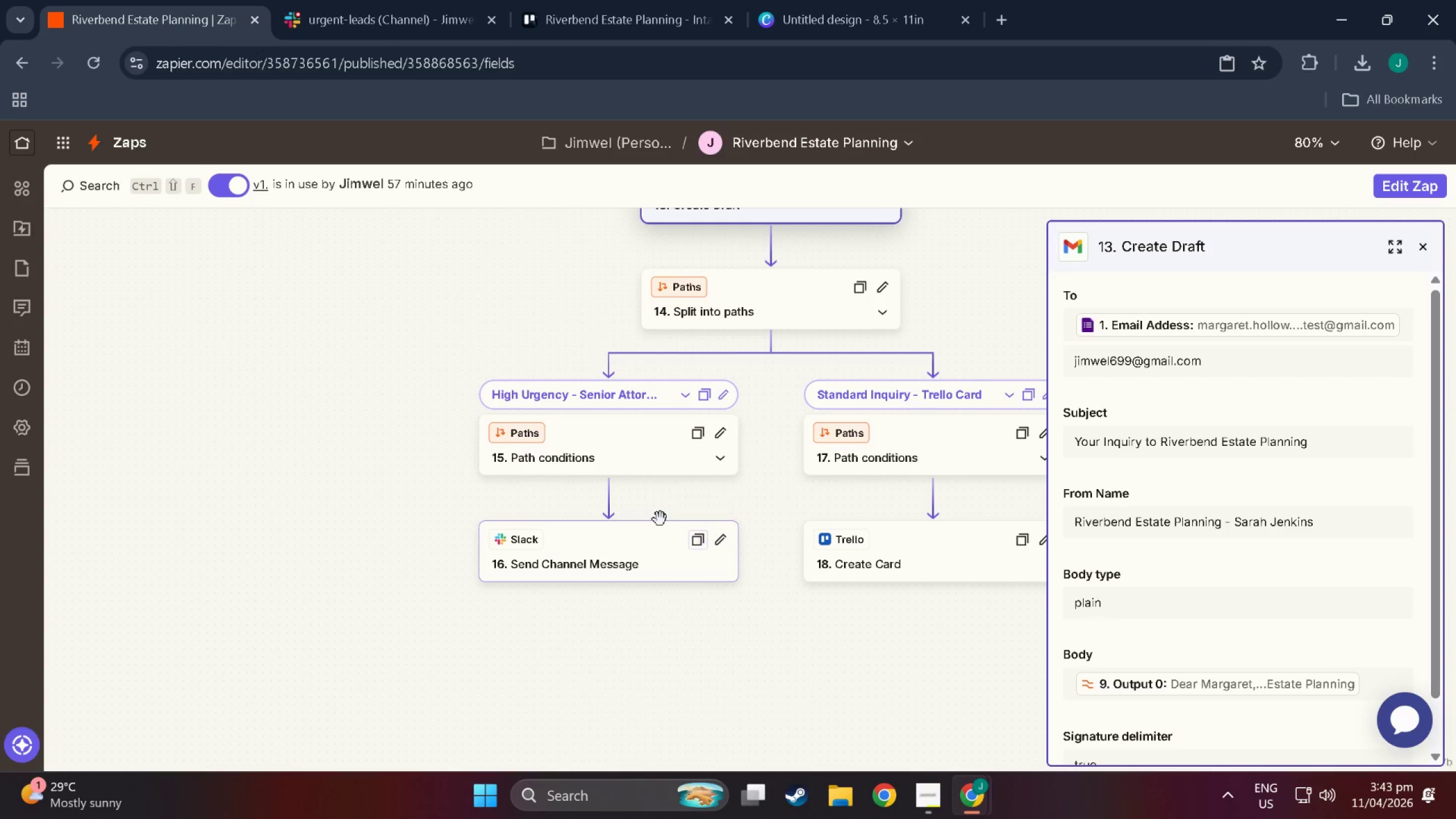 
scroll: coordinate [607, 590], scroll_direction: up, amount: 13.0
 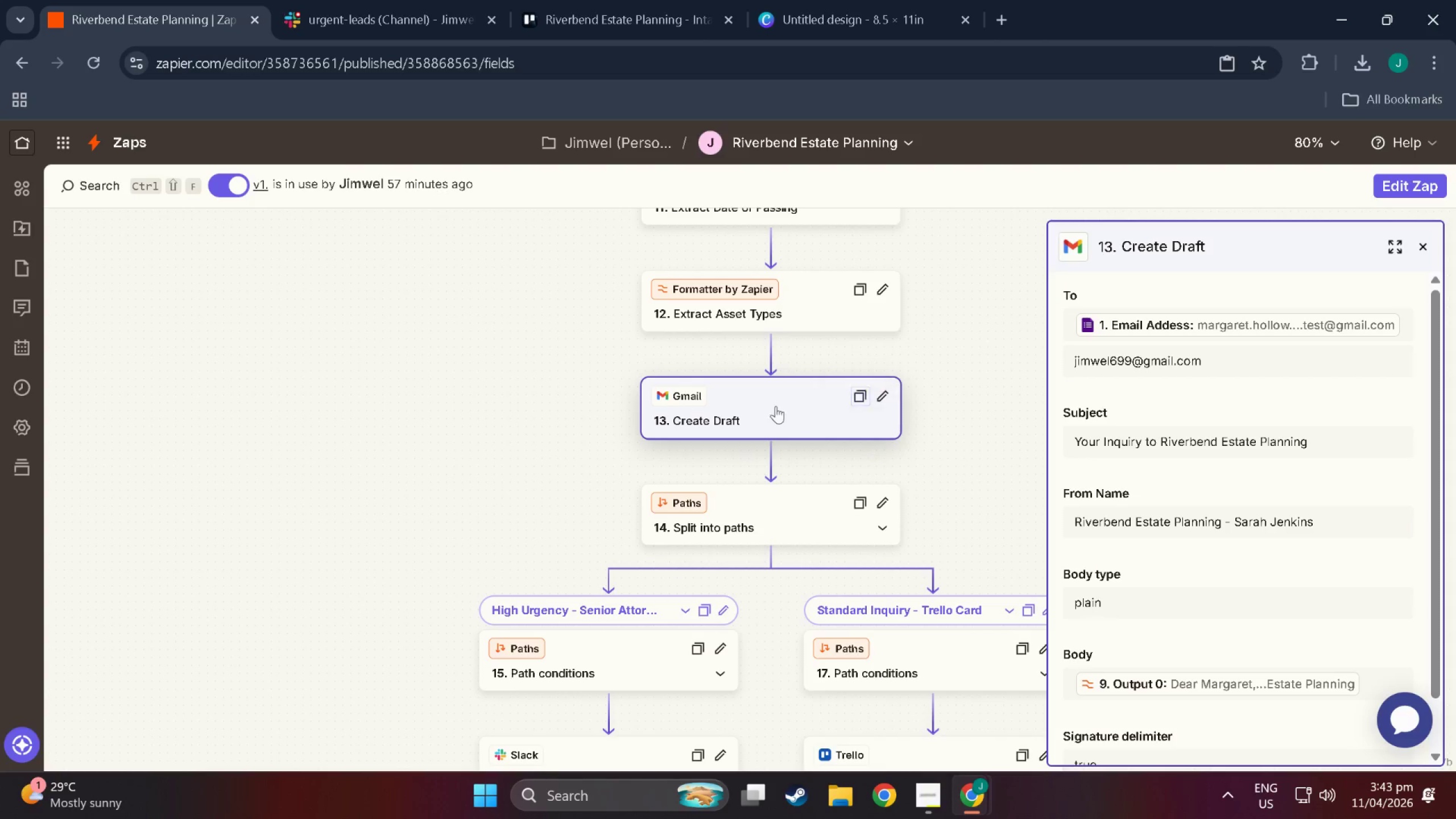 
mouse_move([861, 398])
 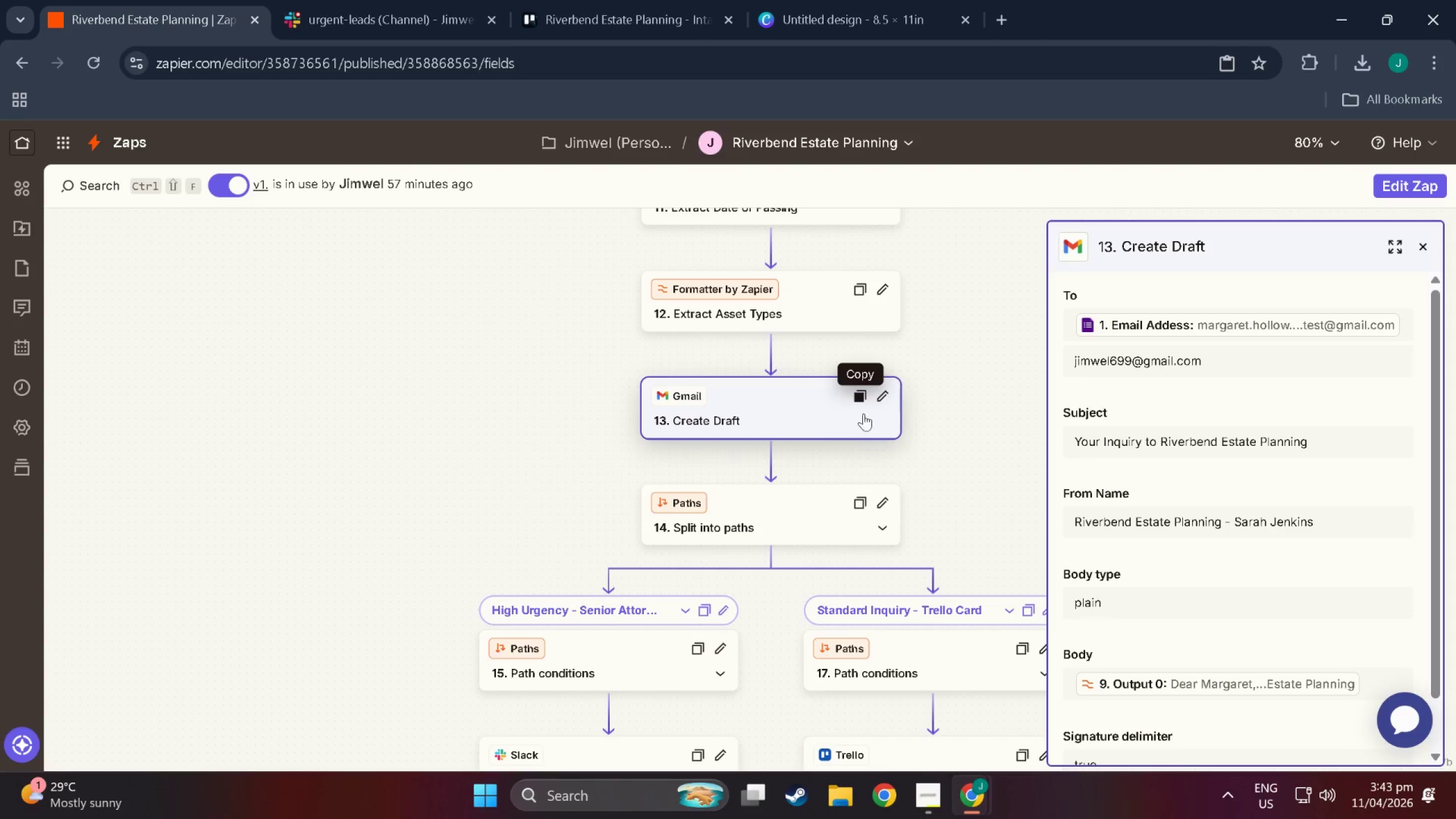 
left_click([888, 398])
 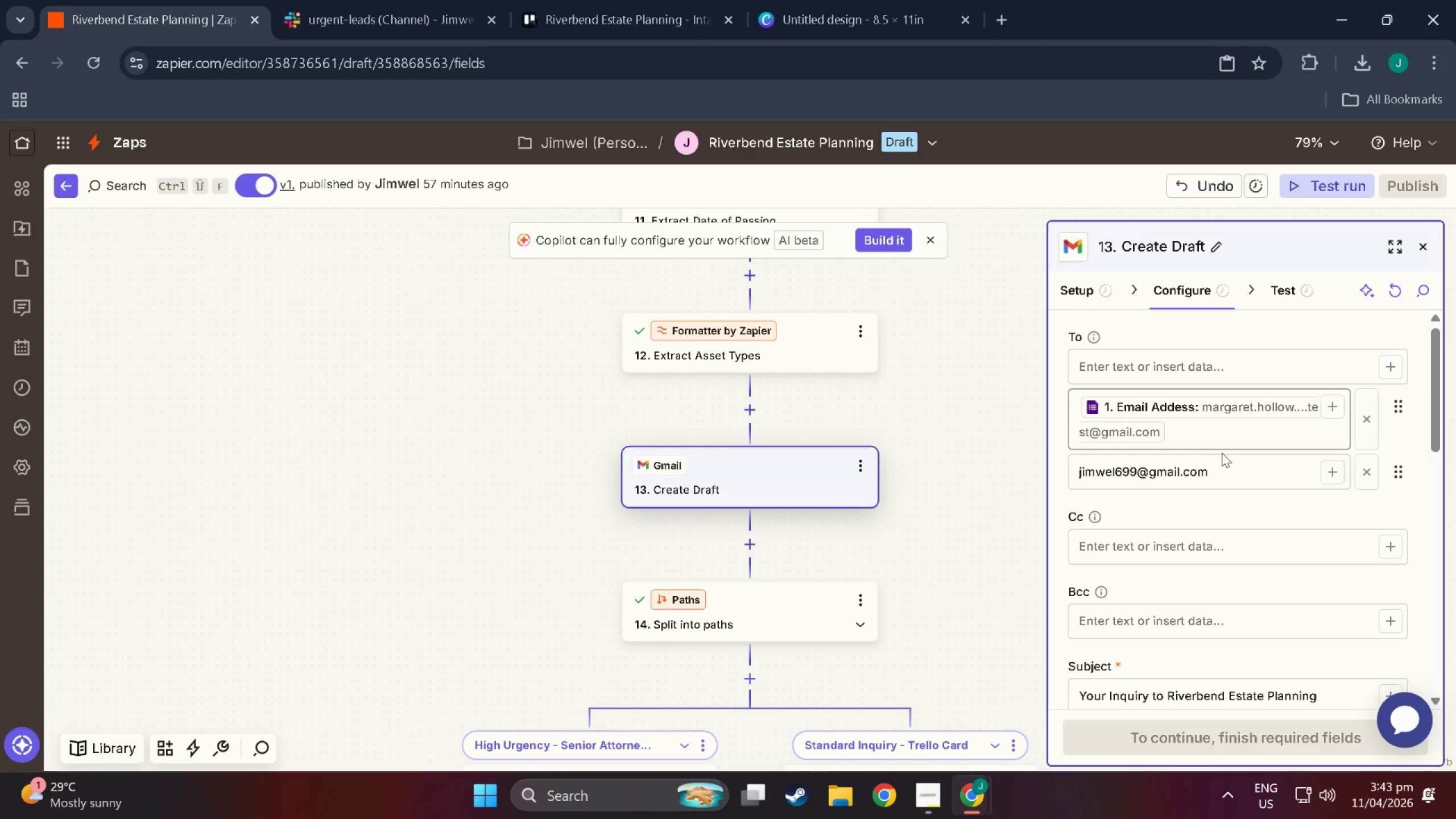 
left_click([1364, 471])
 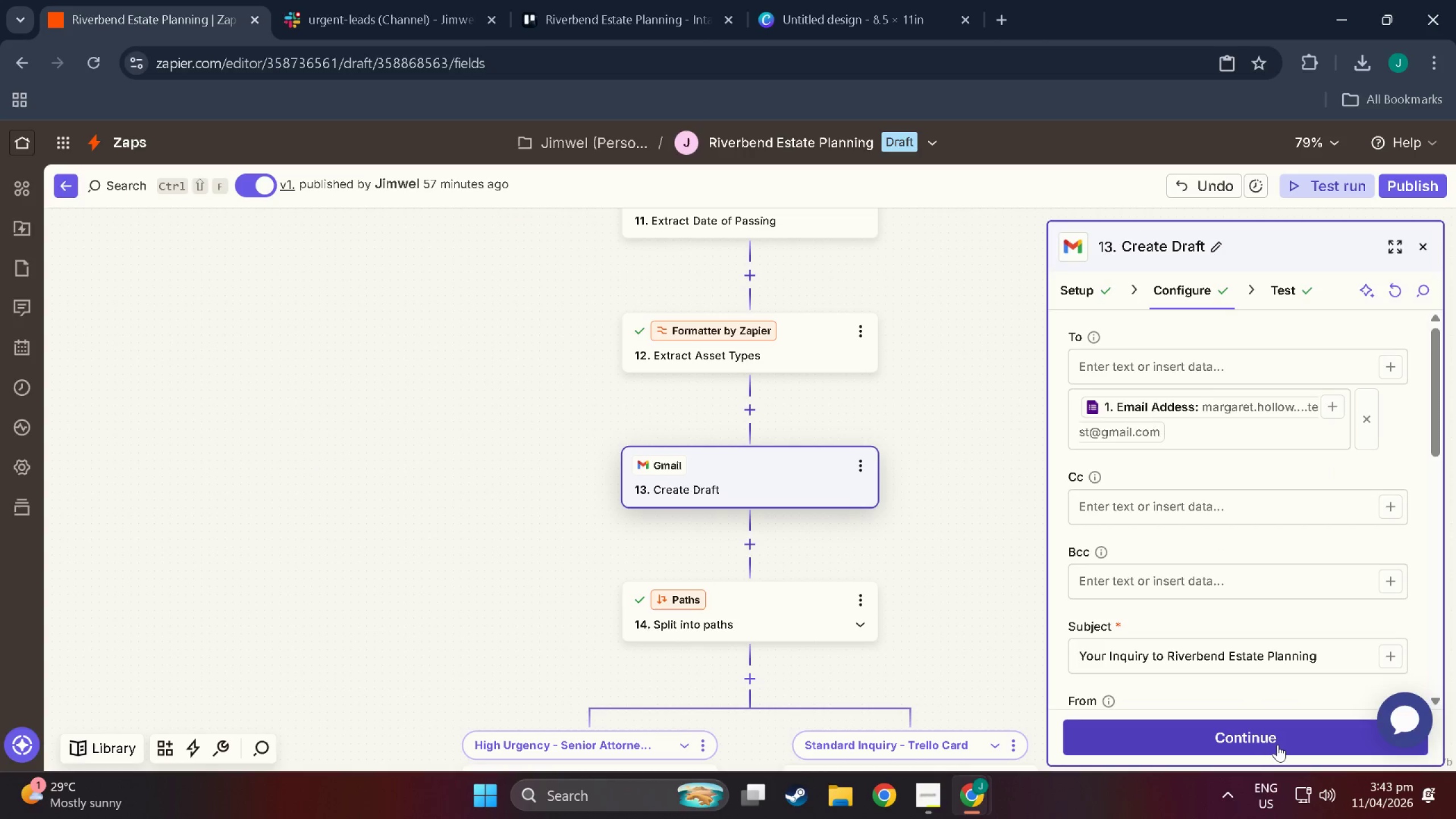 
left_click([1277, 743])
 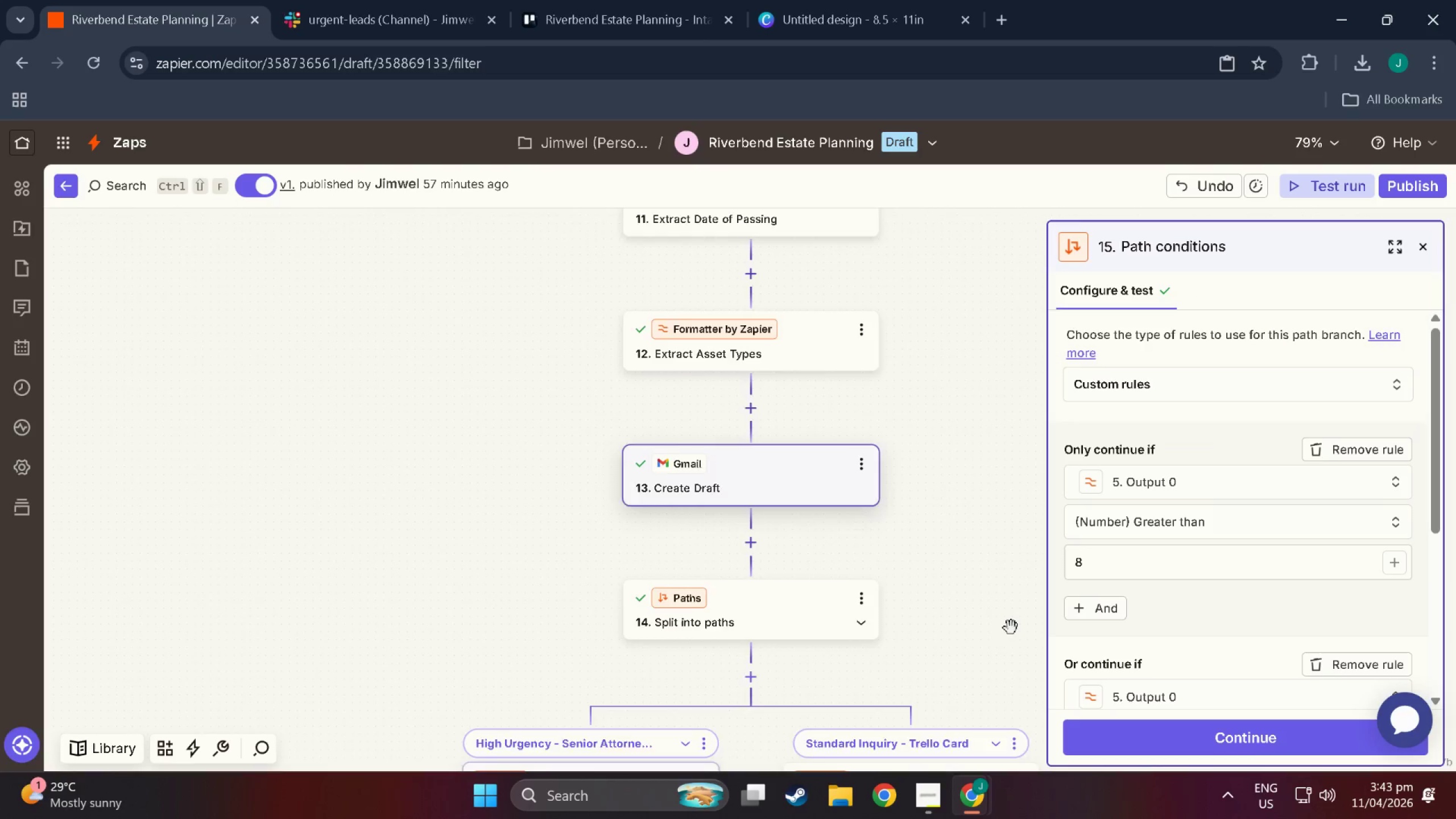 
scroll: coordinate [609, 449], scroll_direction: up, amount: 9.0
 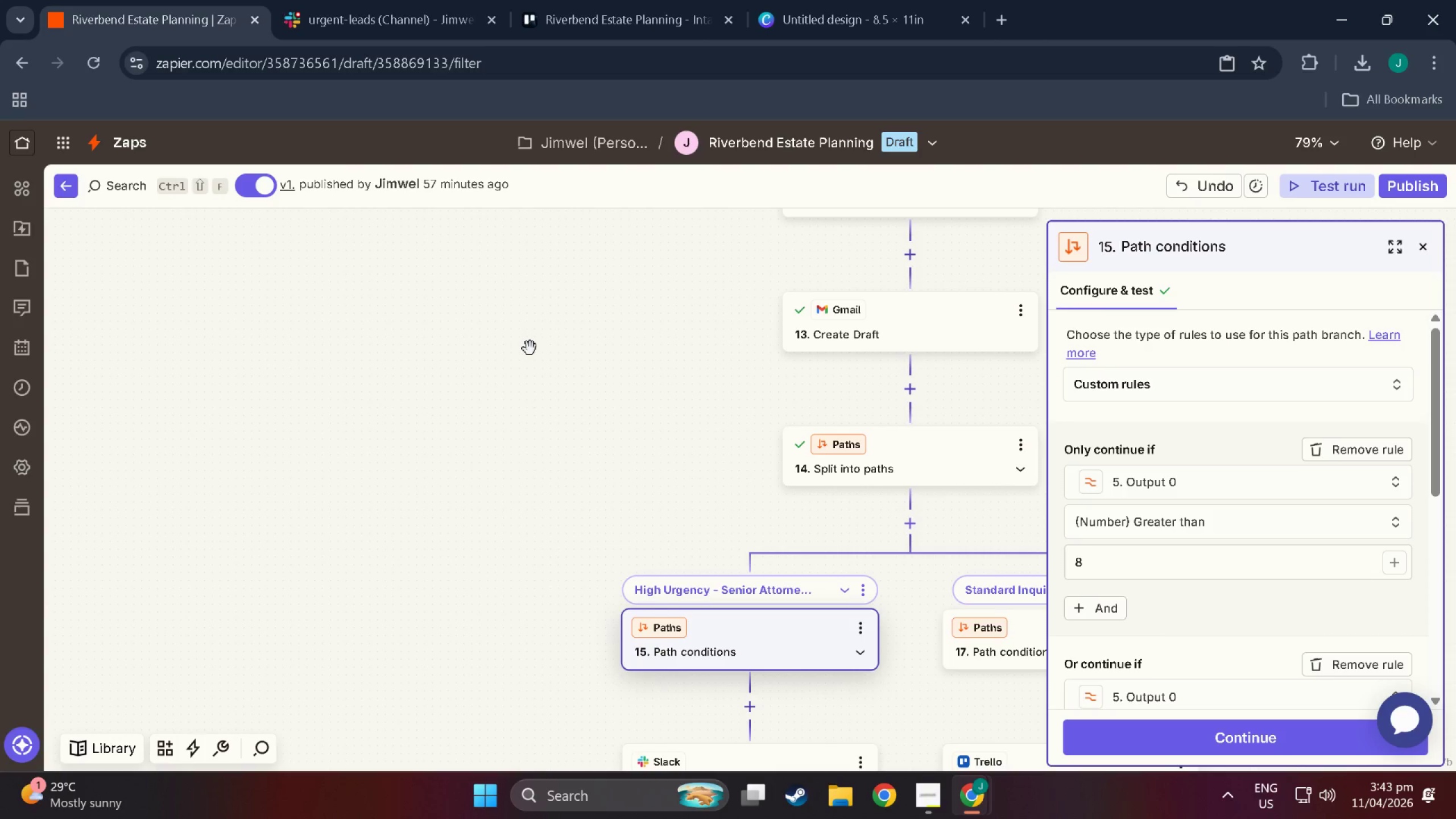 
left_click([530, 348])
 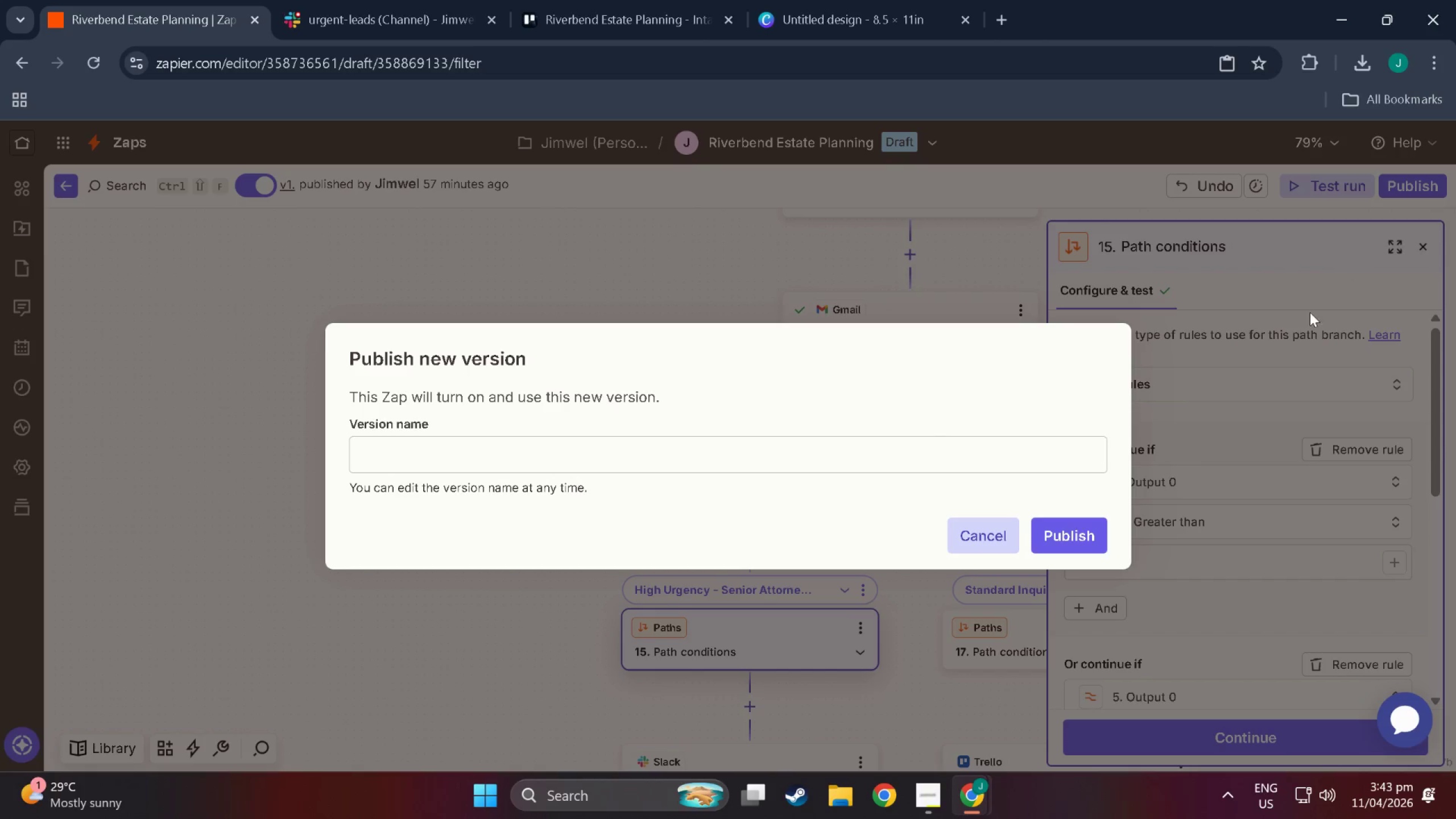 
left_click([781, 469])
 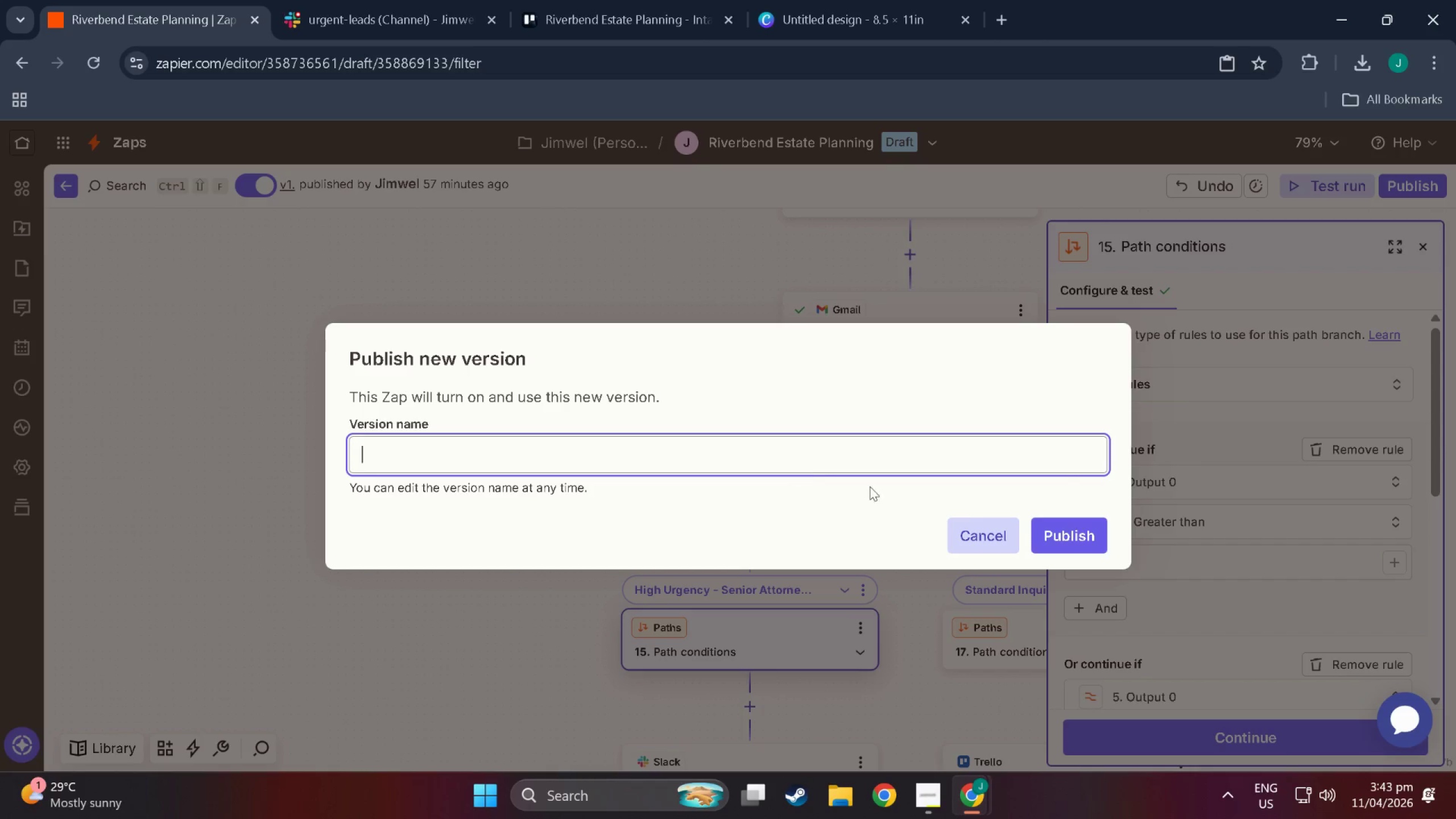 
type(V2)
 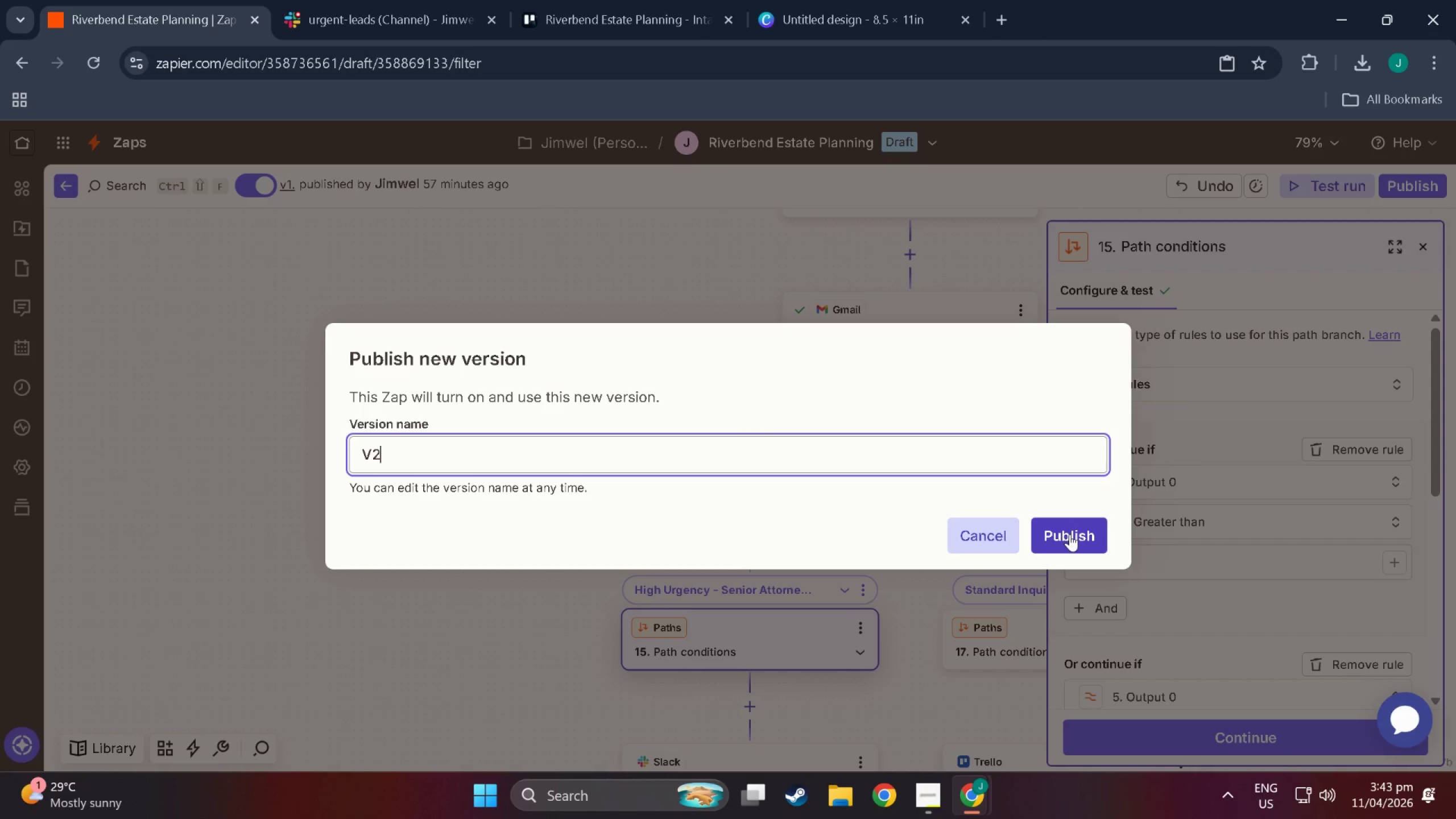 
left_click([1070, 534])
 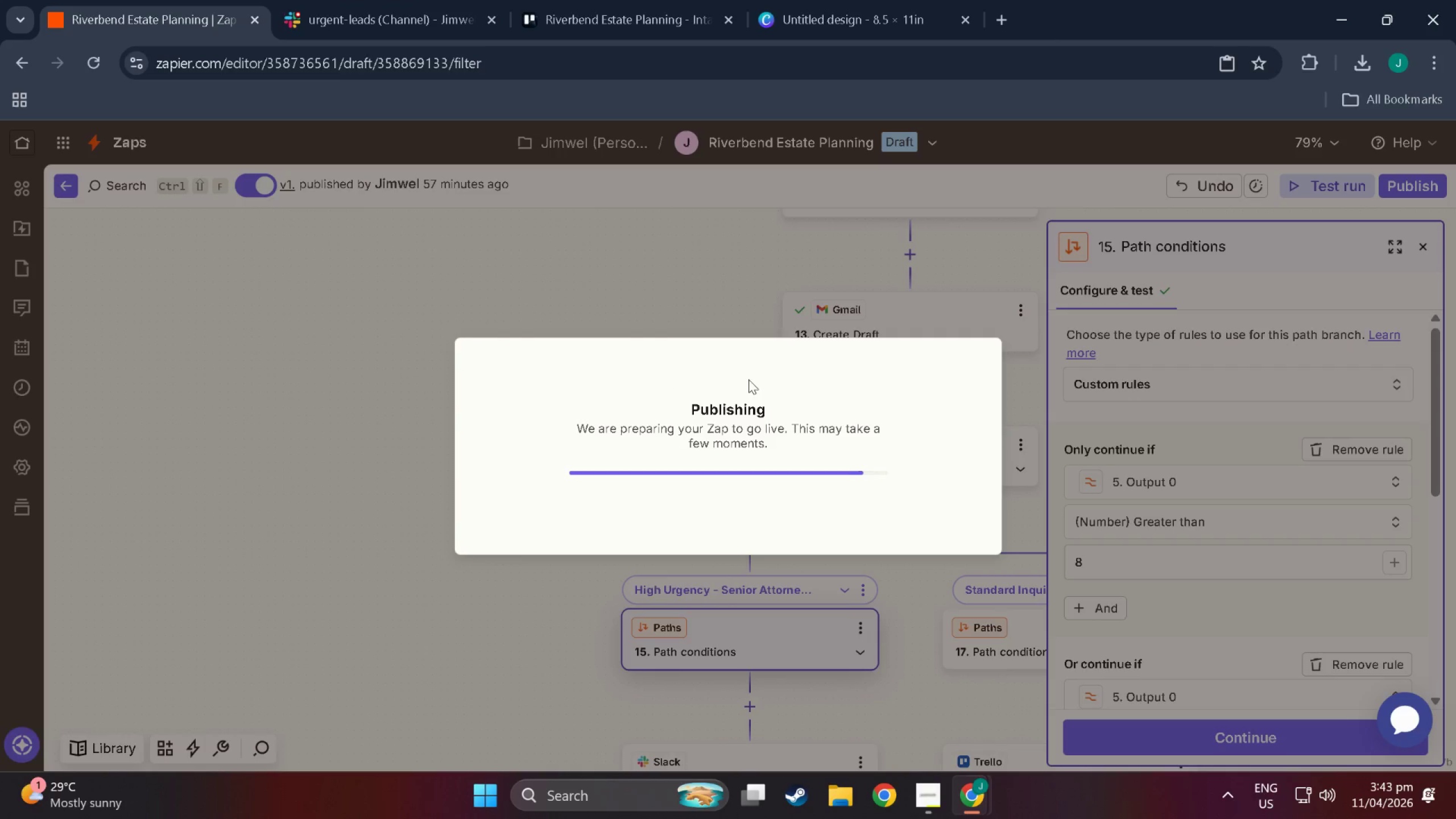 
wait(5.97)
 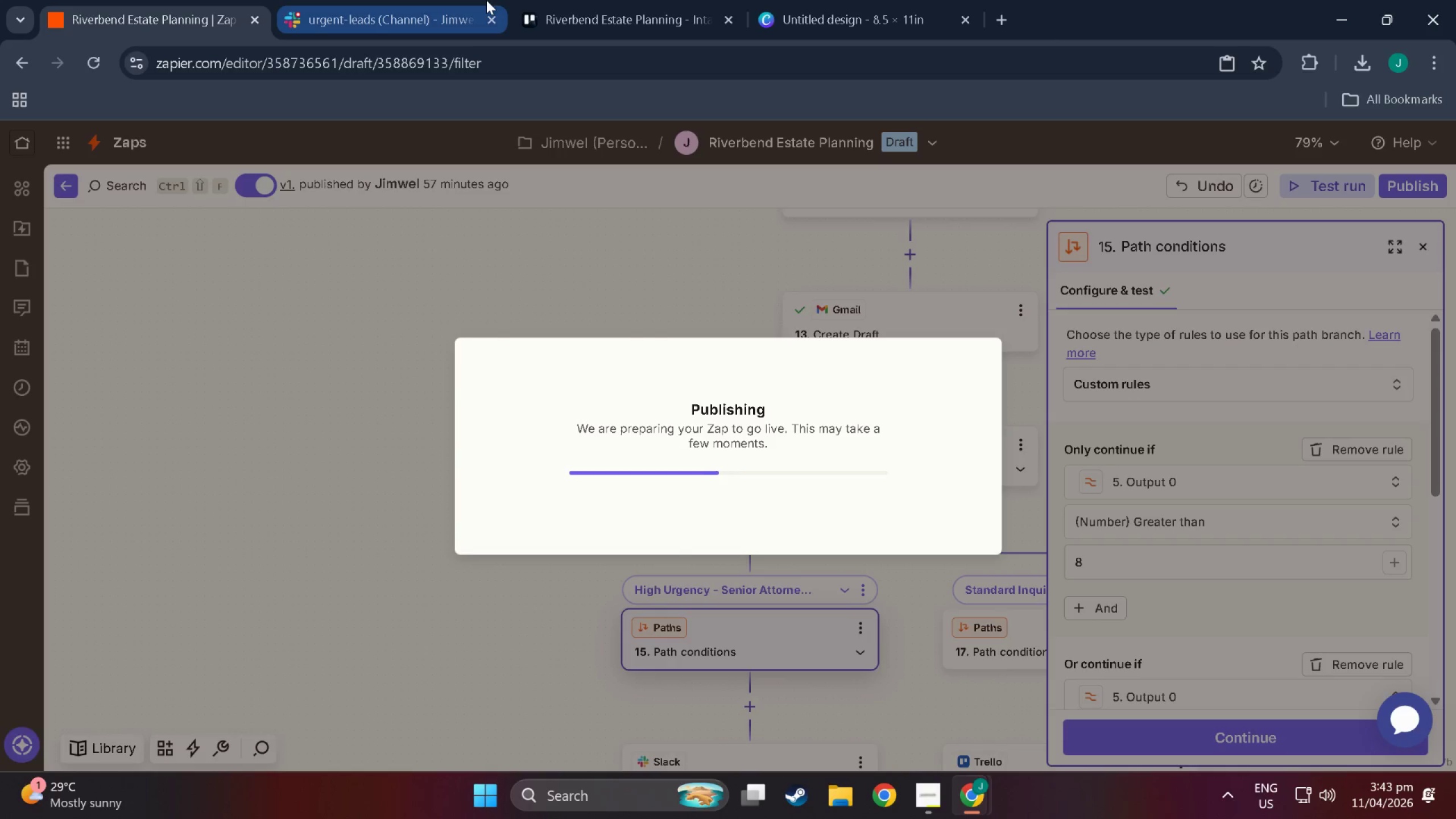 
scroll: coordinate [824, 473], scroll_direction: up, amount: 3.0
 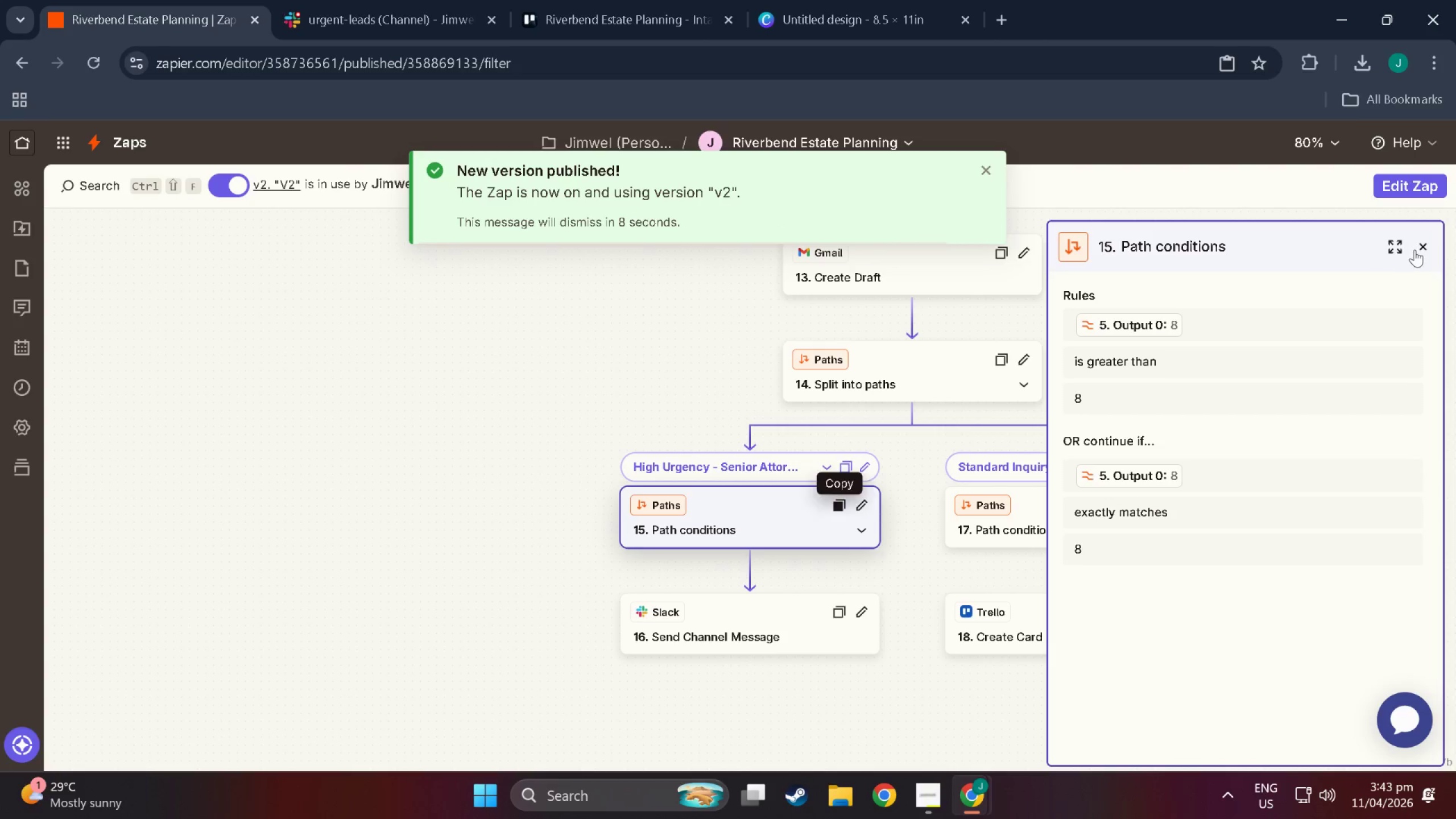 
left_click([1418, 250])
 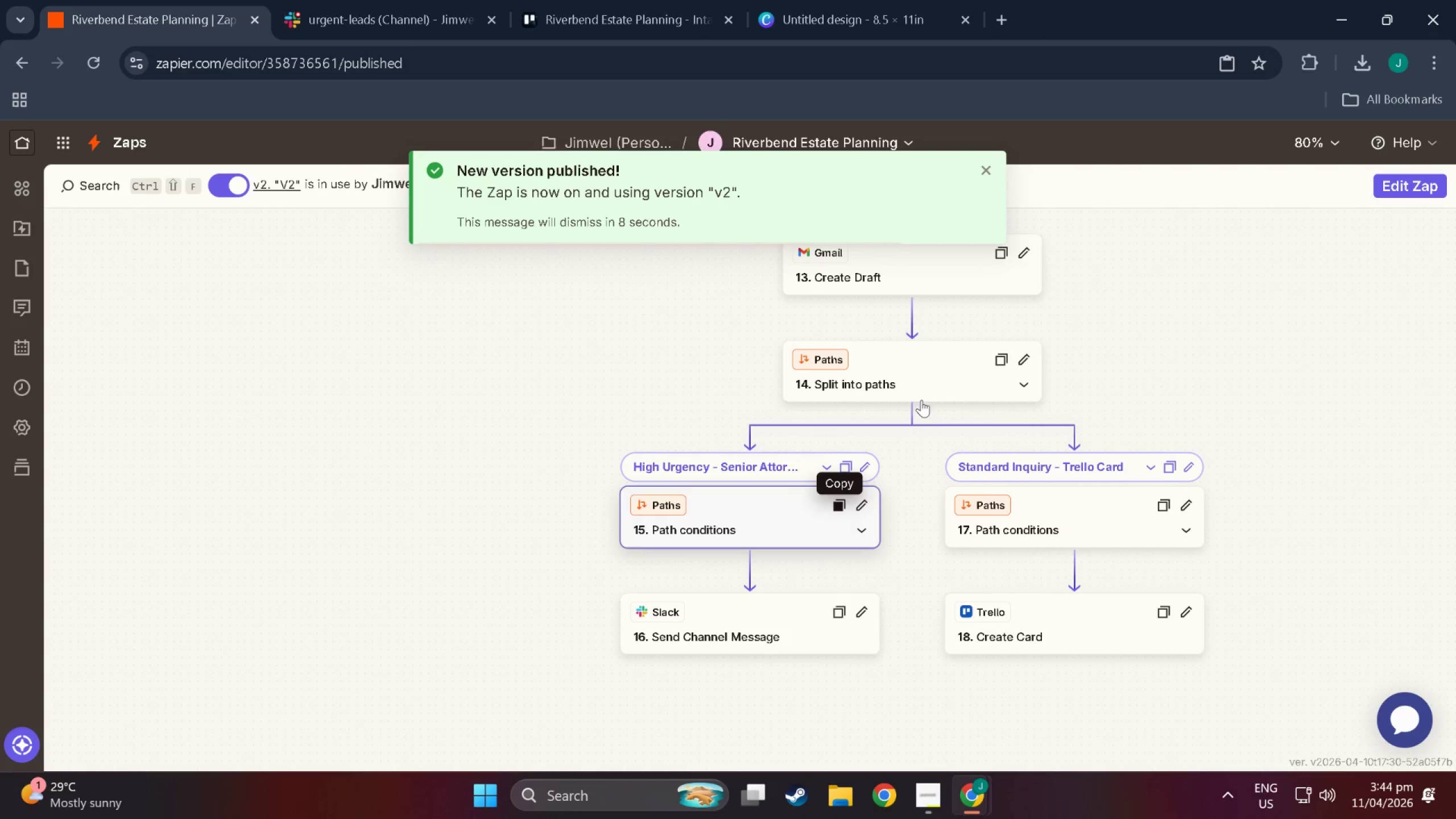 
scroll: coordinate [622, 613], scroll_direction: up, amount: 14.0
 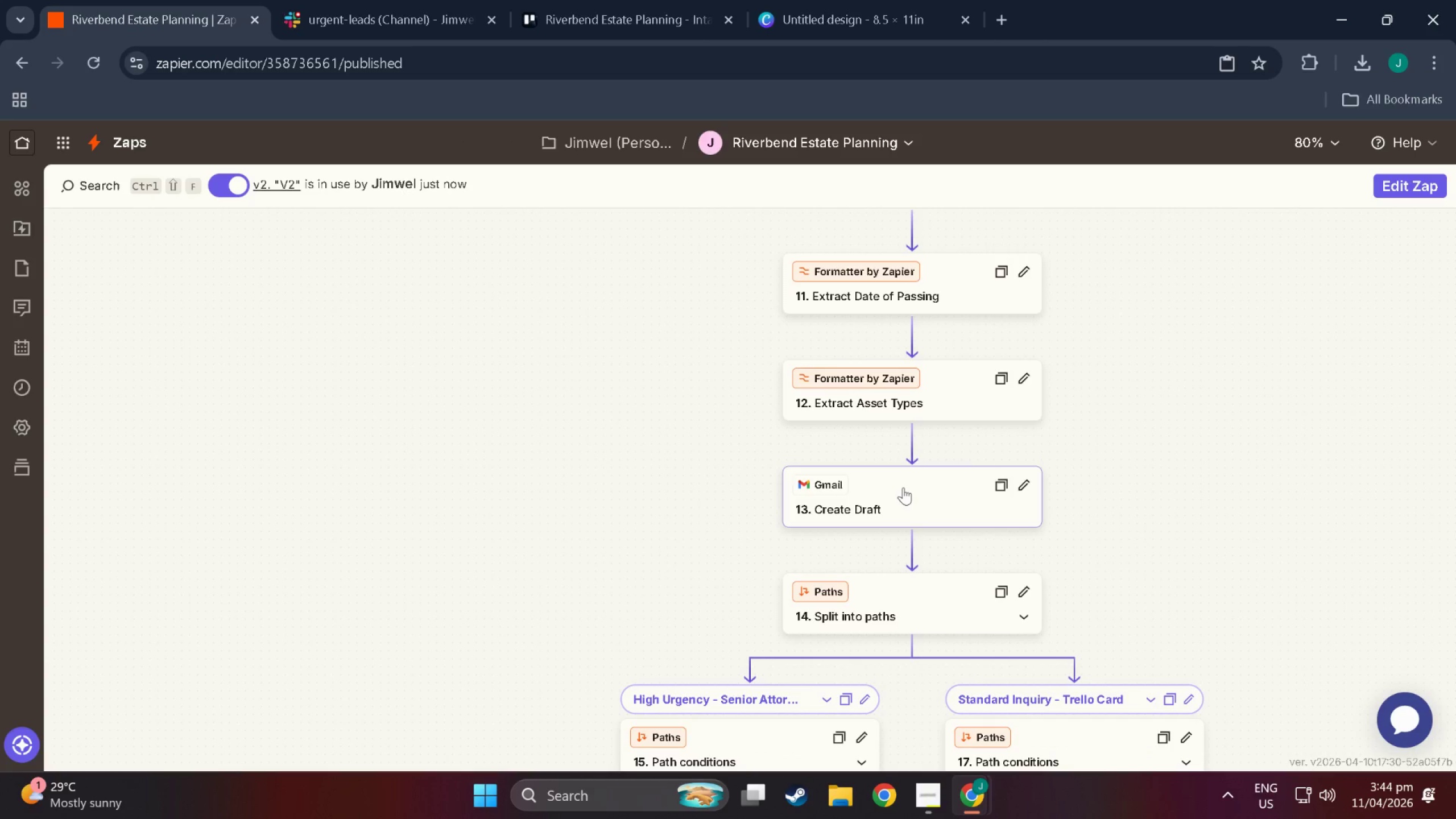 
left_click([903, 486])
 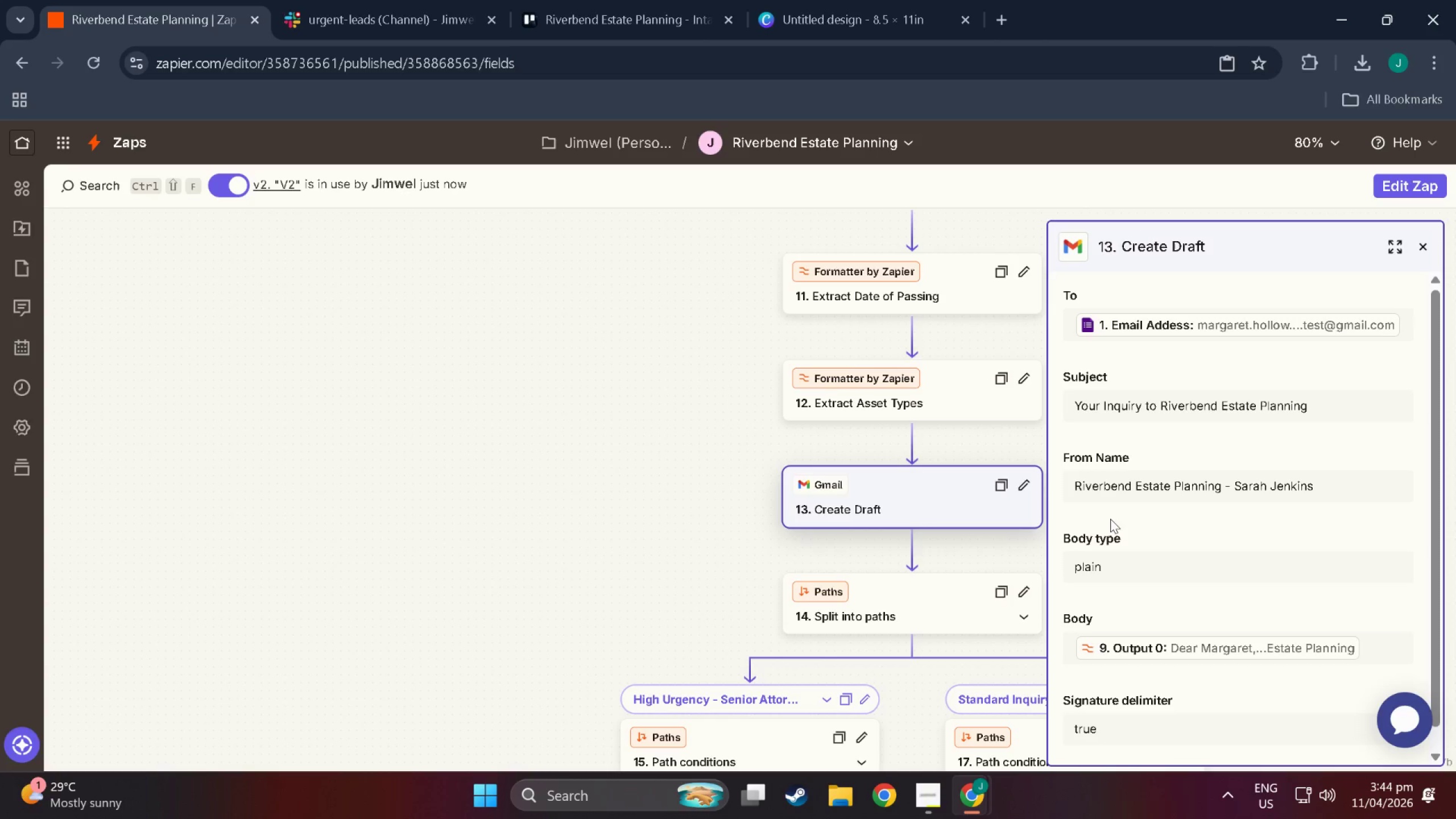 
scroll: coordinate [1189, 545], scroll_direction: down, amount: 6.0
 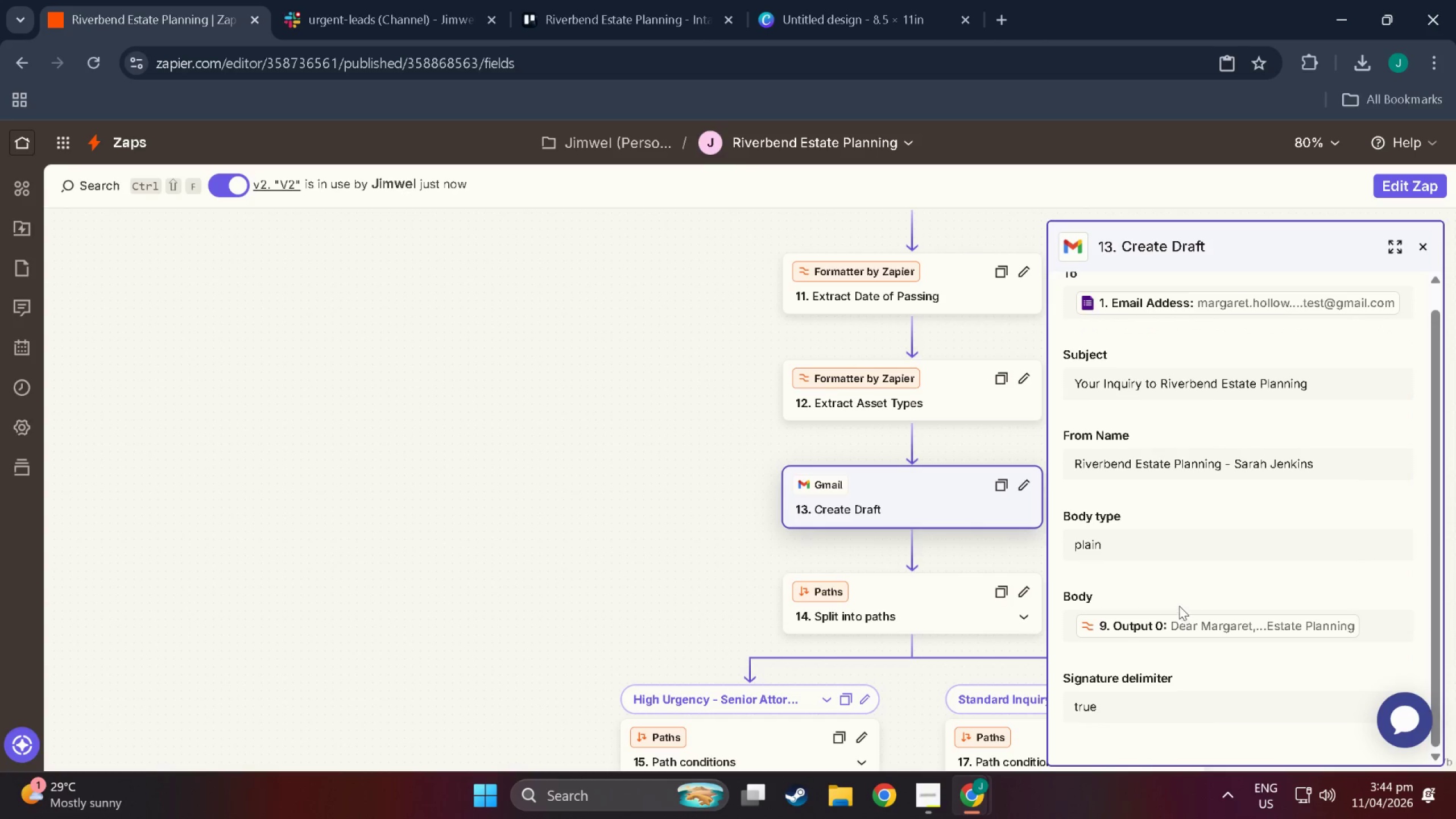 
scroll: coordinate [1179, 606], scroll_direction: up, amount: 8.0
 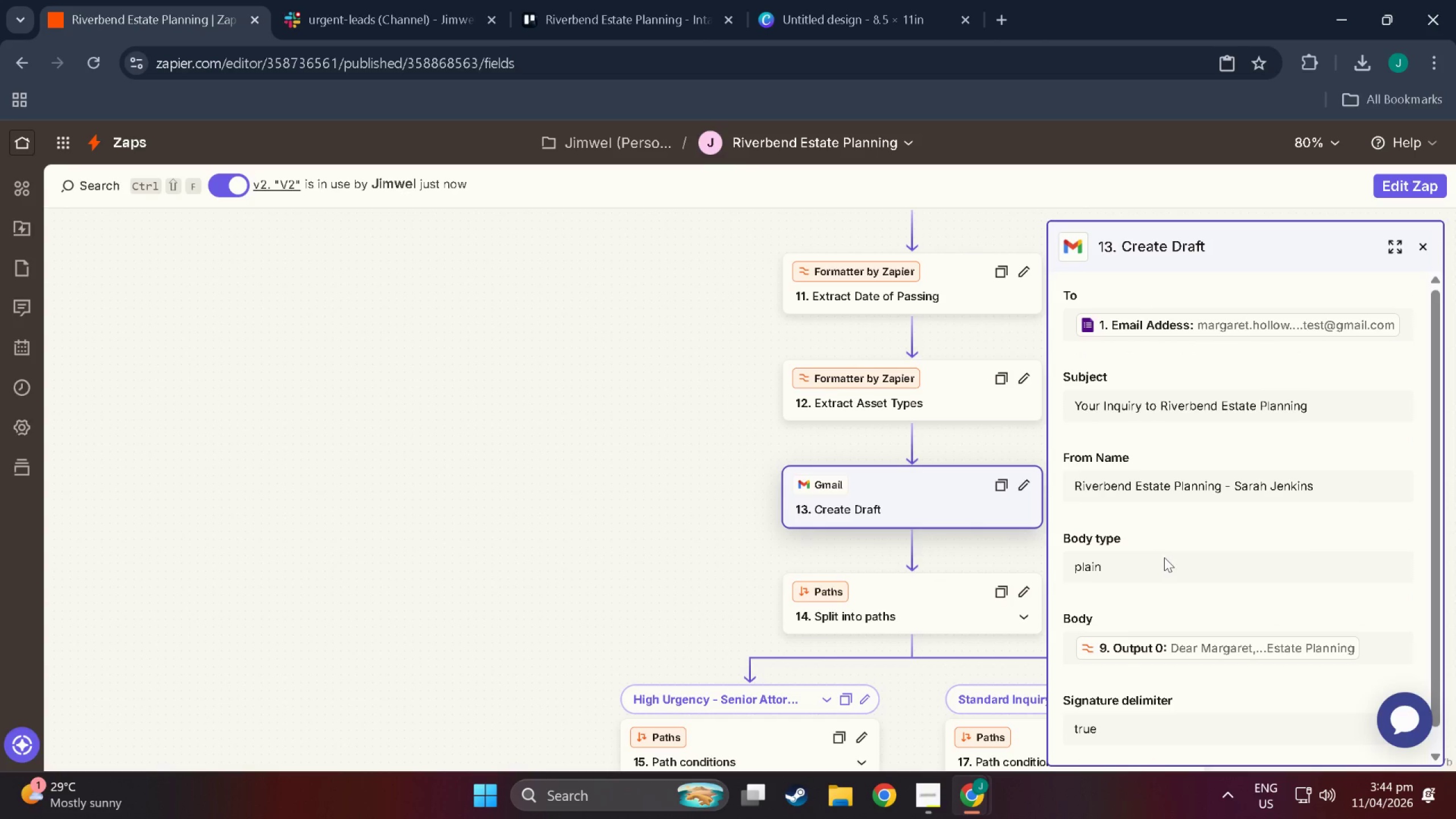 
scroll: coordinate [1164, 556], scroll_direction: down, amount: 3.0
 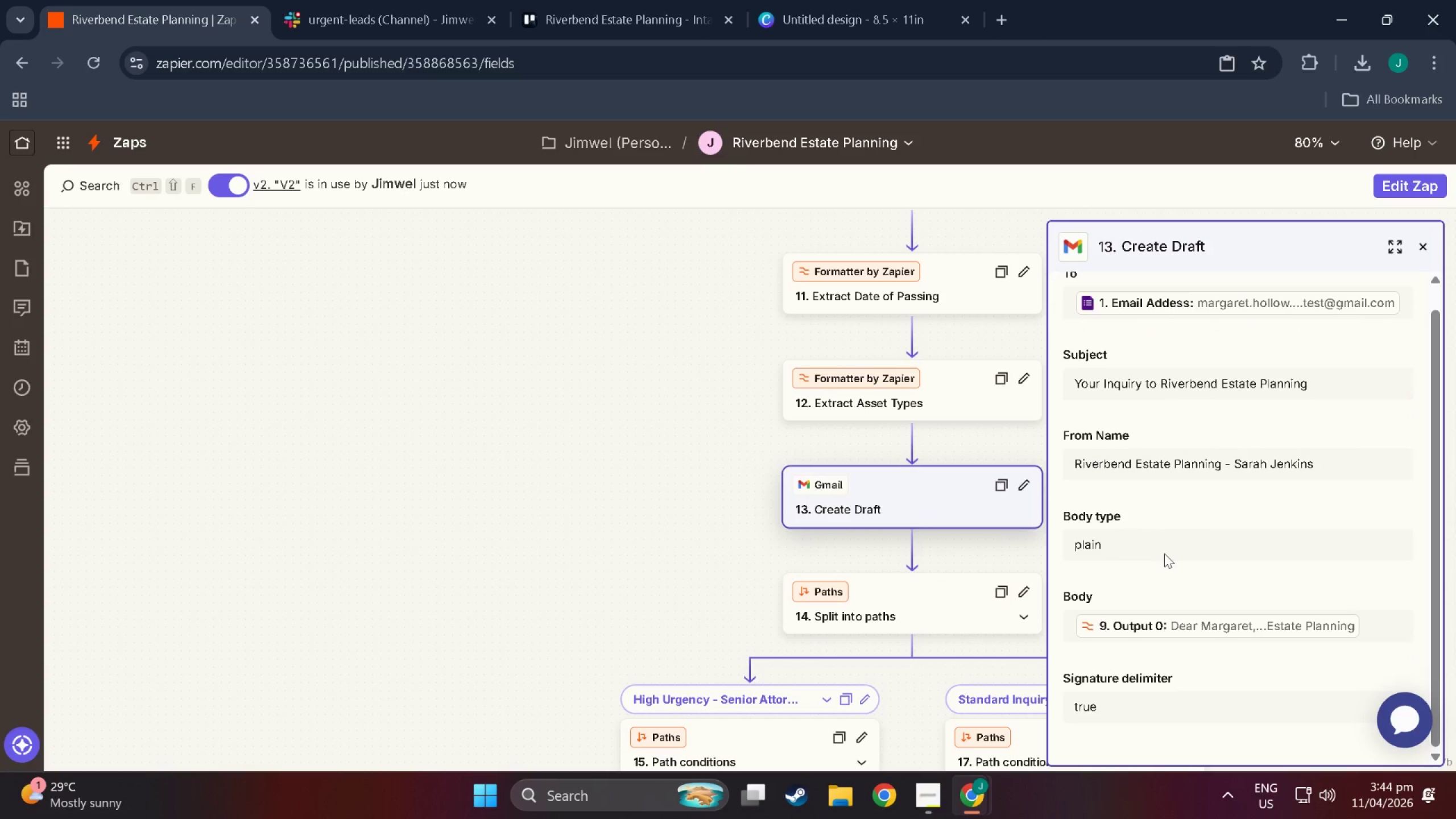 
scroll: coordinate [1164, 553], scroll_direction: up, amount: 4.0
 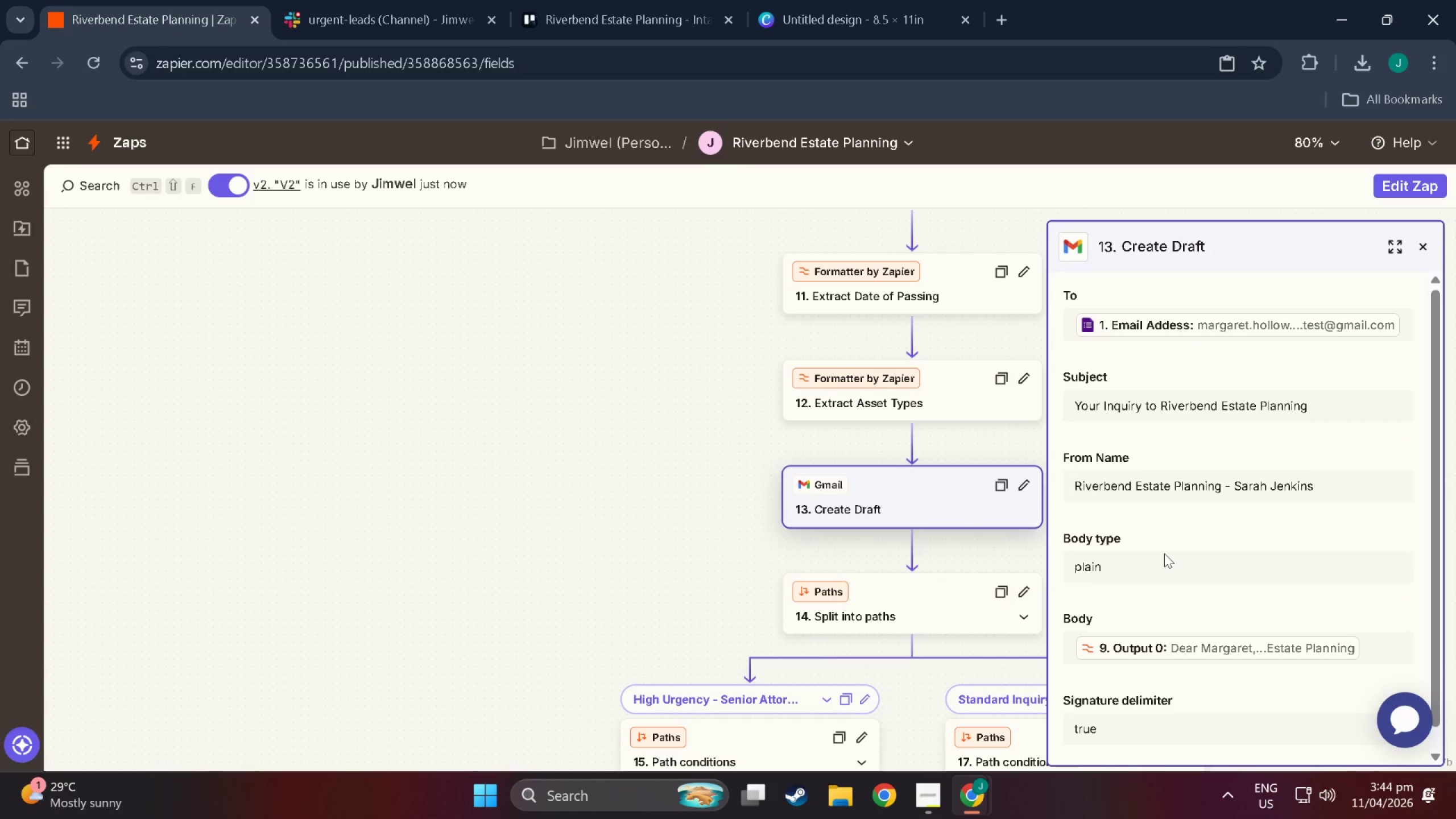 
scroll: coordinate [1140, 517], scroll_direction: down, amount: 10.0
 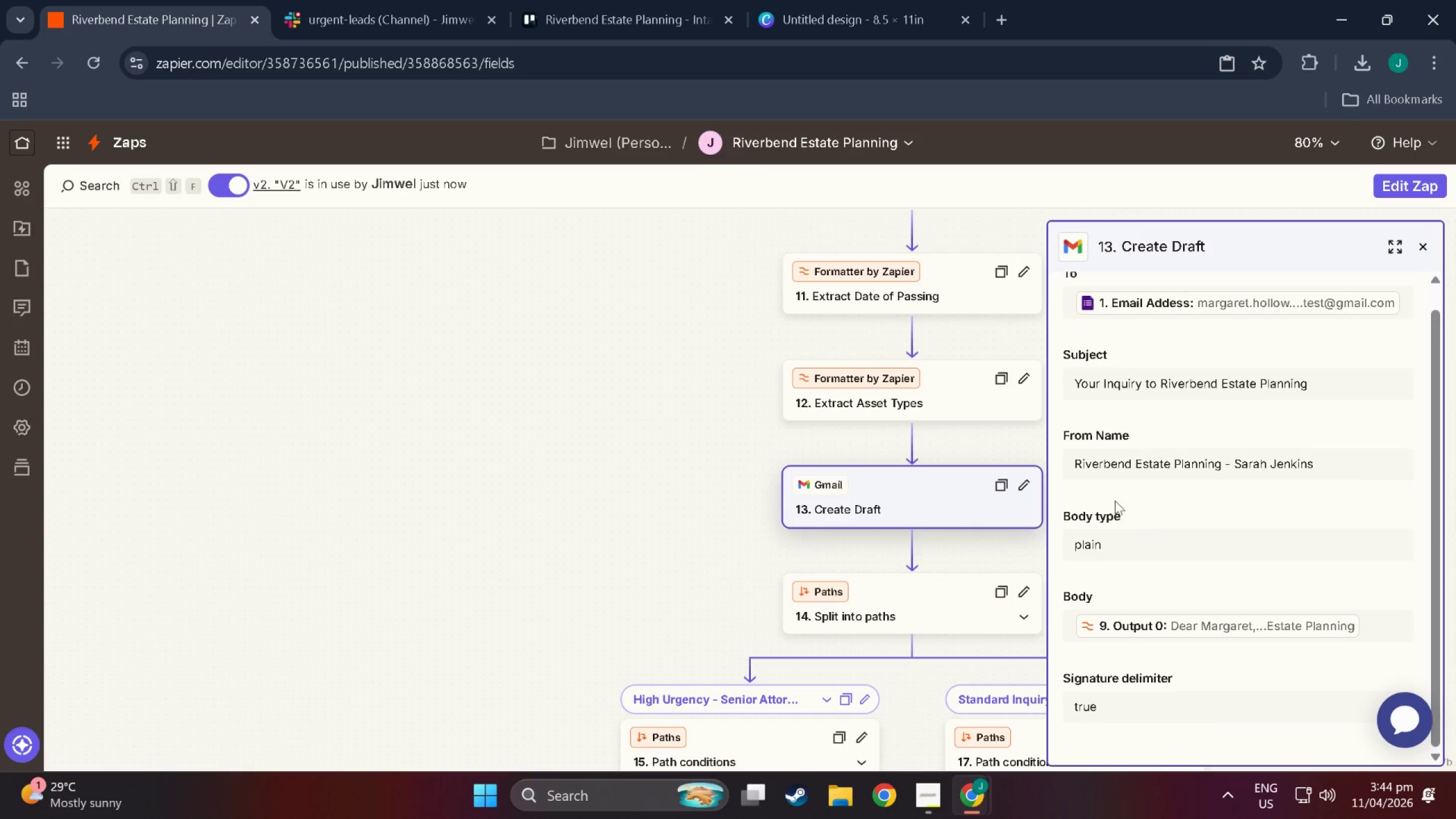 
scroll: coordinate [1378, 359], scroll_direction: up, amount: 7.0
 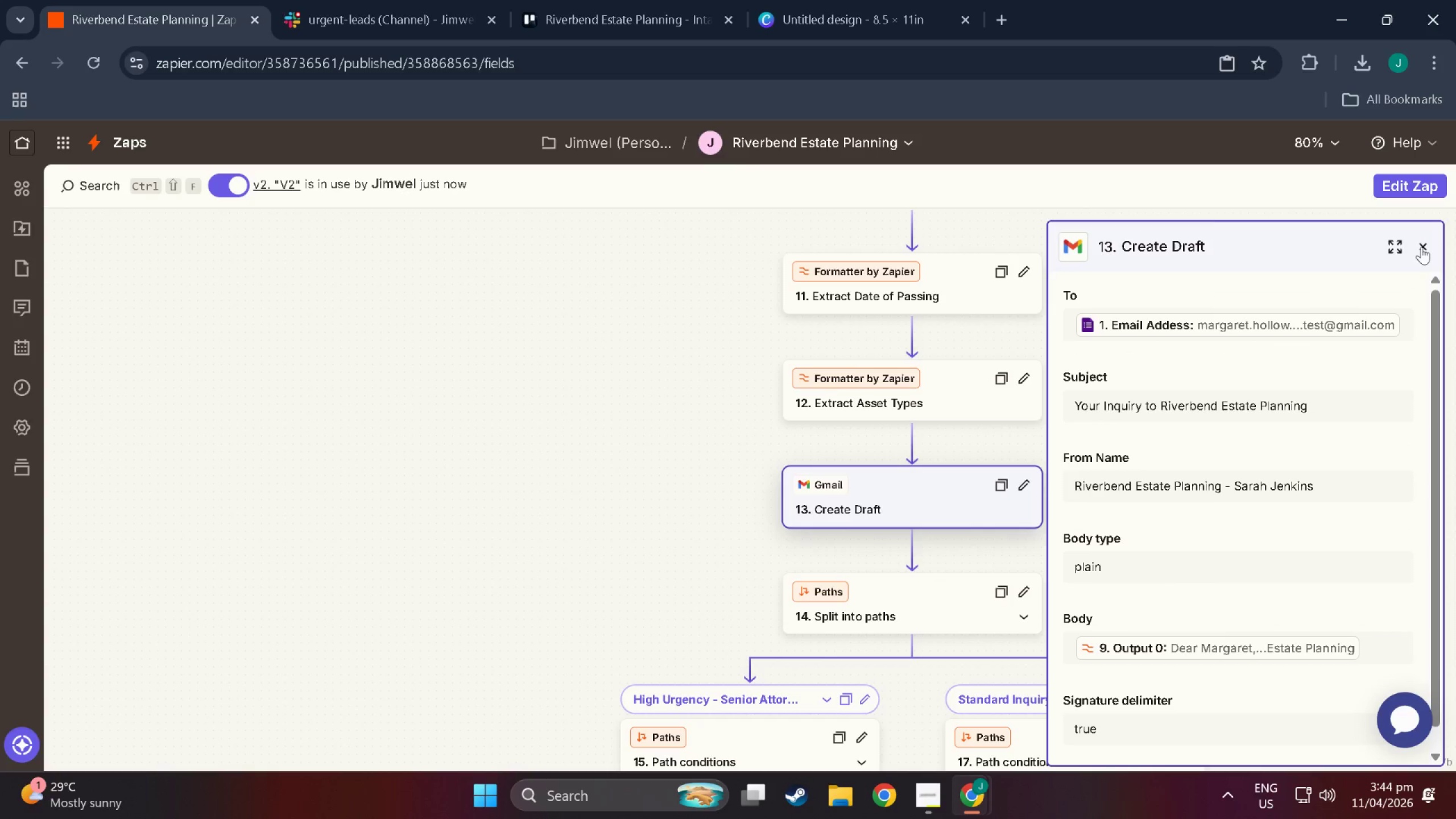 
left_click([1421, 250])
 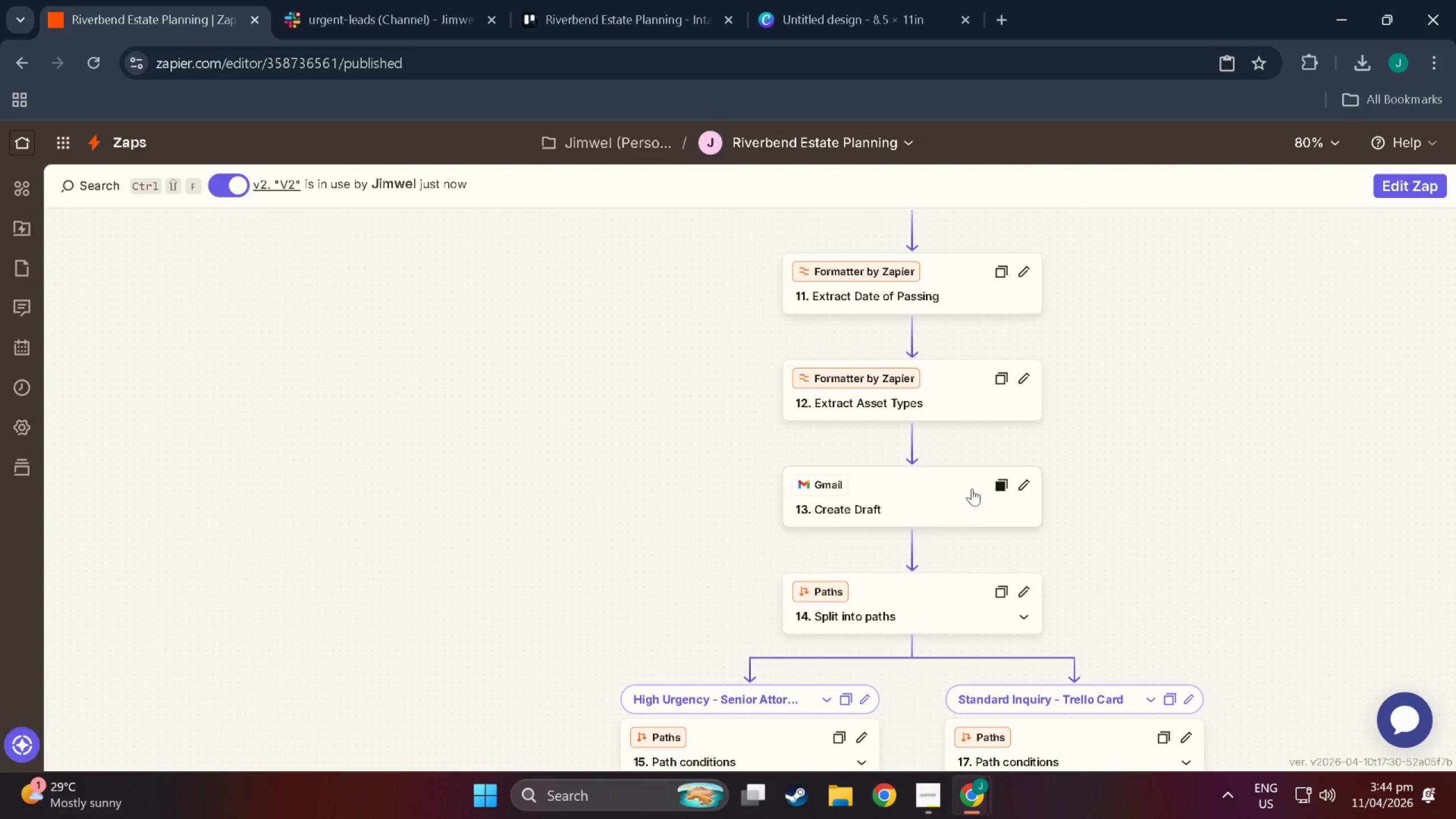 
scroll: coordinate [899, 460], scroll_direction: down, amount: 8.0
 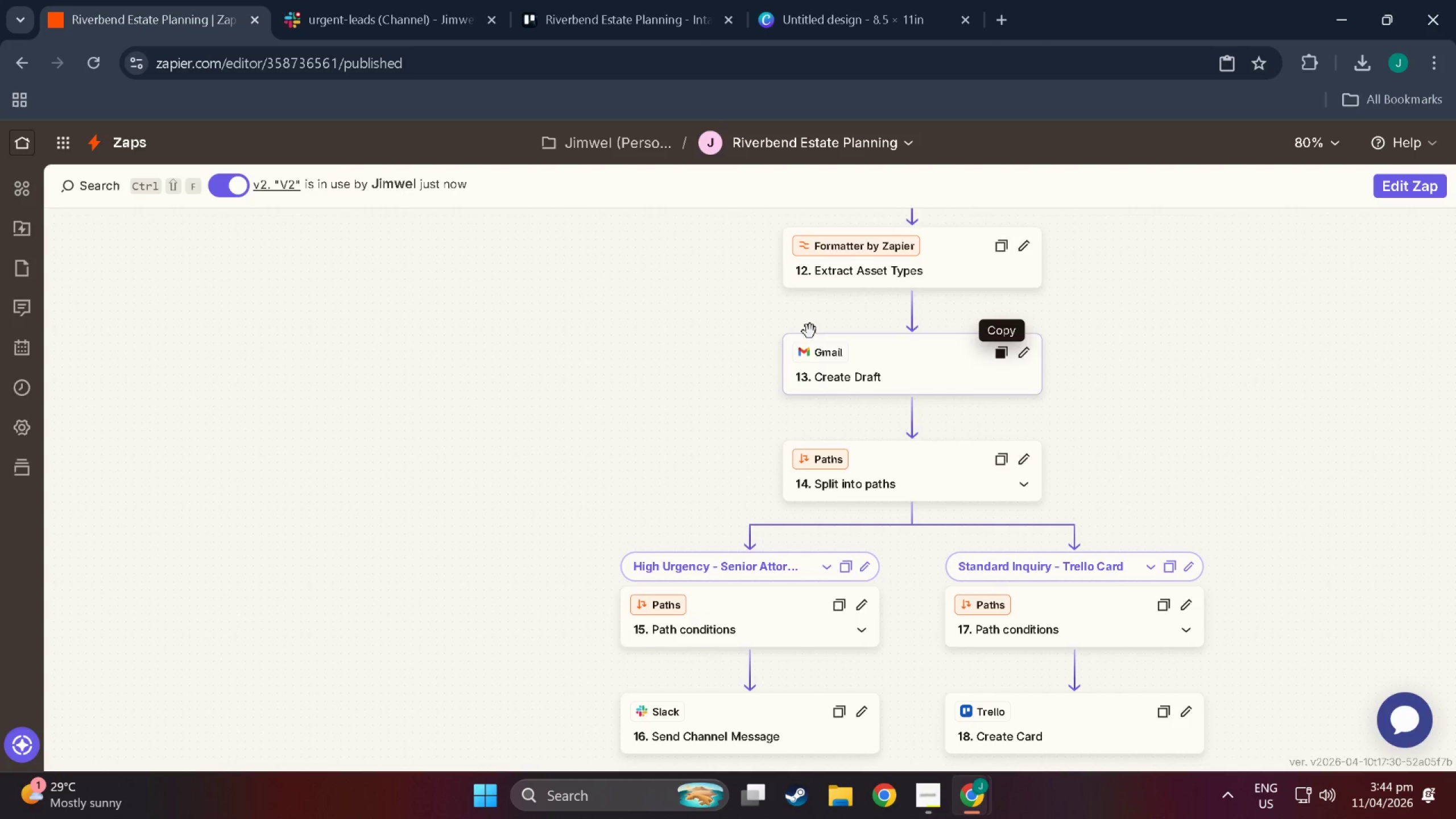 
left_click([900, 371])
 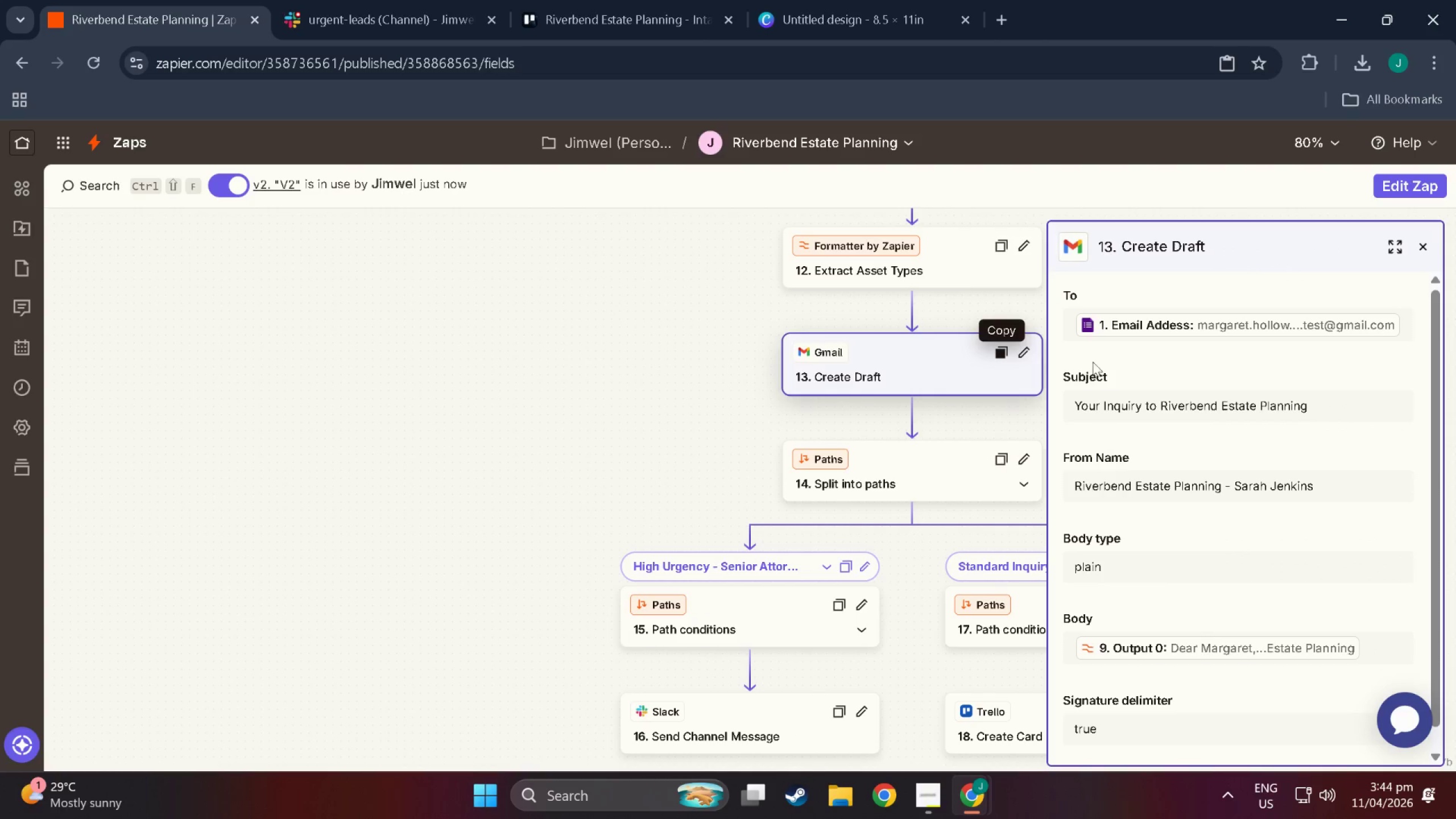 
scroll: coordinate [1091, 417], scroll_direction: up, amount: 3.0
 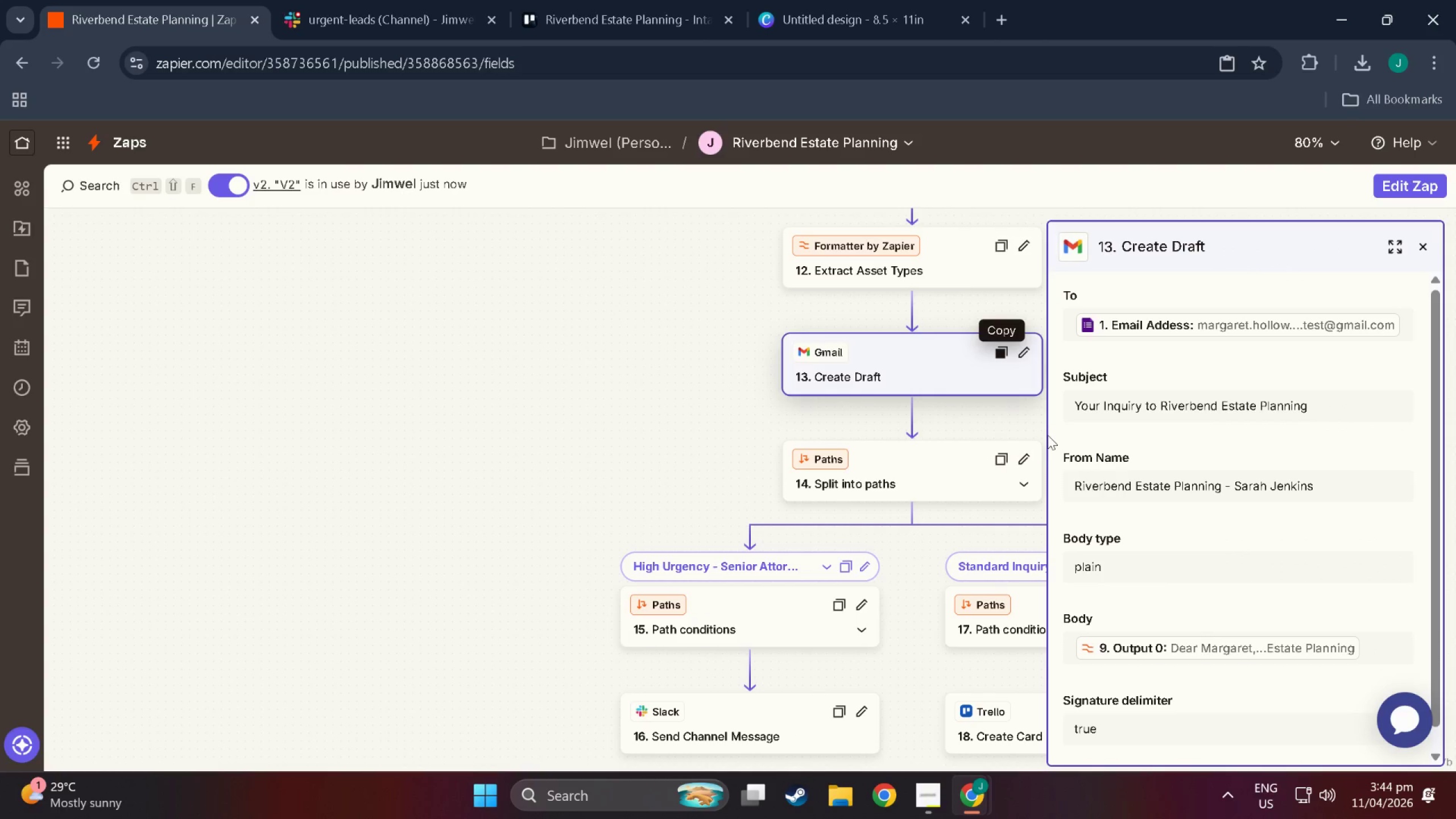 
key(Shift+ShiftLeft)
 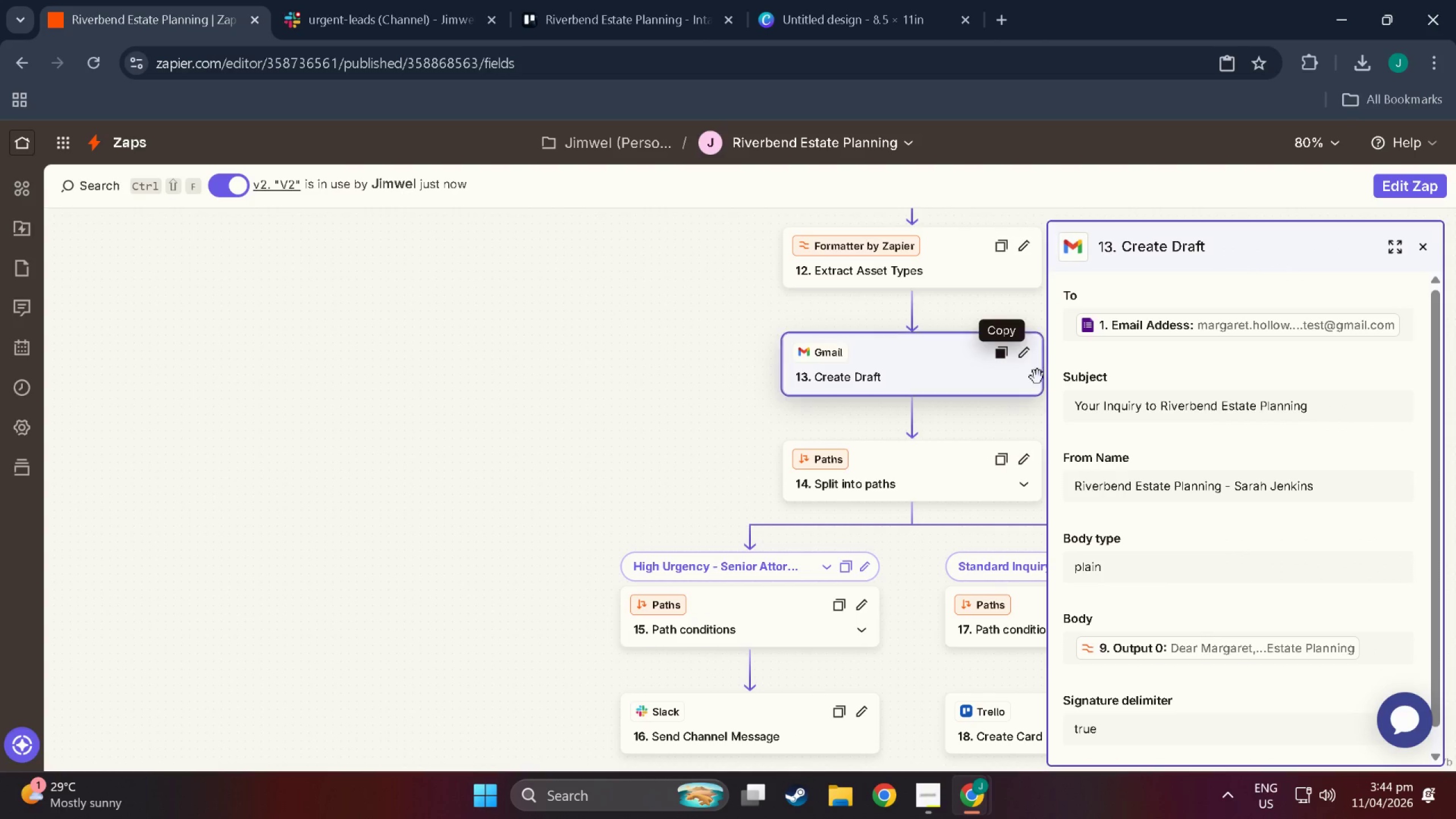 
key(Meta+Shift+MetaLeft)
 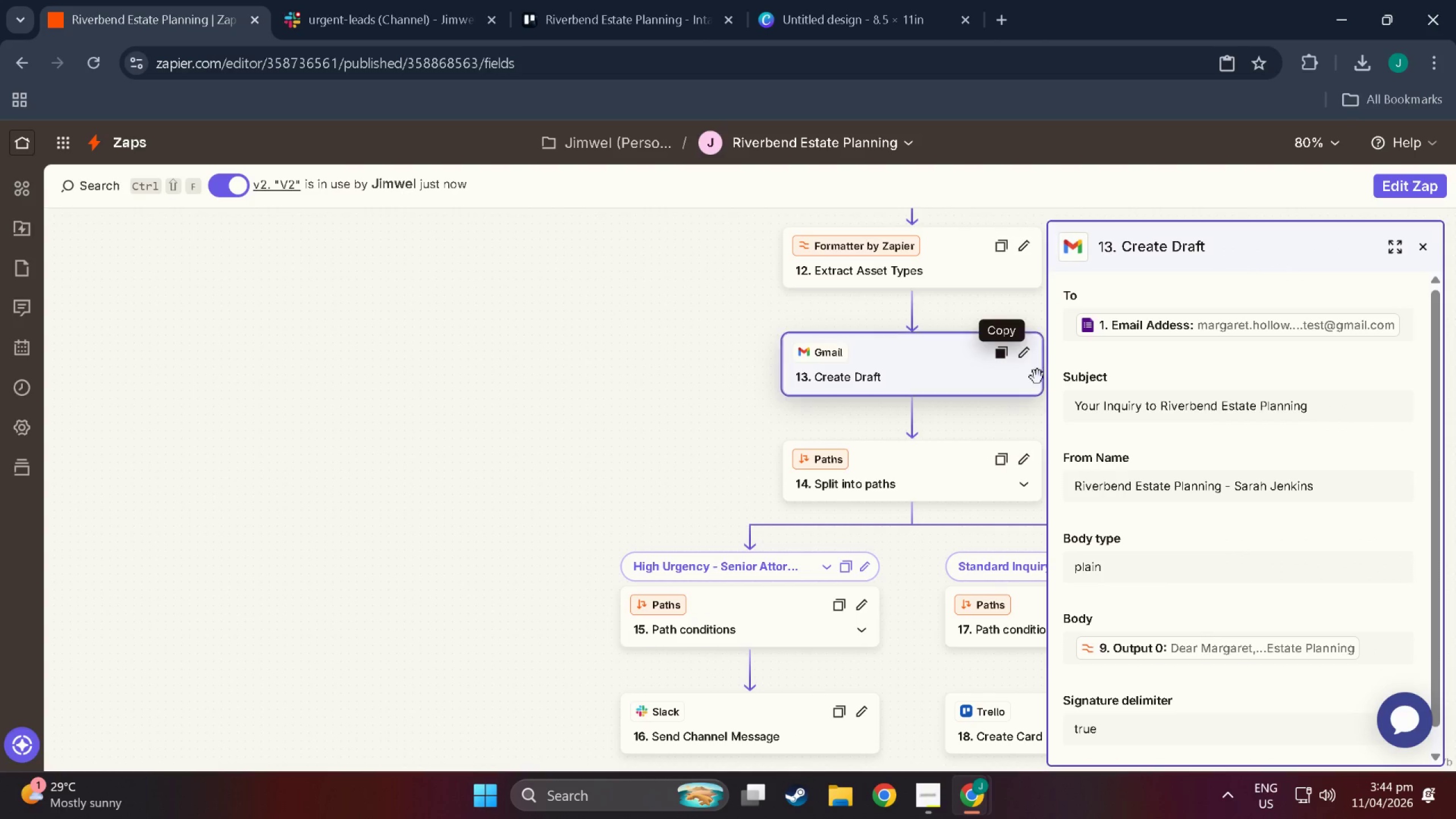 
key(Meta+Shift+S)
 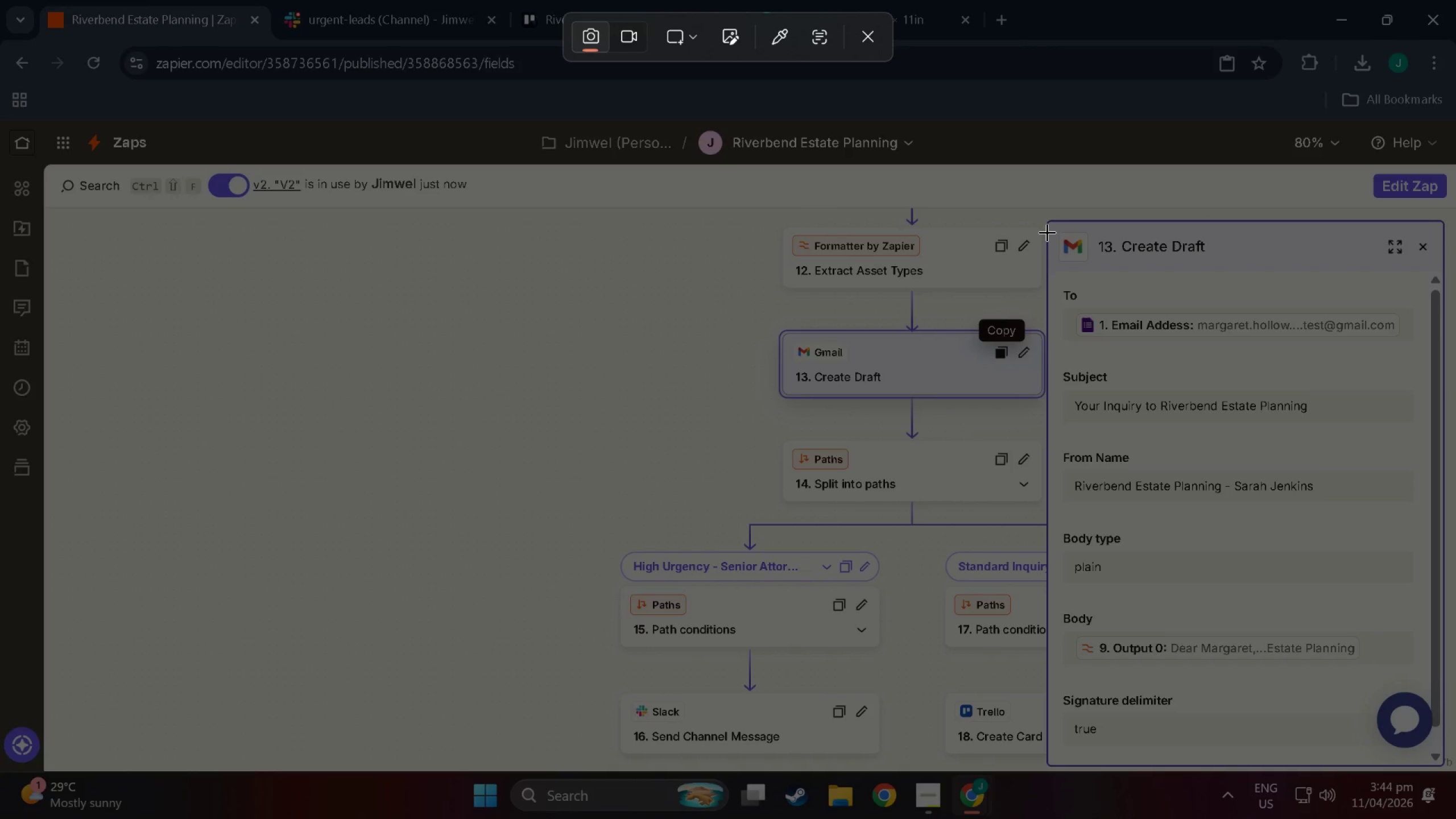 
left_click_drag(start_coordinate=[1052, 226], to_coordinate=[1436, 673])
 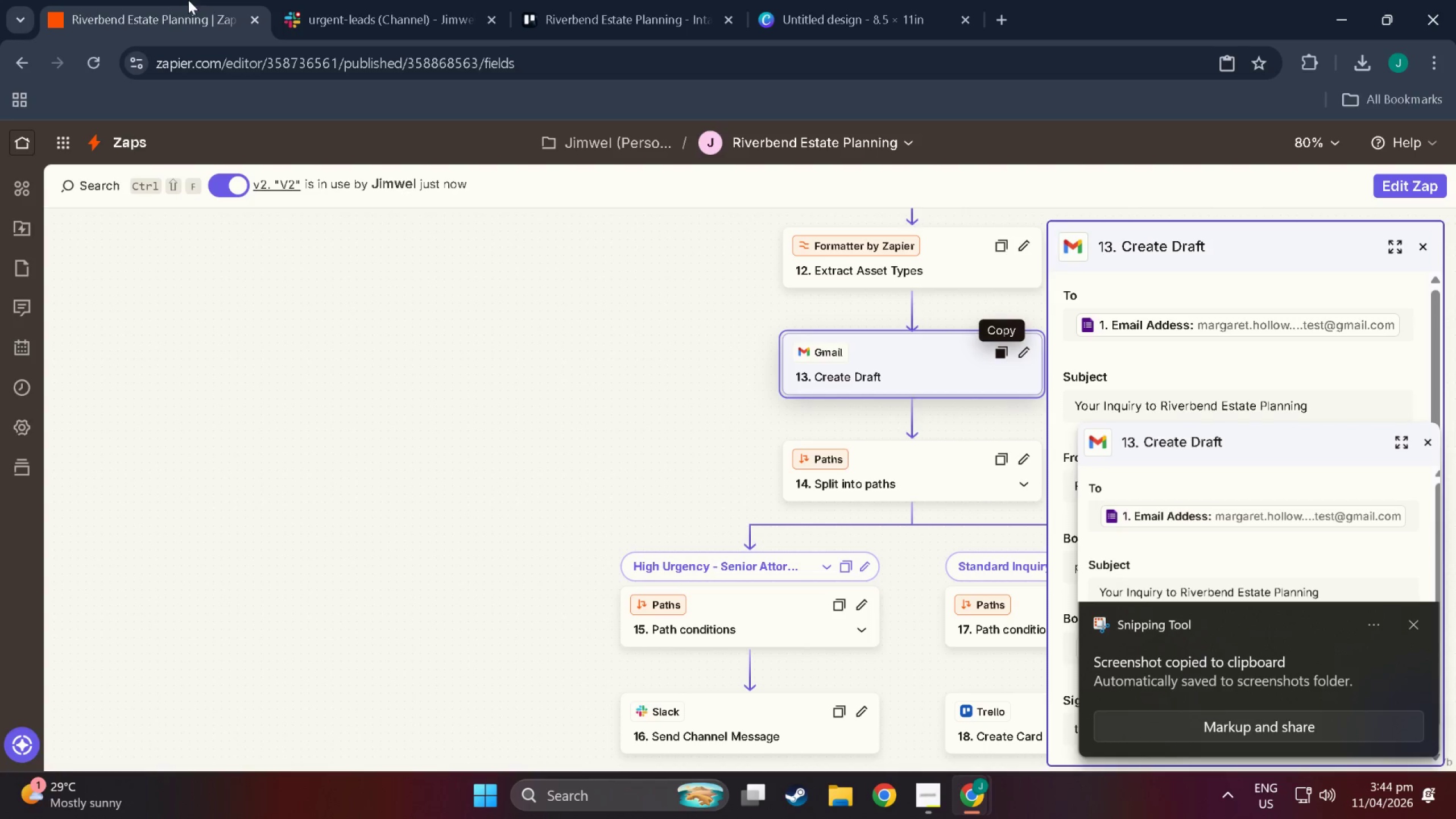 
left_click([329, 0])
 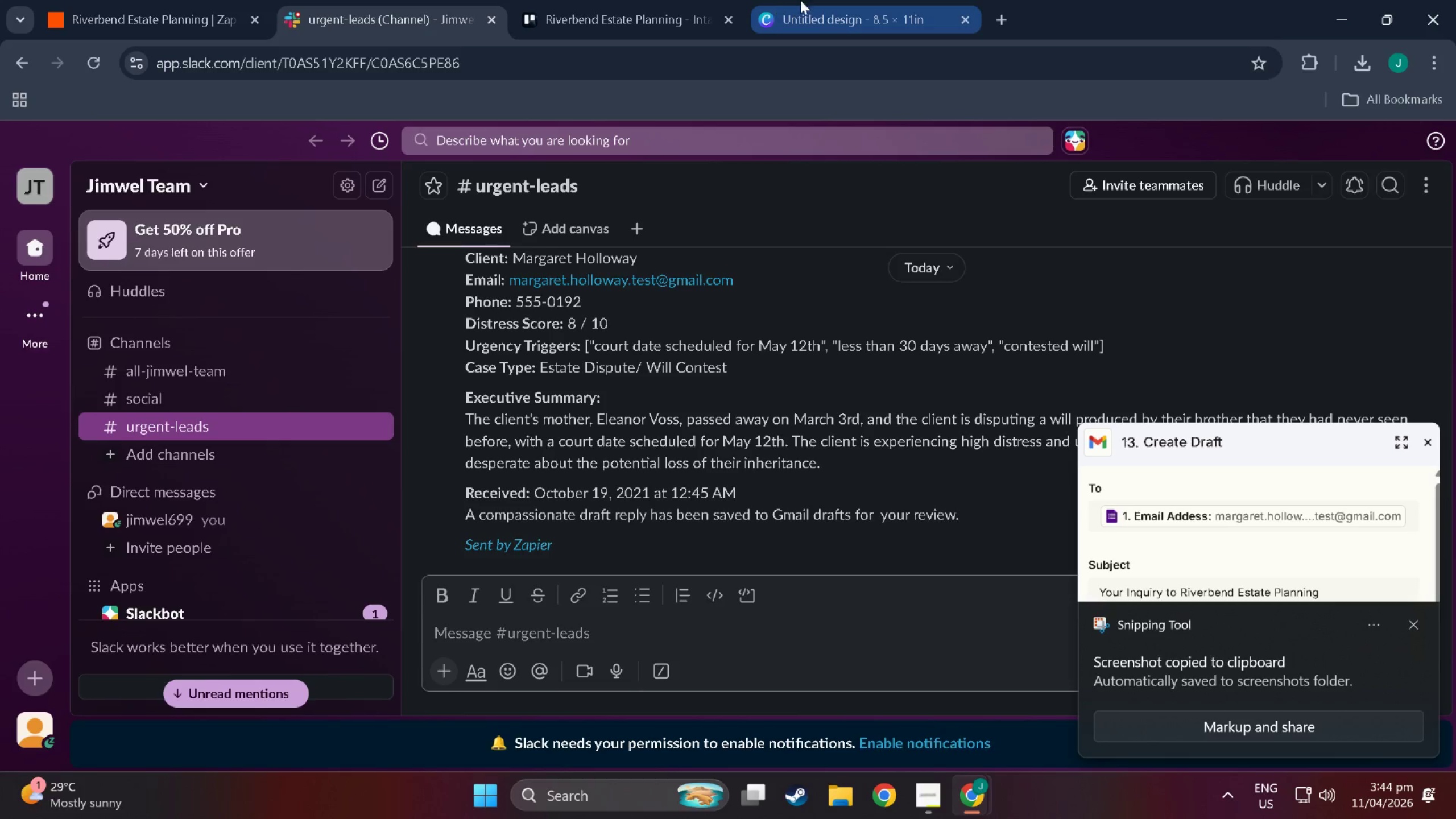 
left_click([812, 0])
 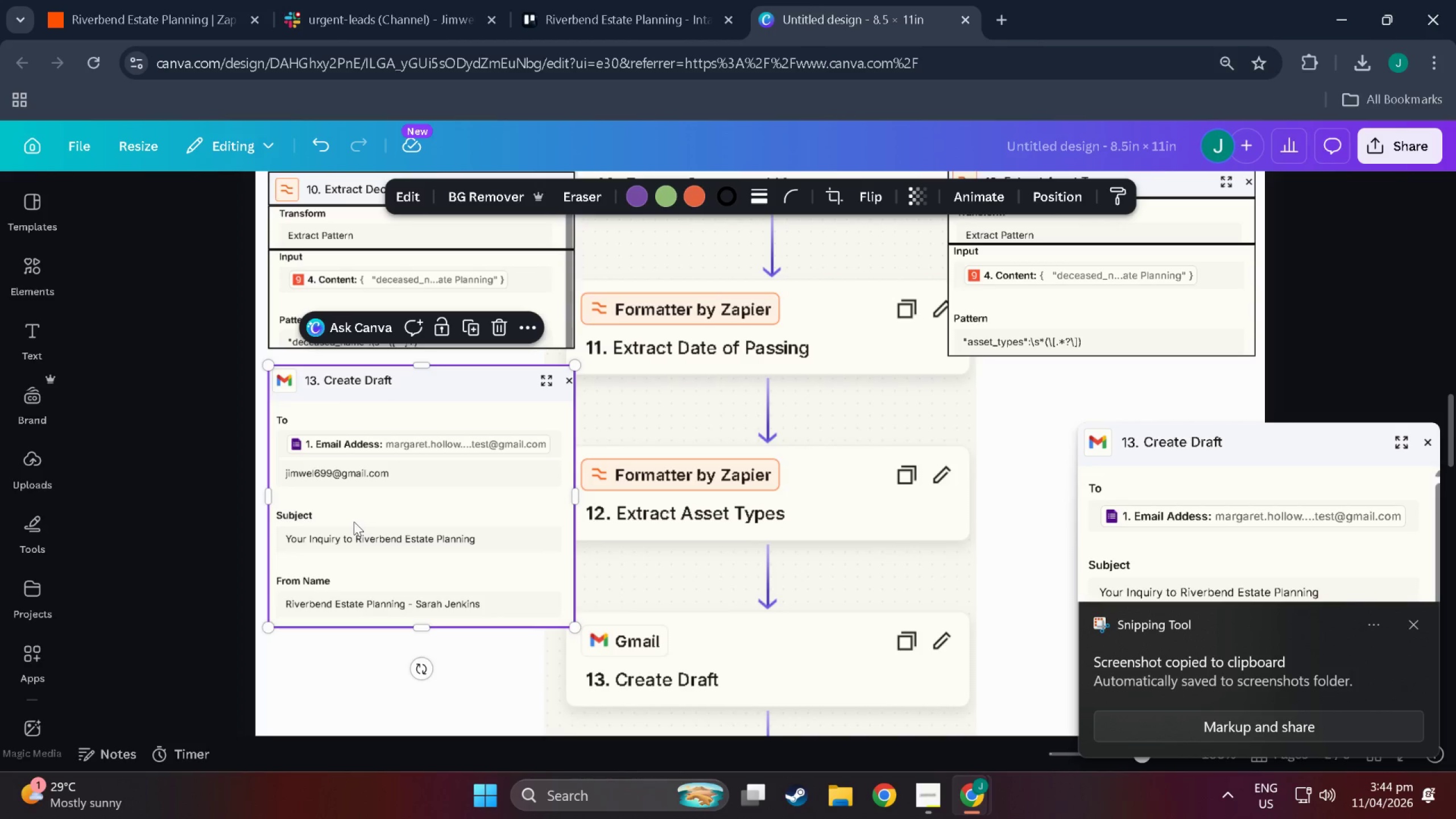 
left_click([376, 499])
 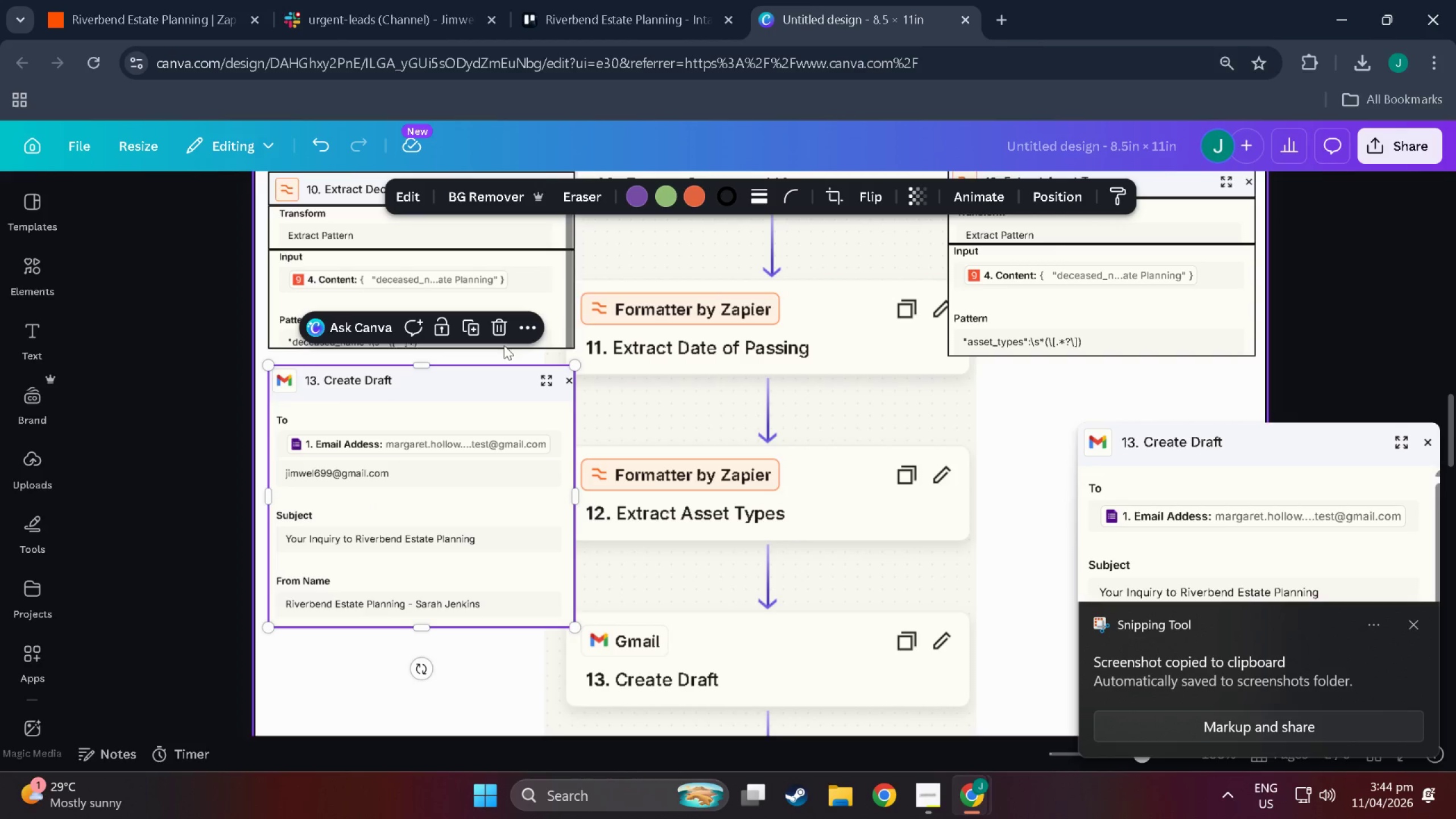 
left_click([504, 328])
 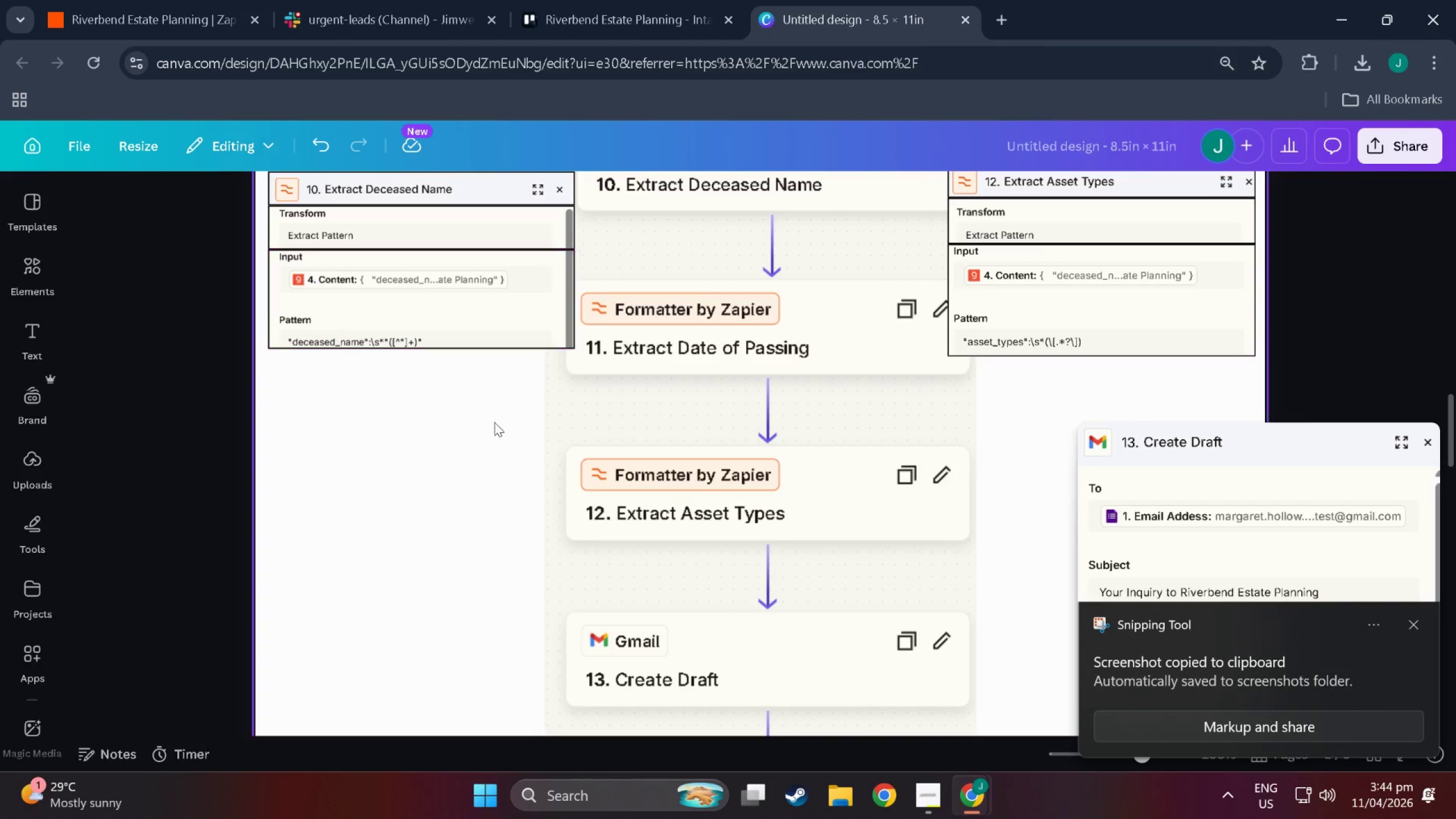 
key(Control+V)
 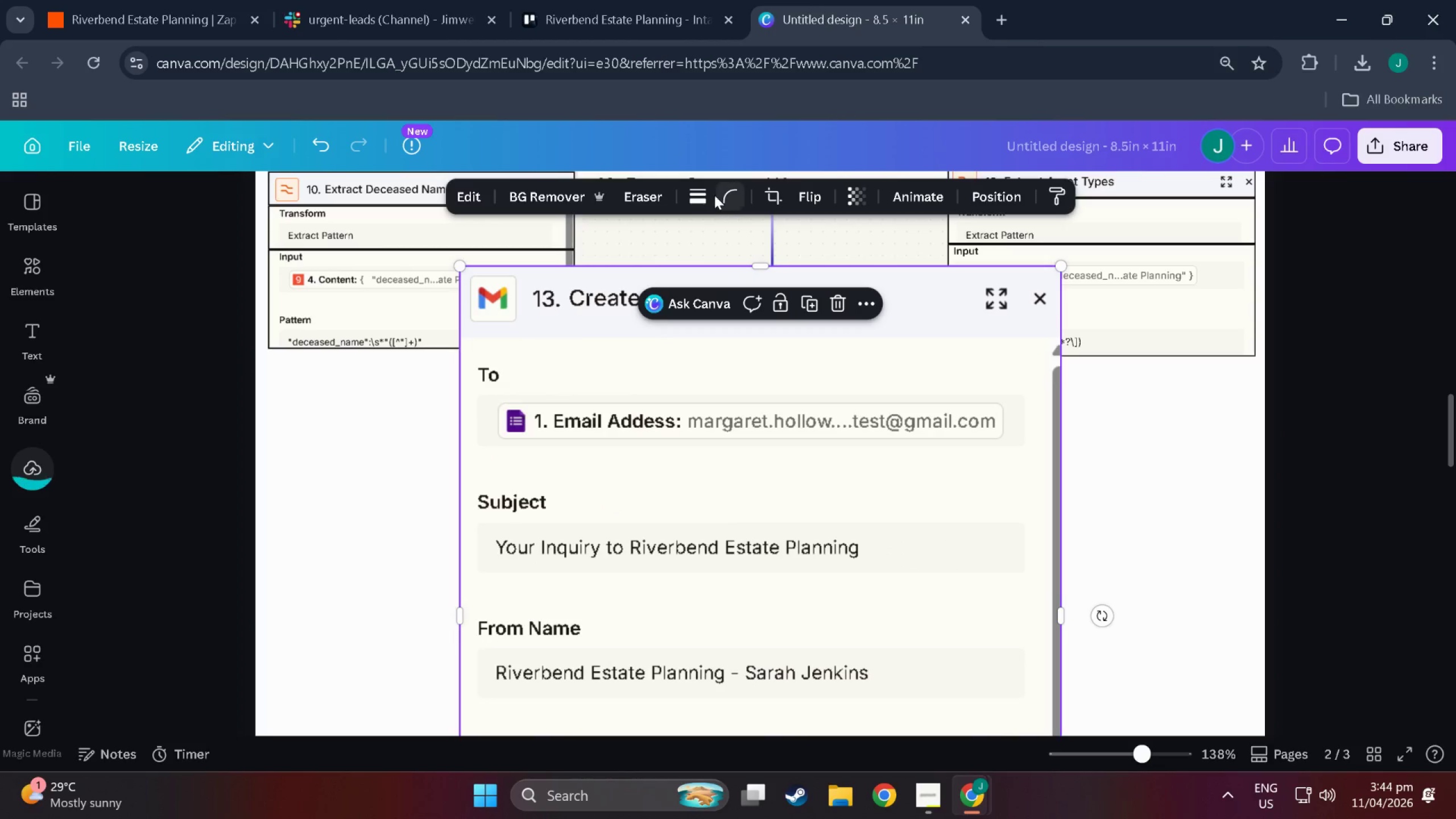 
left_click([692, 195])
 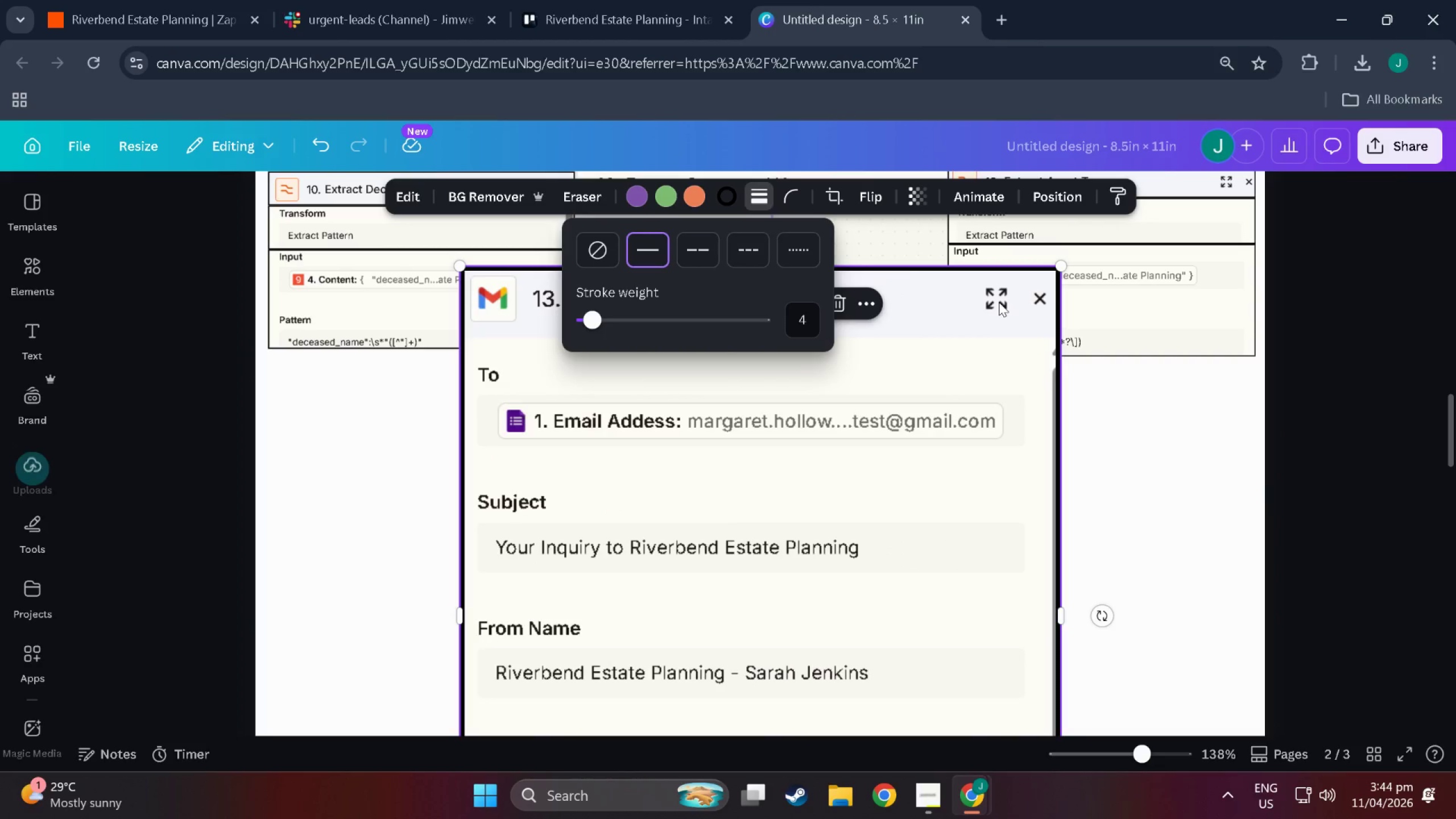 
left_click([808, 323])
 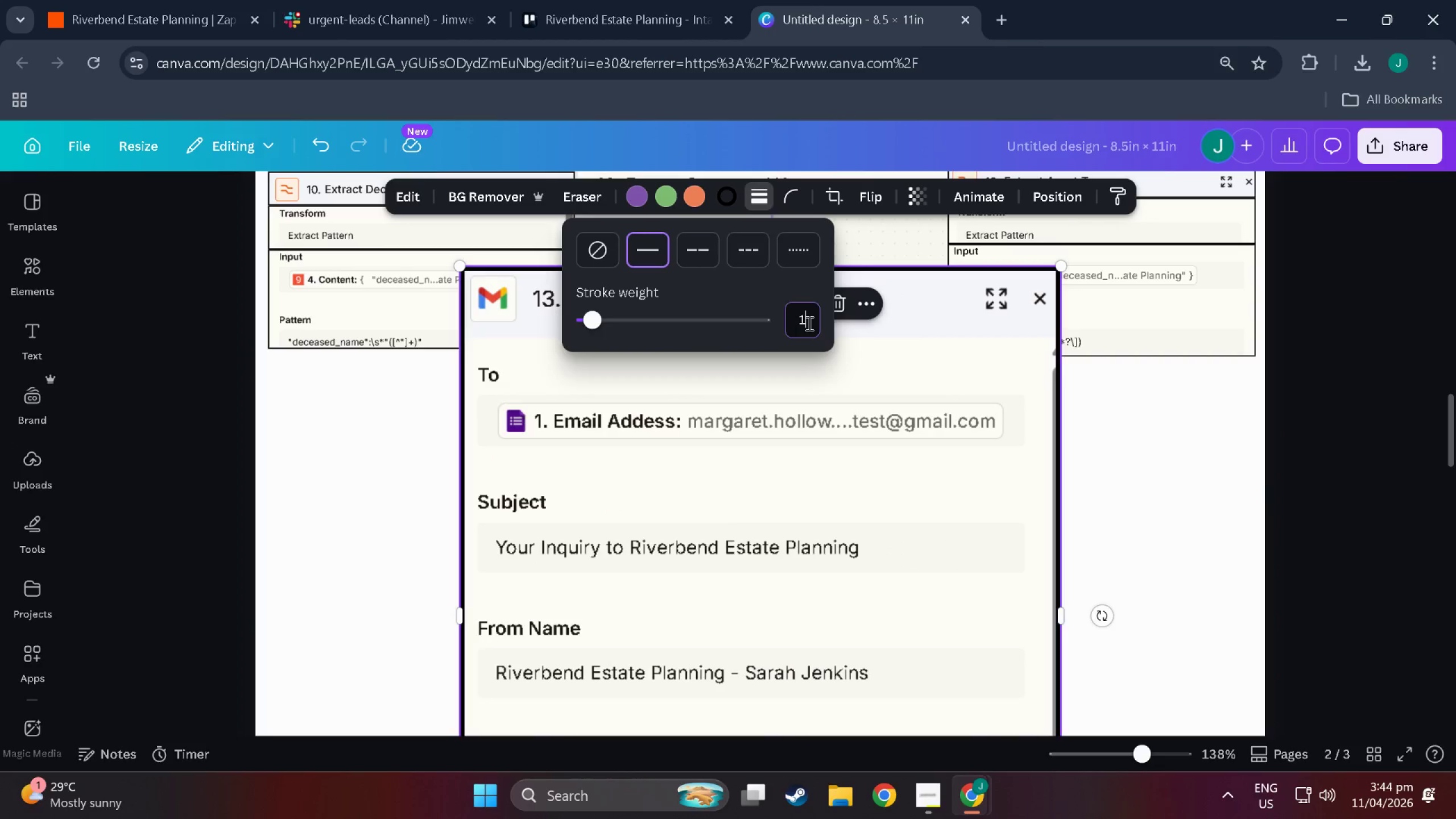 
key(1)
 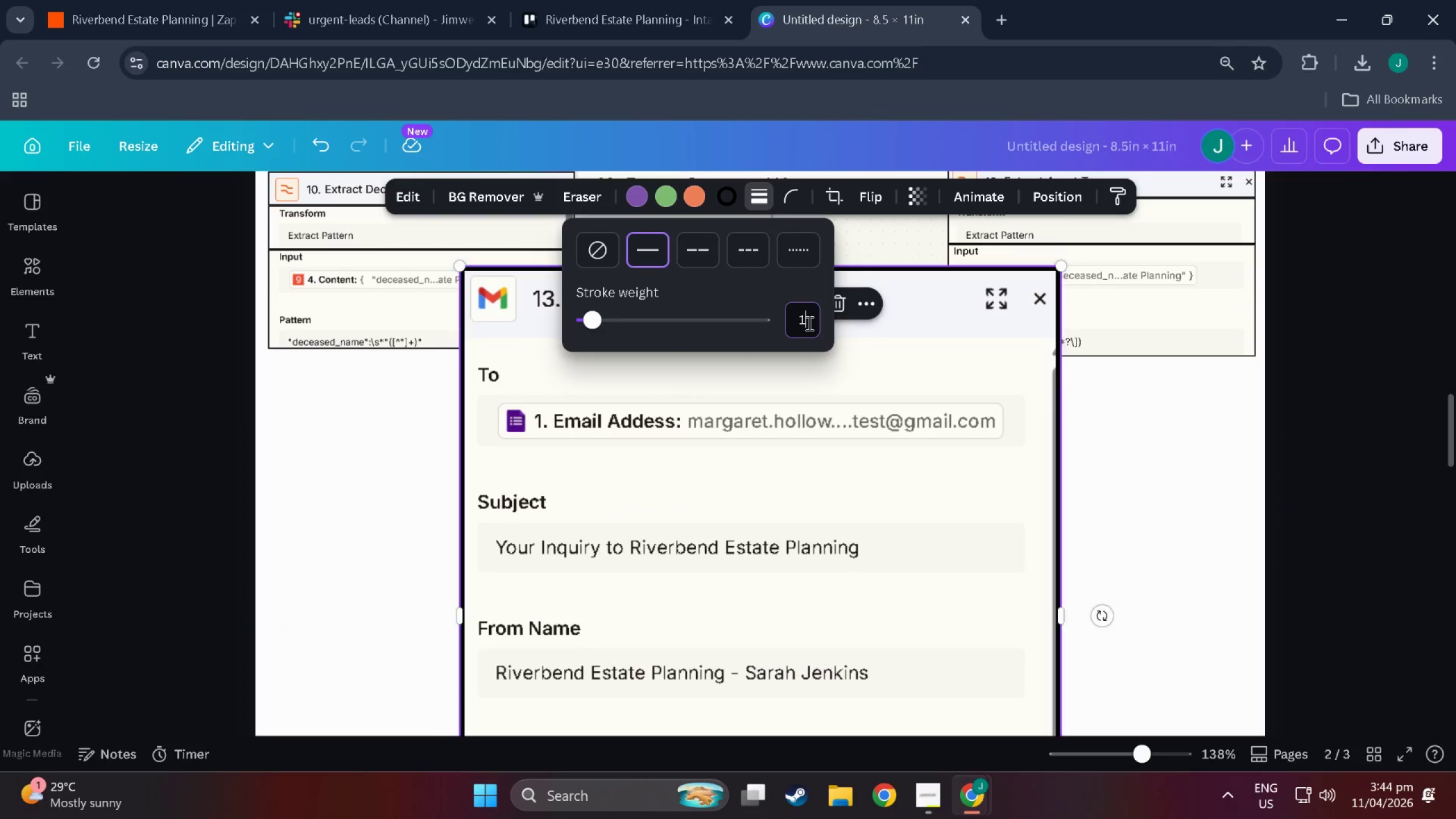 
key(NumpadEnter)
 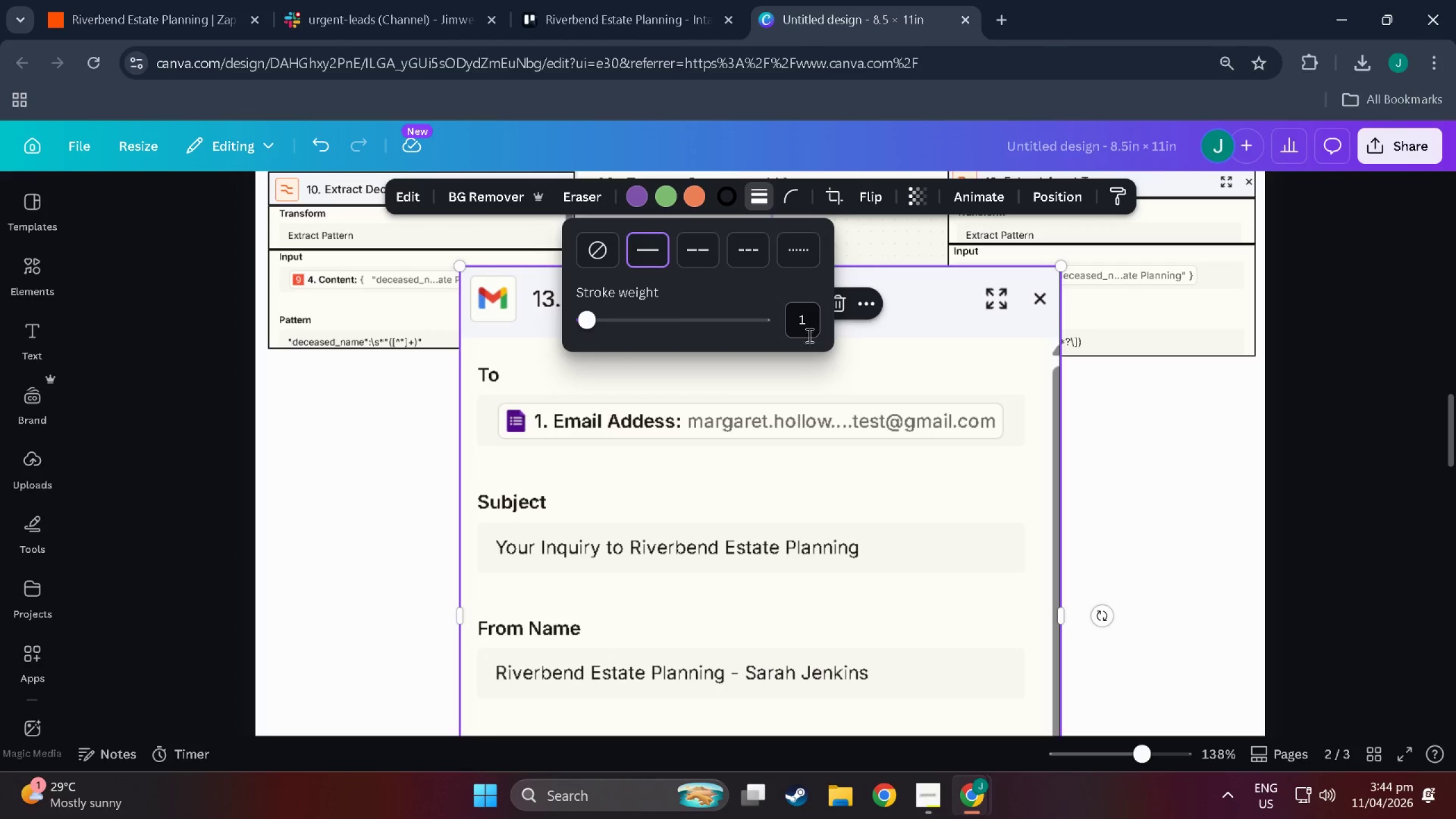 
left_click([839, 430])
 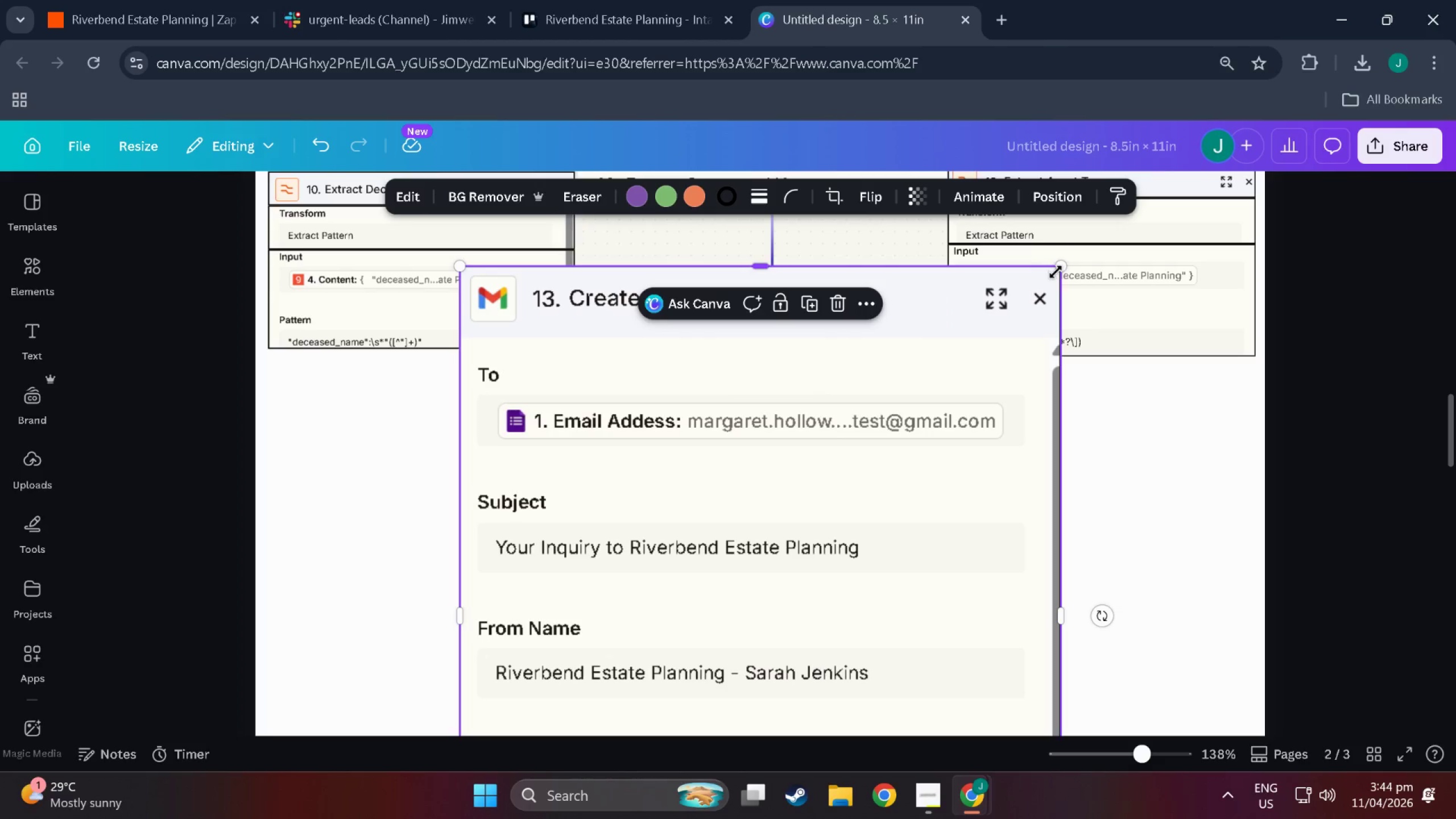 
left_click_drag(start_coordinate=[1058, 272], to_coordinate=[544, 523])
 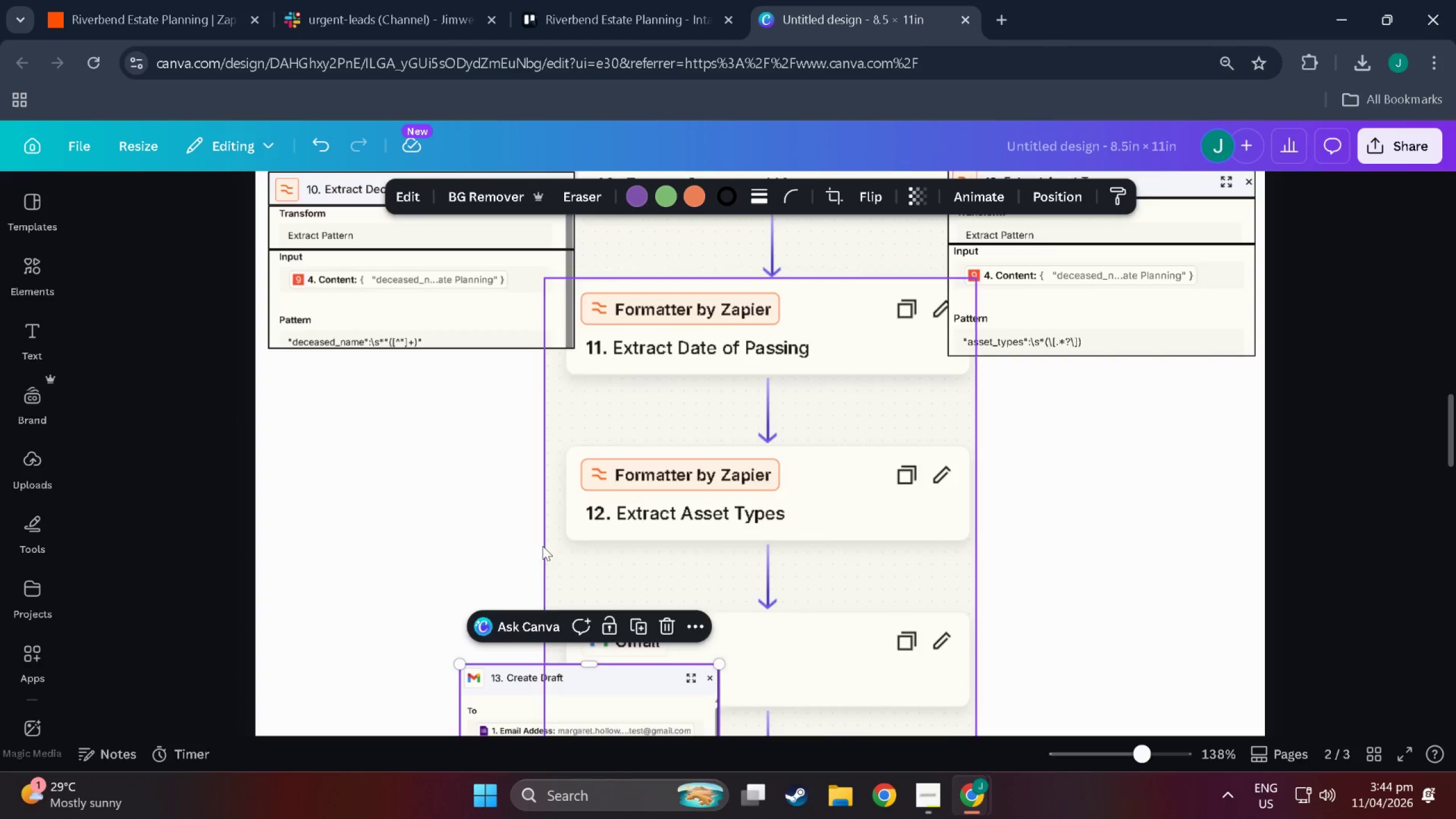 
left_click_drag(start_coordinate=[578, 609], to_coordinate=[398, 358])
 